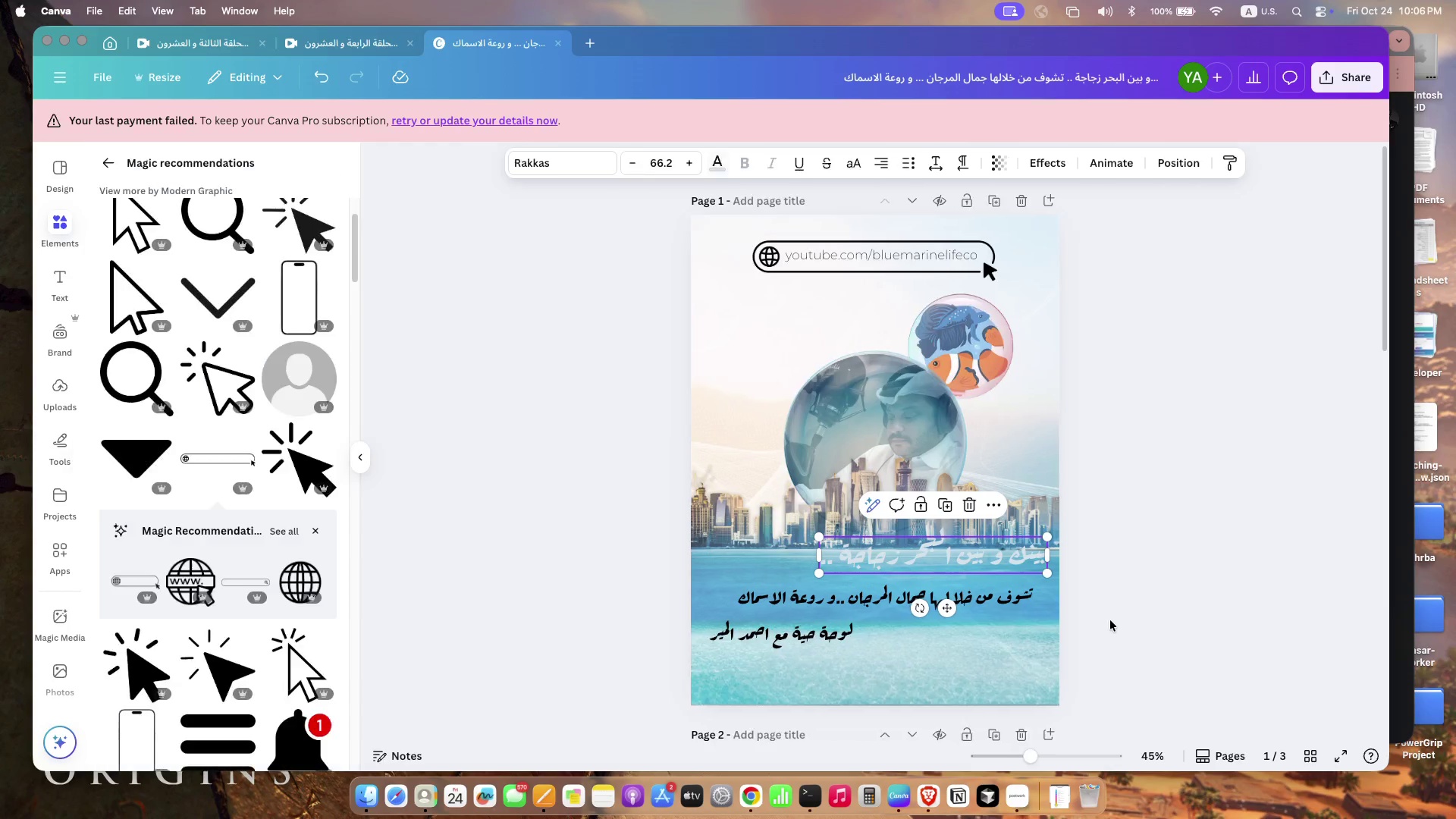 
wait(5.25)
 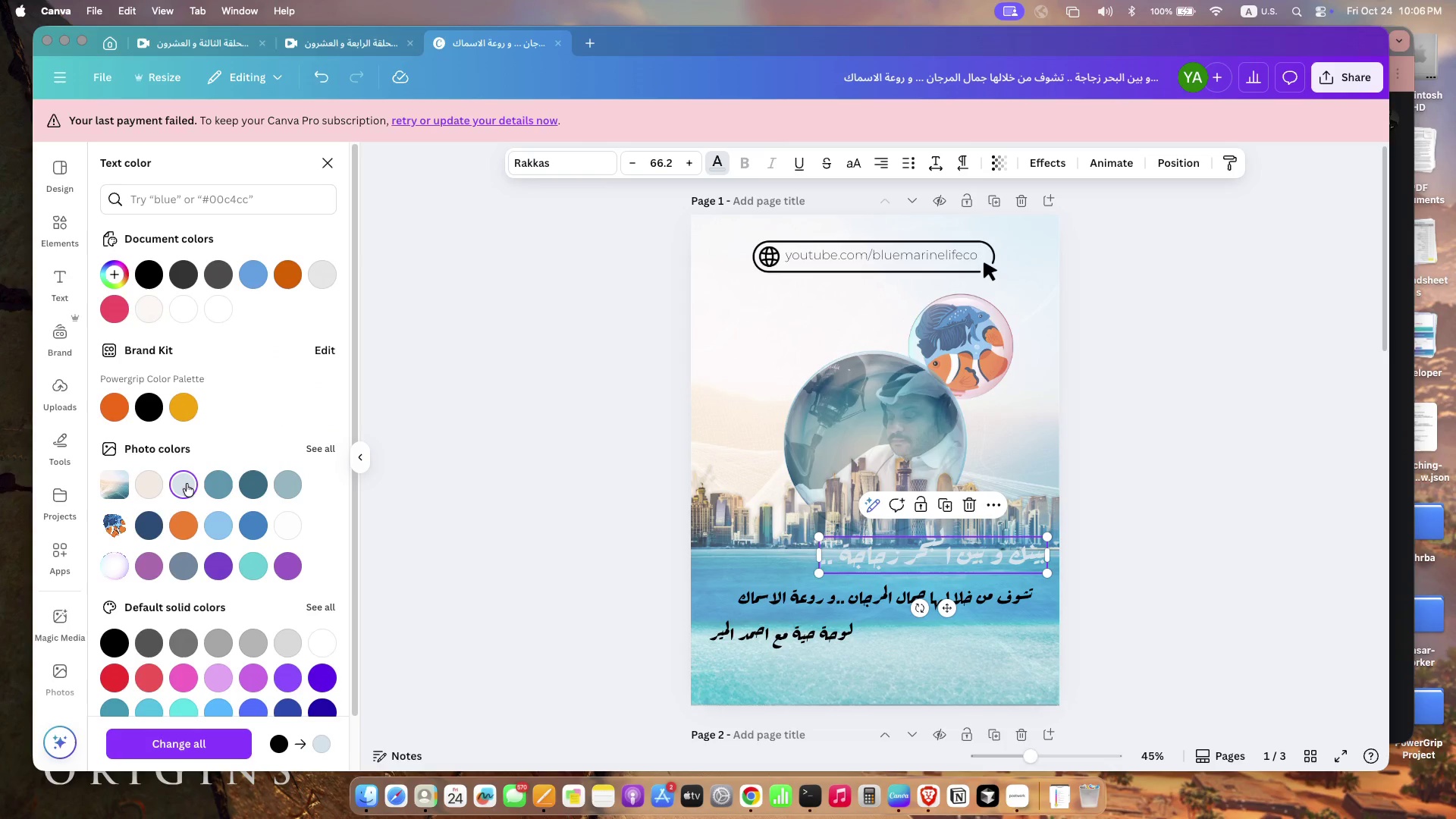 
left_click_drag(start_coordinate=[988, 553], to_coordinate=[988, 564])
 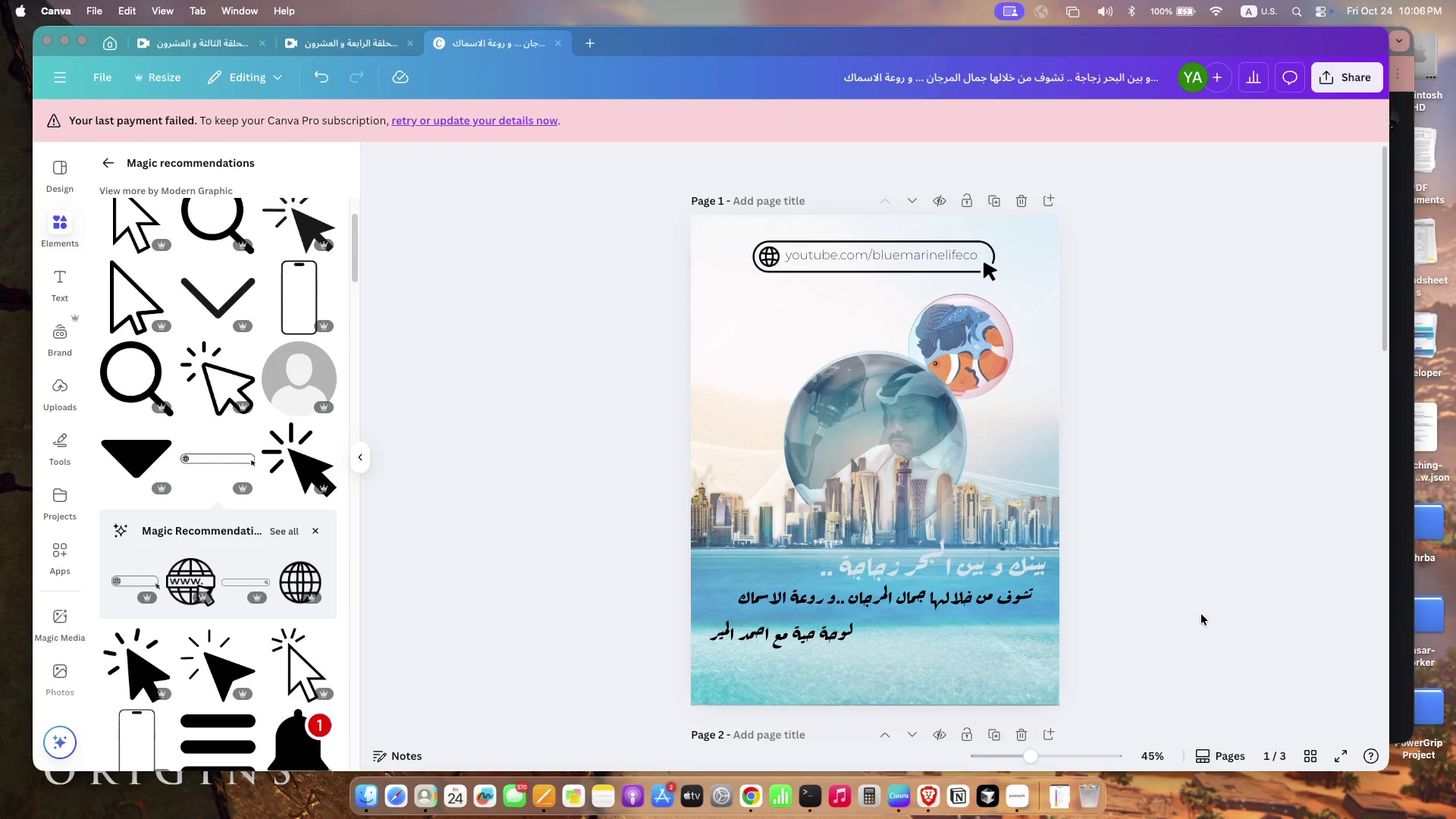 
left_click_drag(start_coordinate=[811, 639], to_coordinate=[811, 653])
 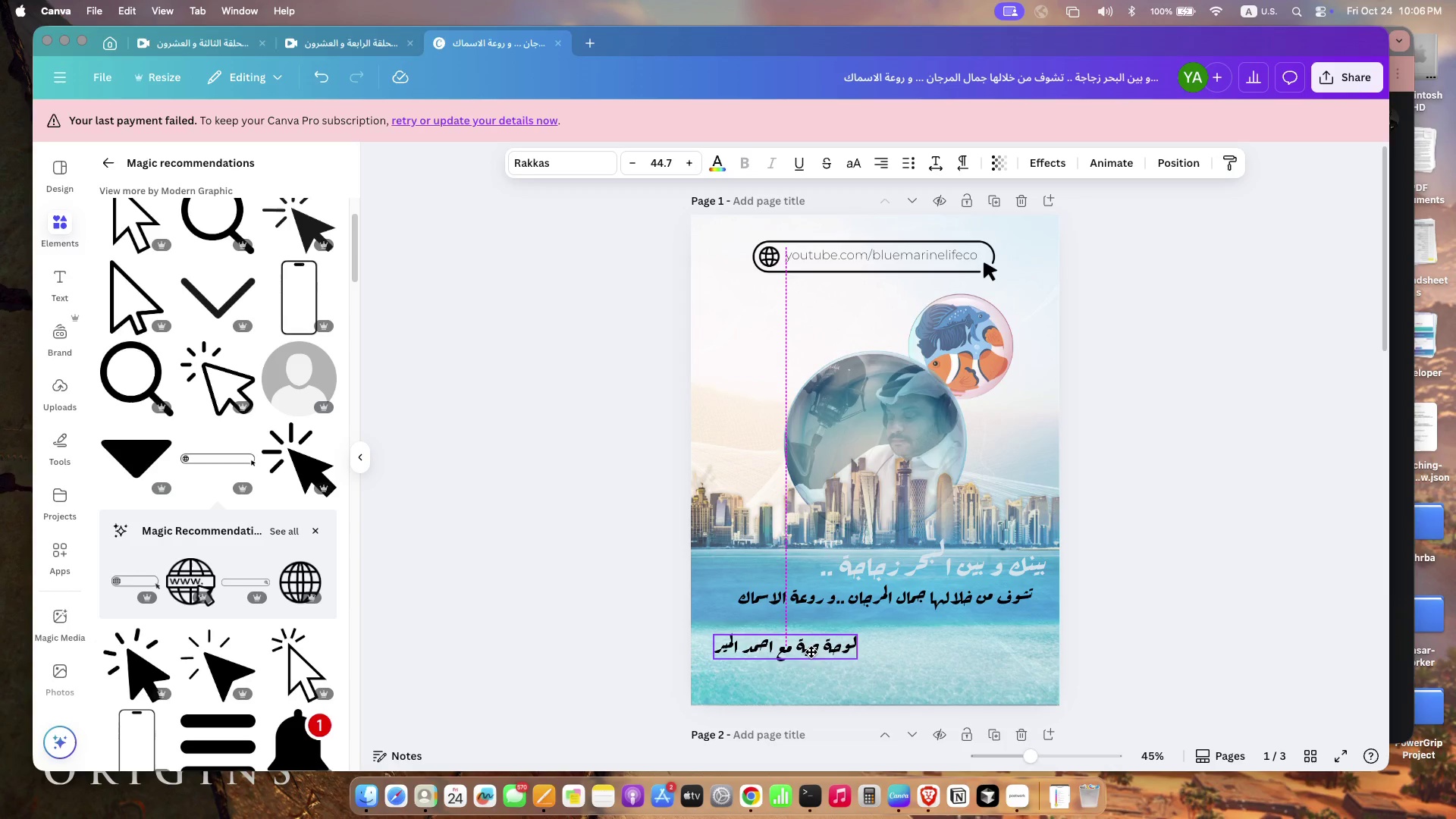 
left_click_drag(start_coordinate=[988, 603], to_coordinate=[988, 610])
 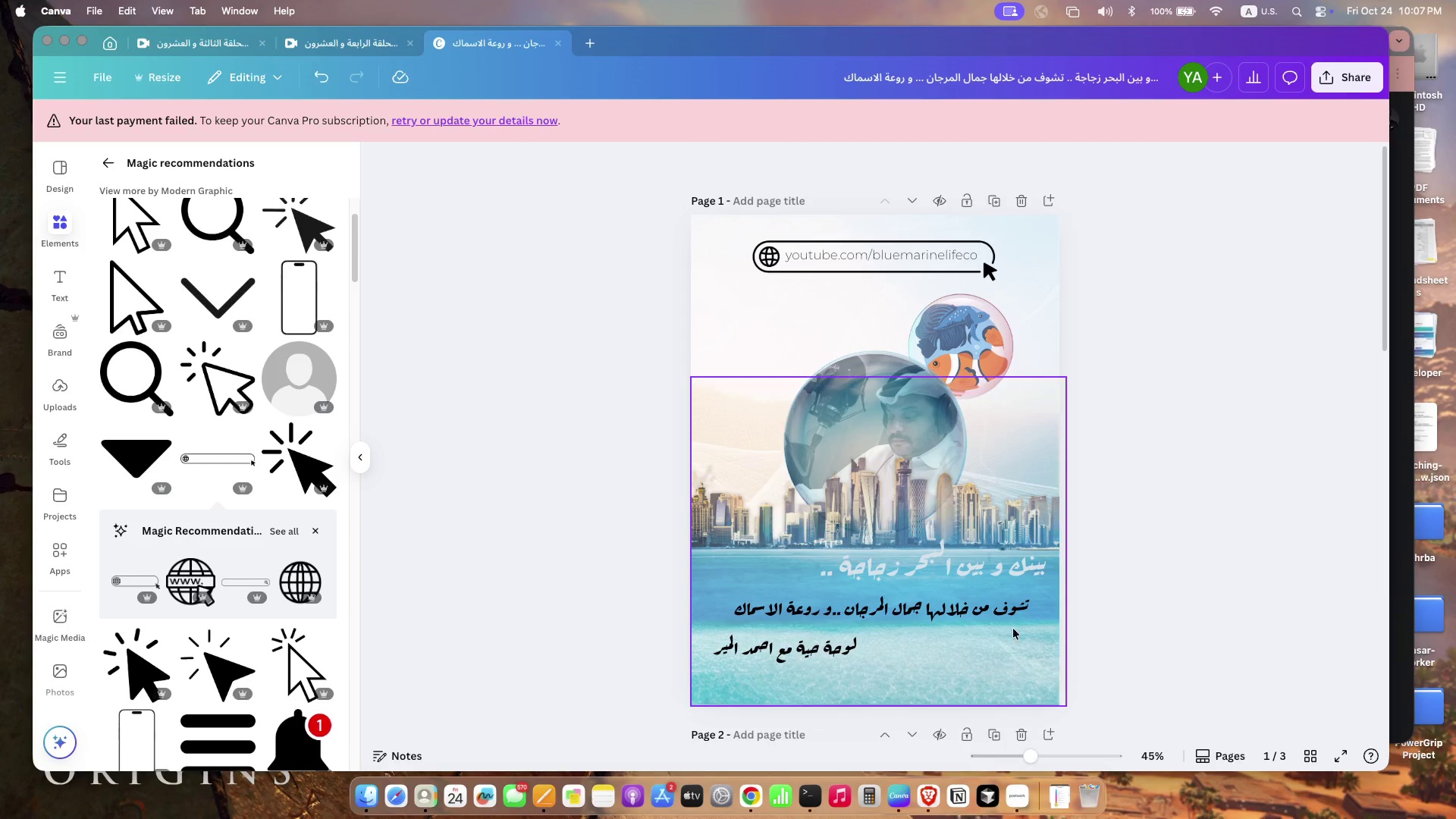 
left_click([1002, 576])
 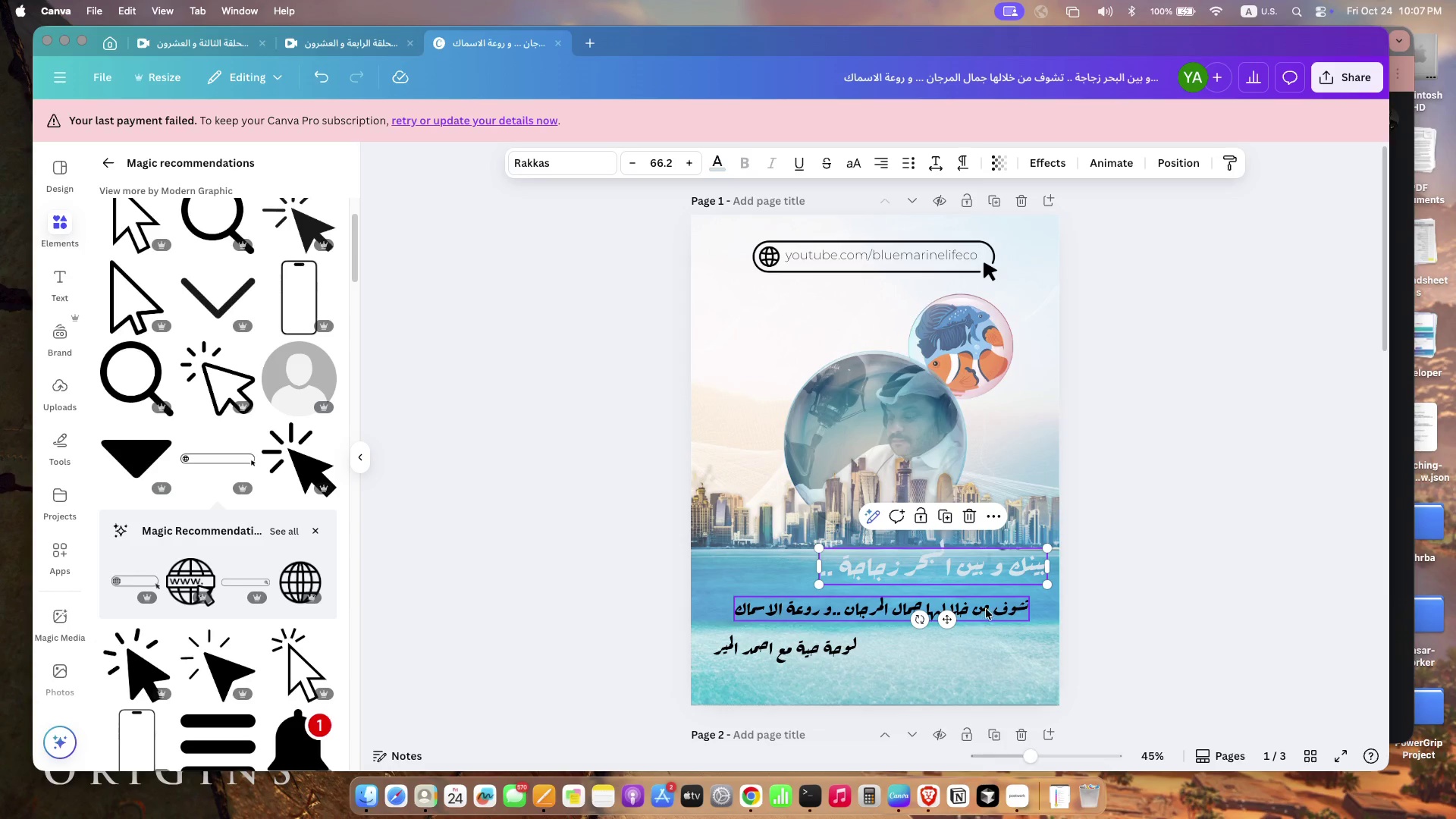 
left_click([989, 606])
 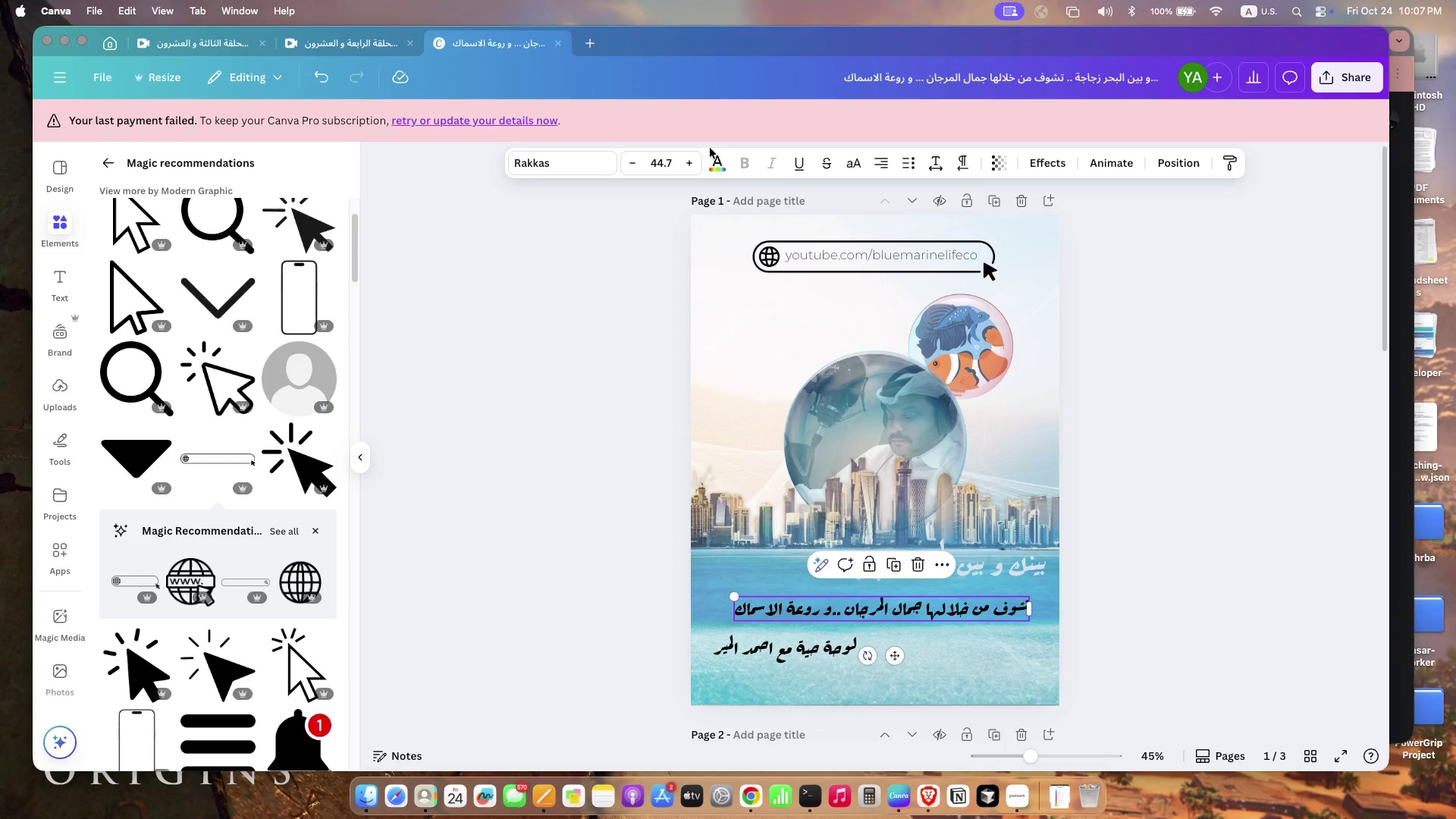 
left_click([715, 161])
 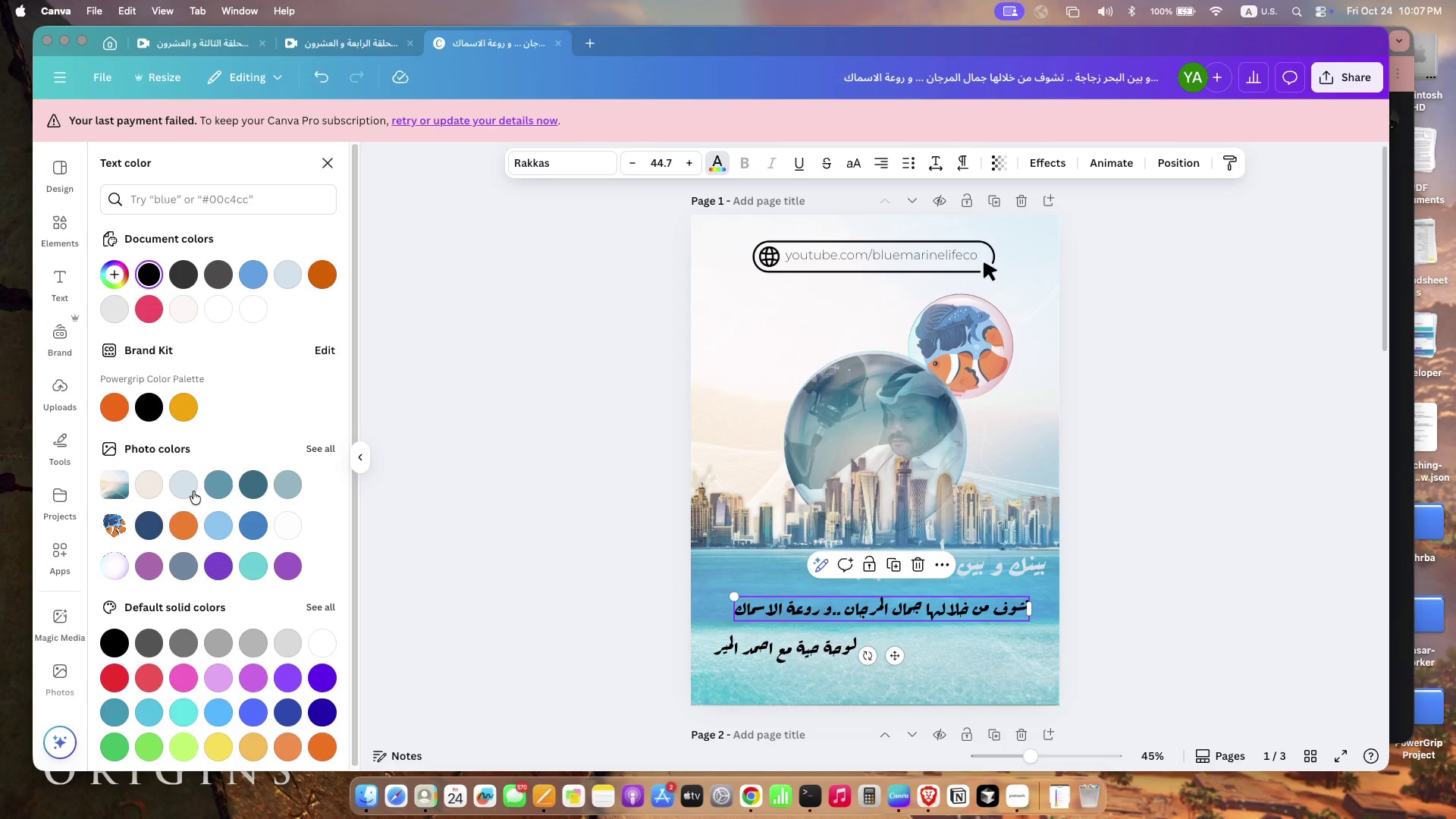 
left_click([190, 482])
 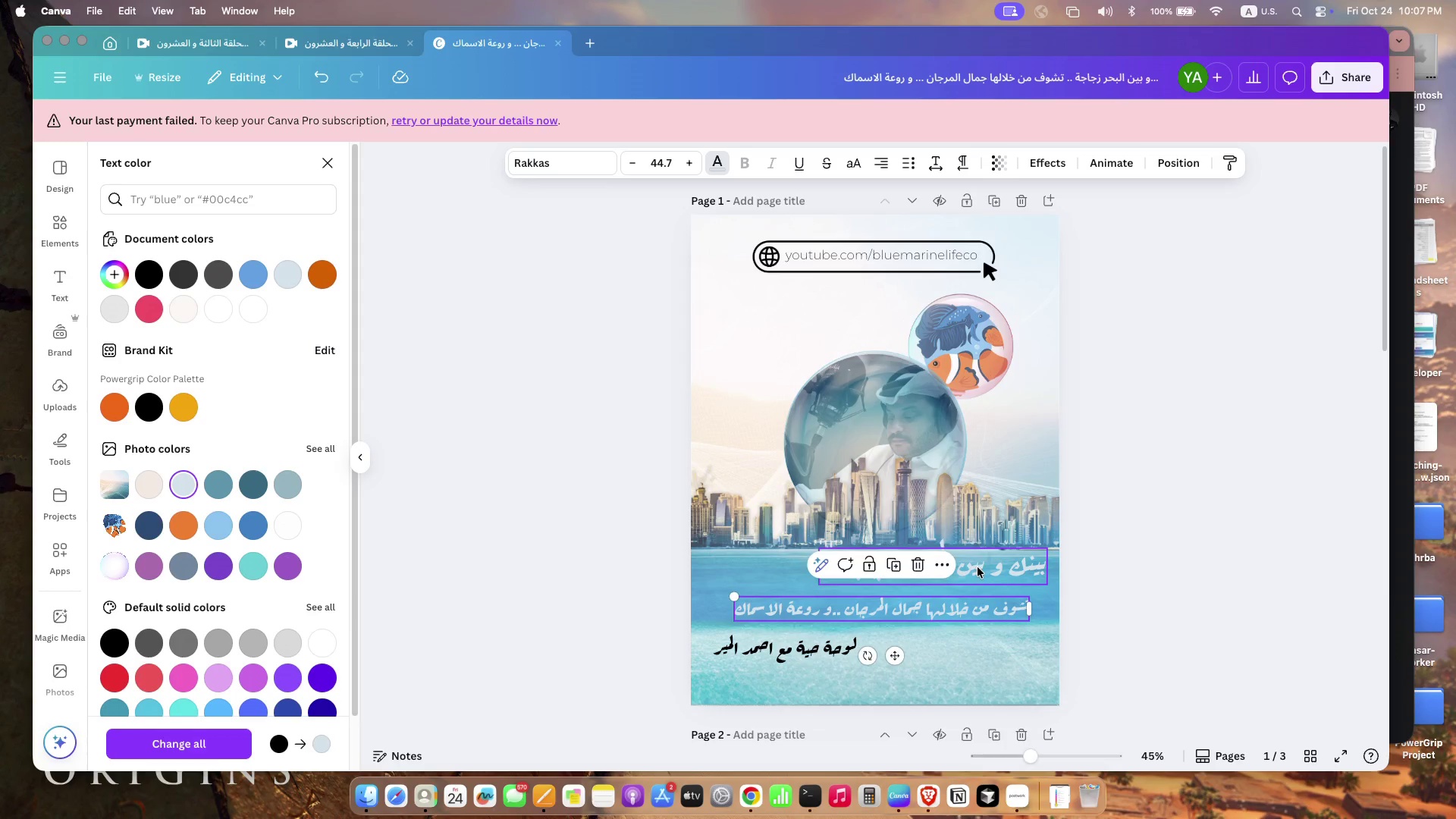 
left_click([820, 618])
 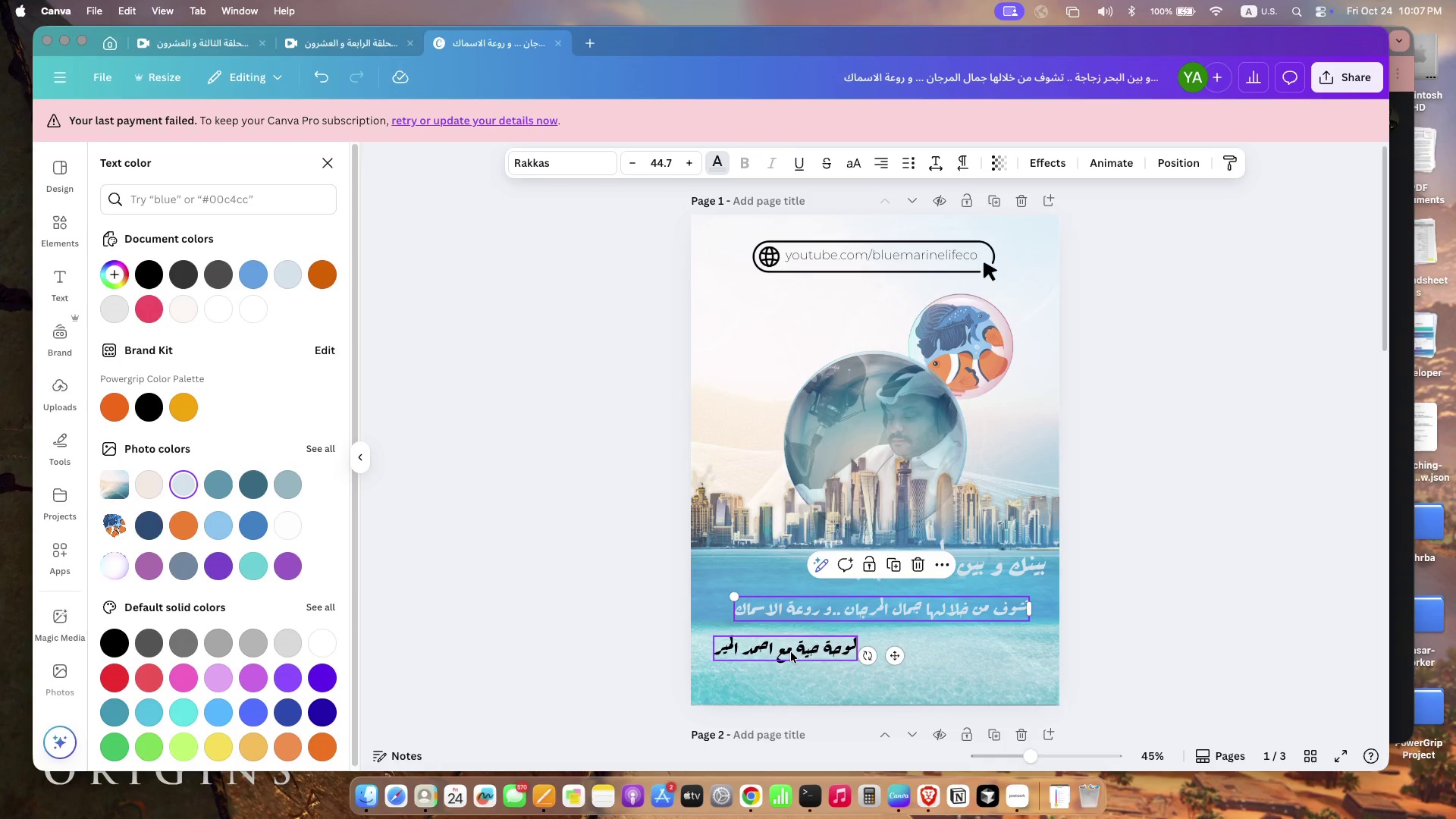 
left_click([790, 652])
 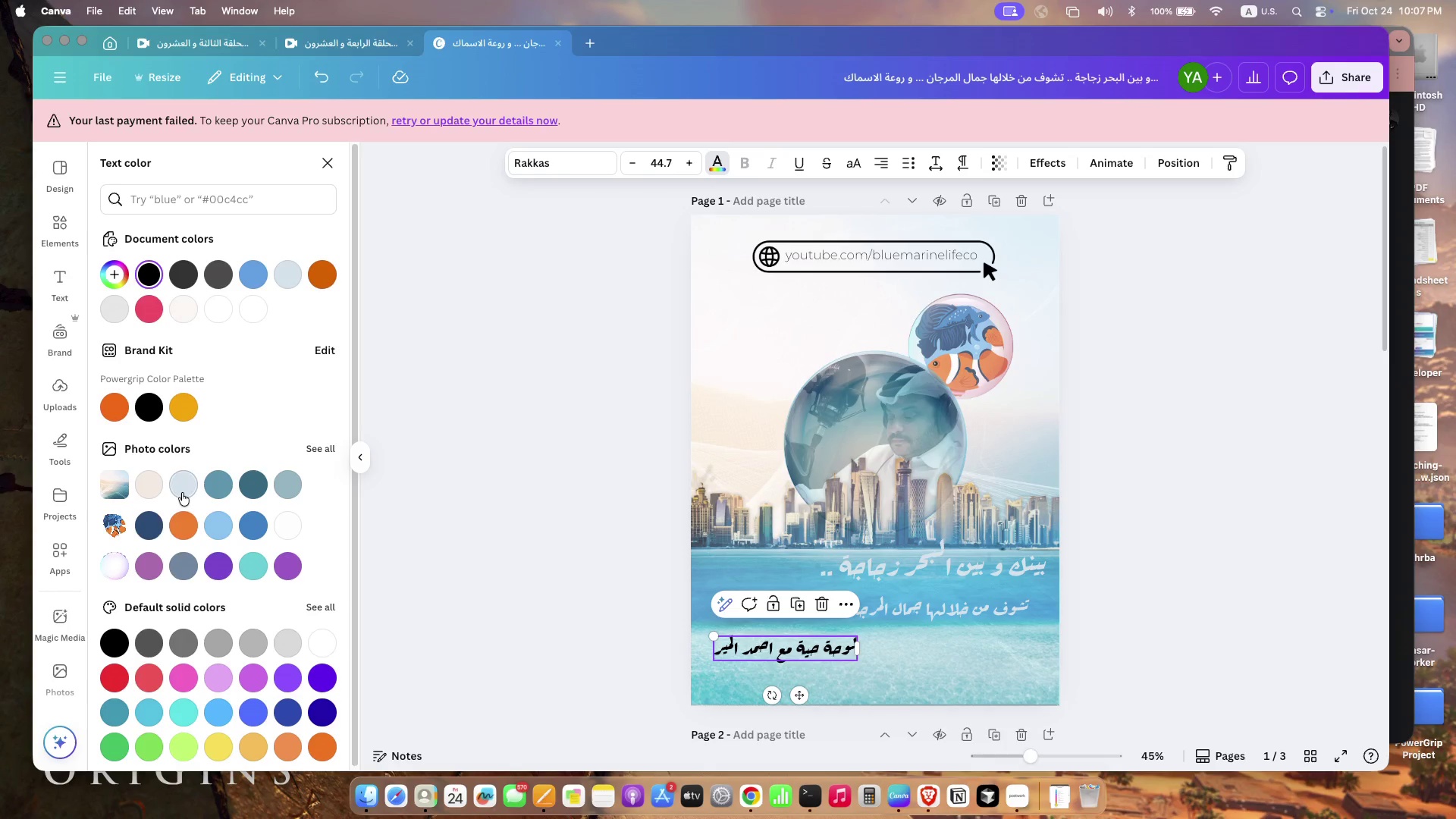 
left_click([182, 493])
 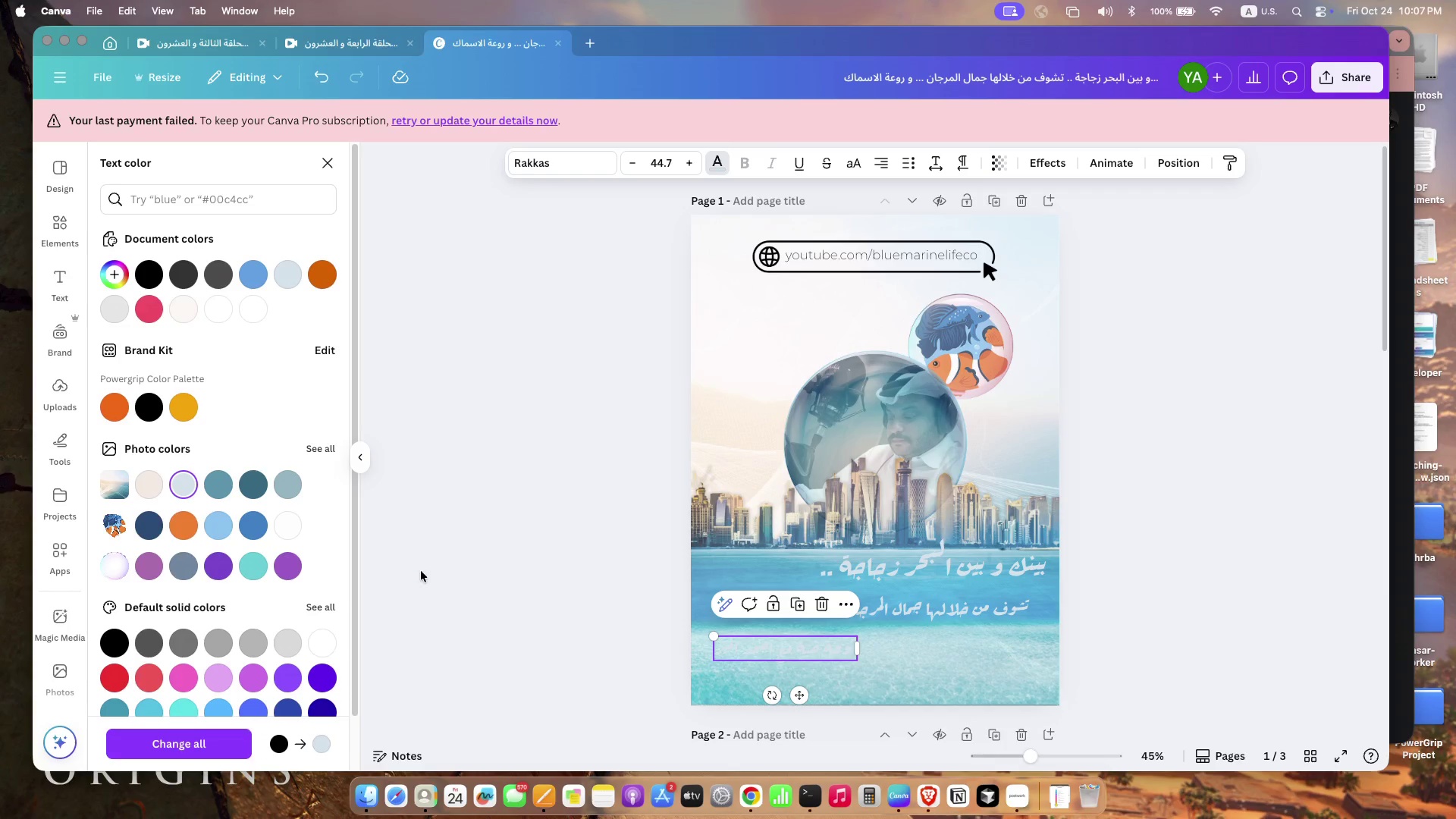 
mouse_move([474, 579])
 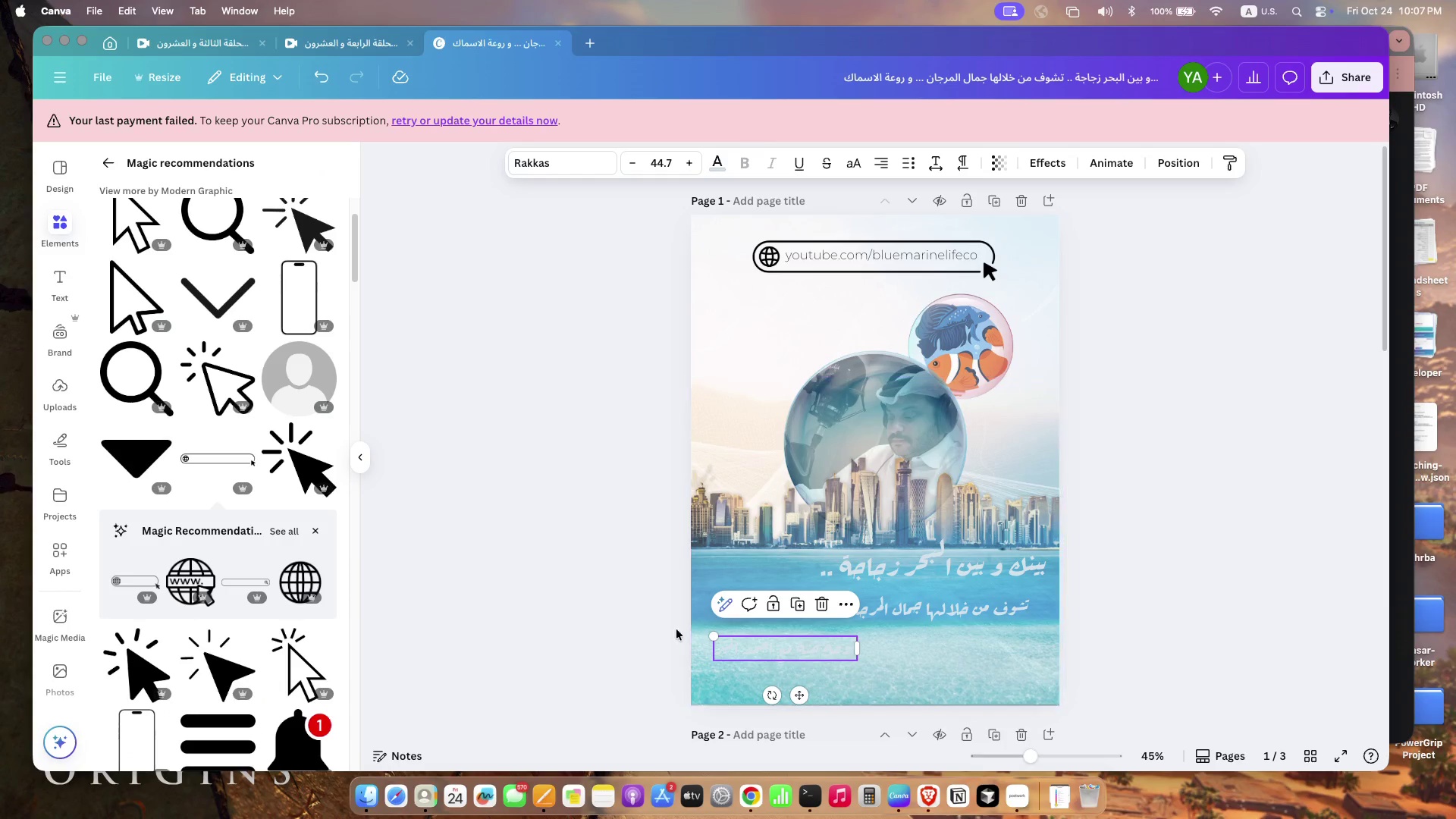 
left_click([676, 629])
 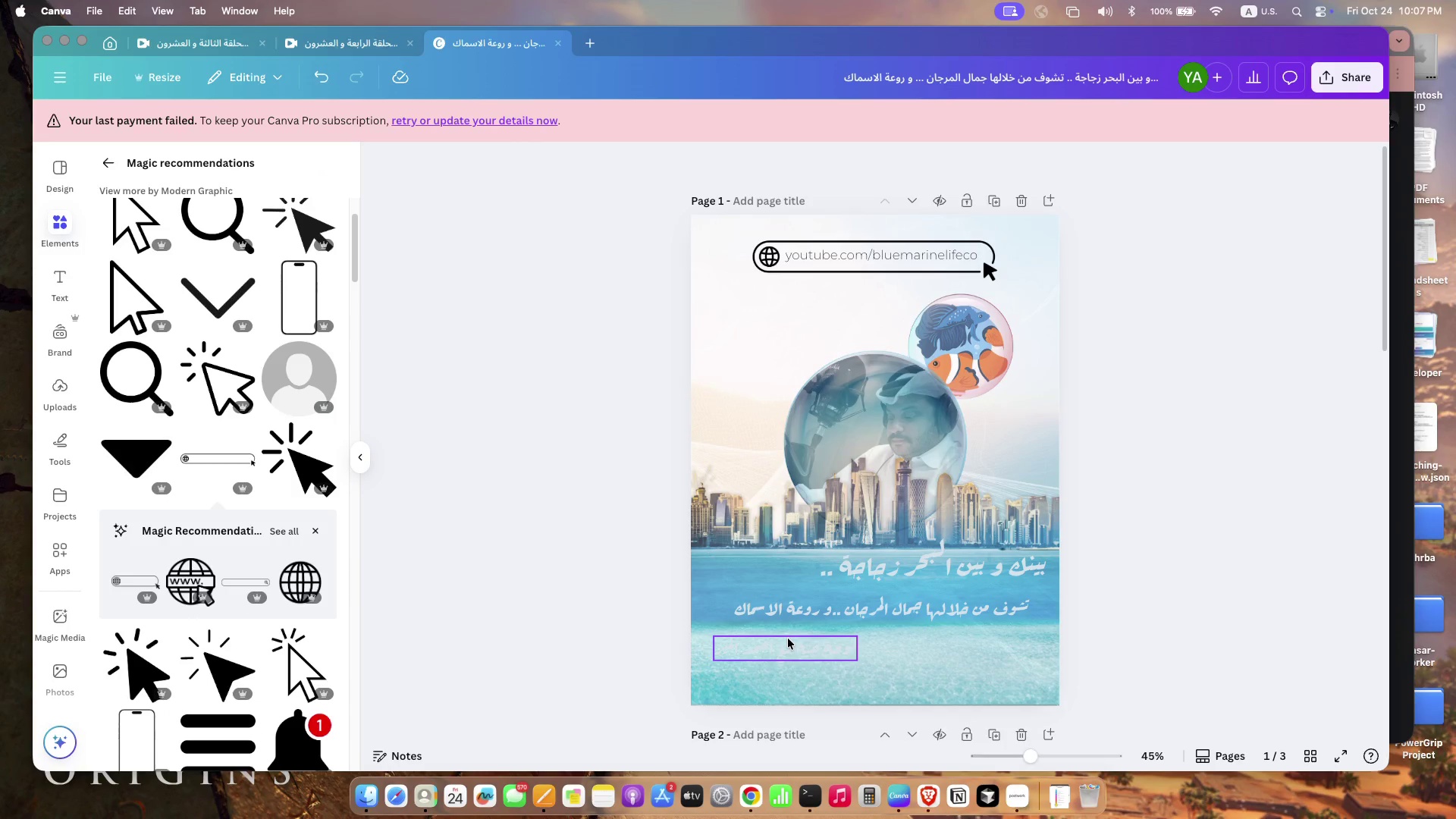 
left_click_drag(start_coordinate=[894, 575], to_coordinate=[893, 581])
 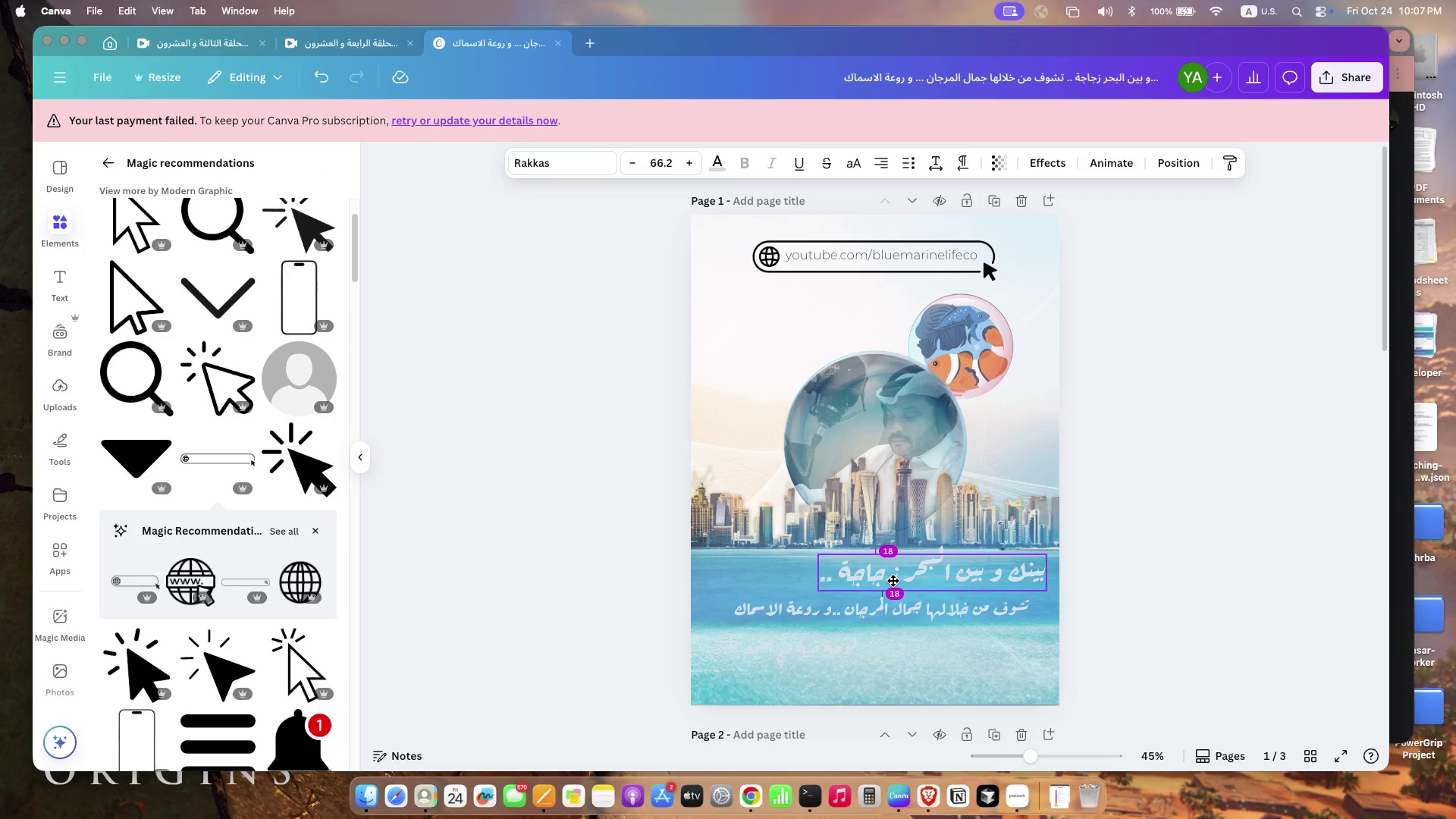 
left_click_drag(start_coordinate=[829, 616], to_coordinate=[829, 625])
 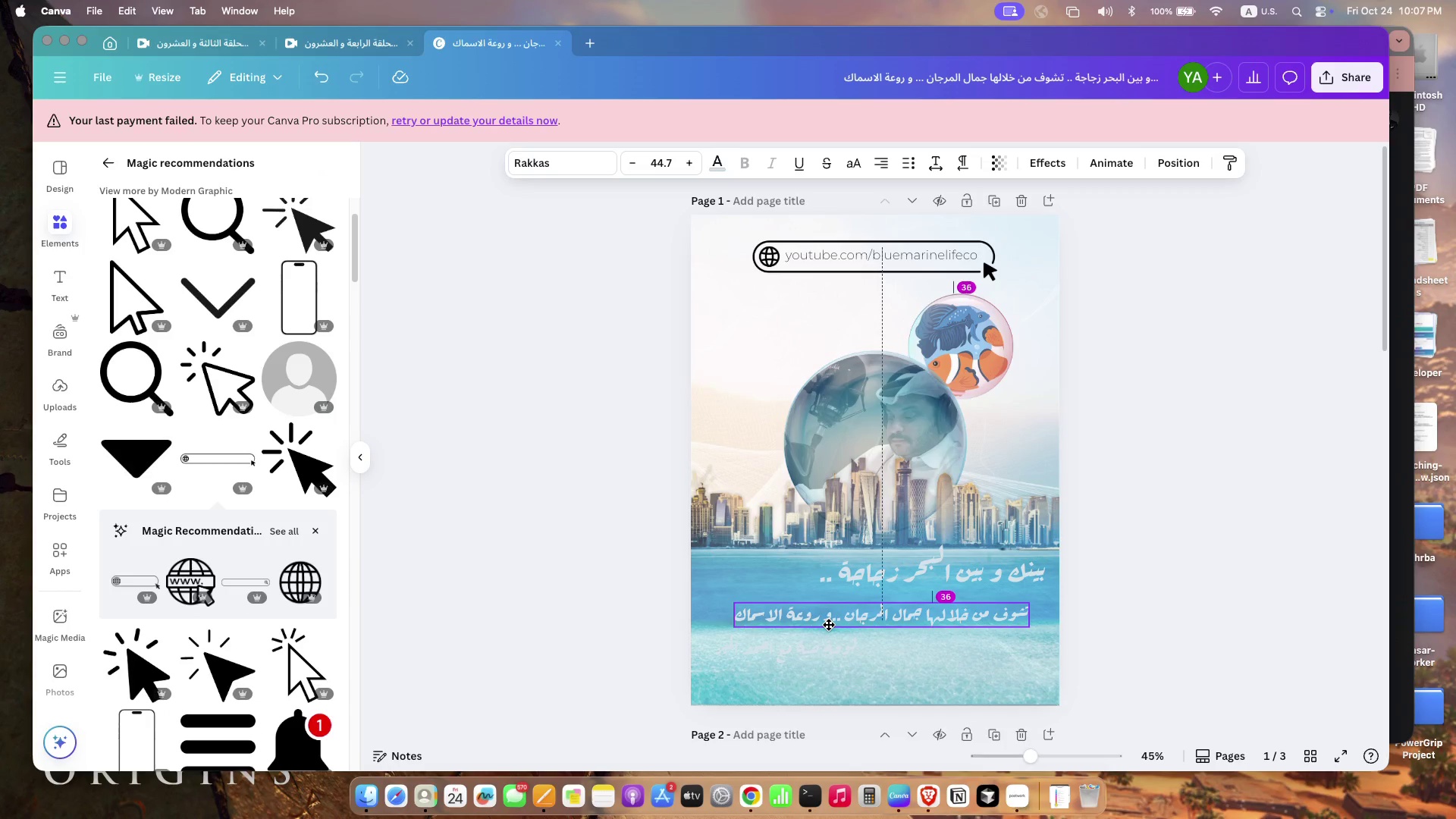 
left_click_drag(start_coordinate=[782, 649], to_coordinate=[782, 686])
 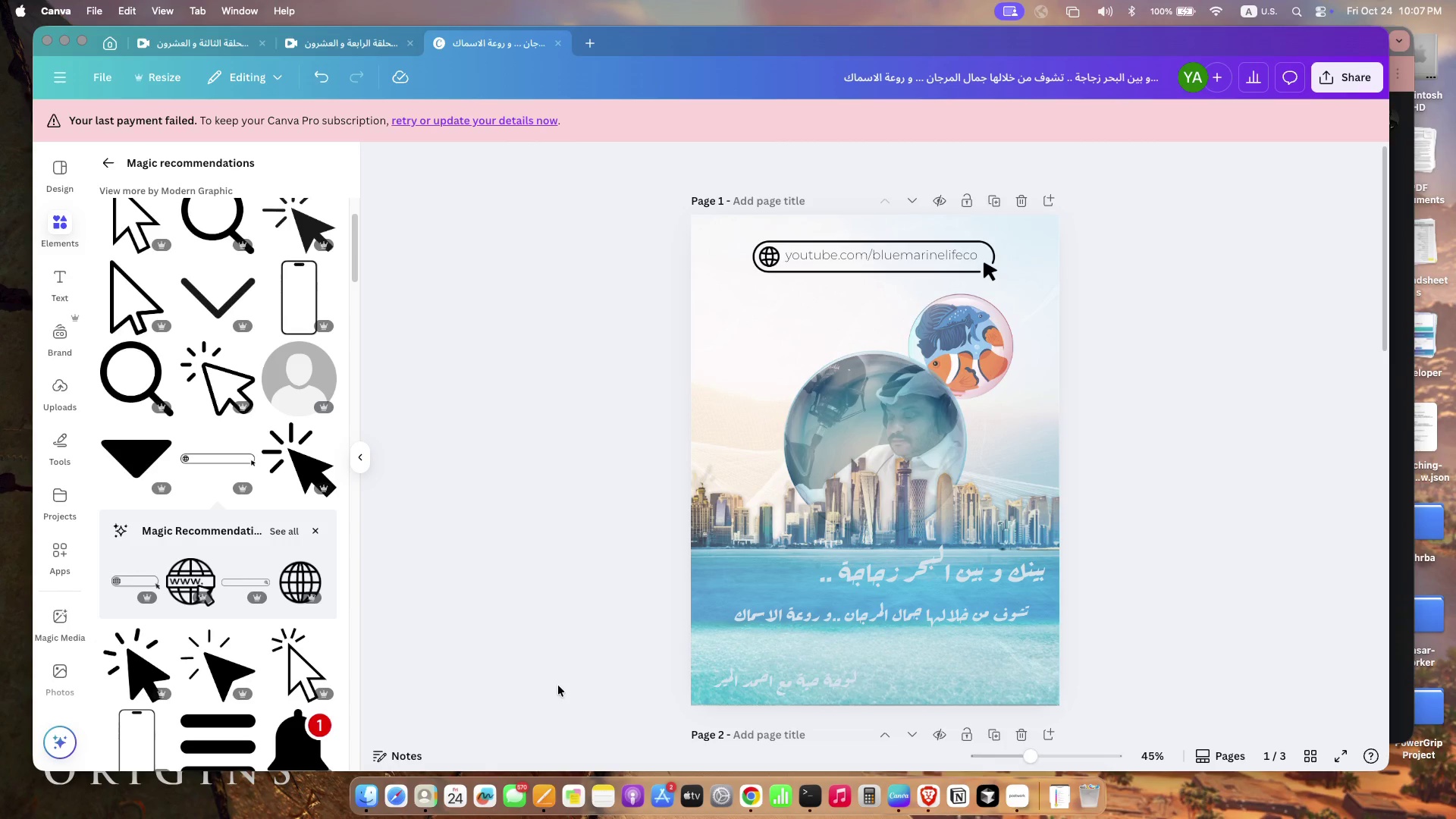 
wait(5.45)
 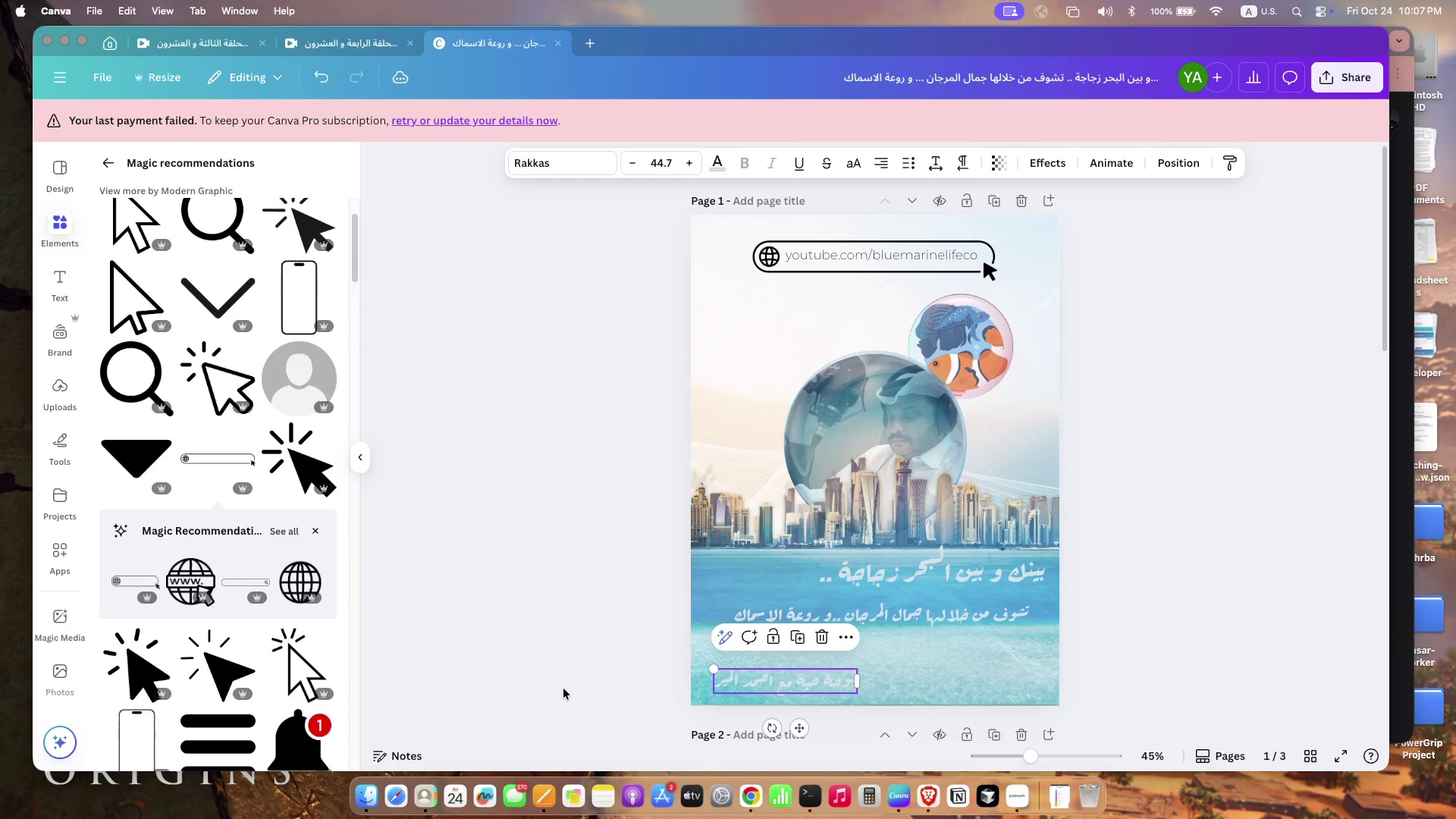 
left_click_drag(start_coordinate=[758, 671], to_coordinate=[758, 649])
 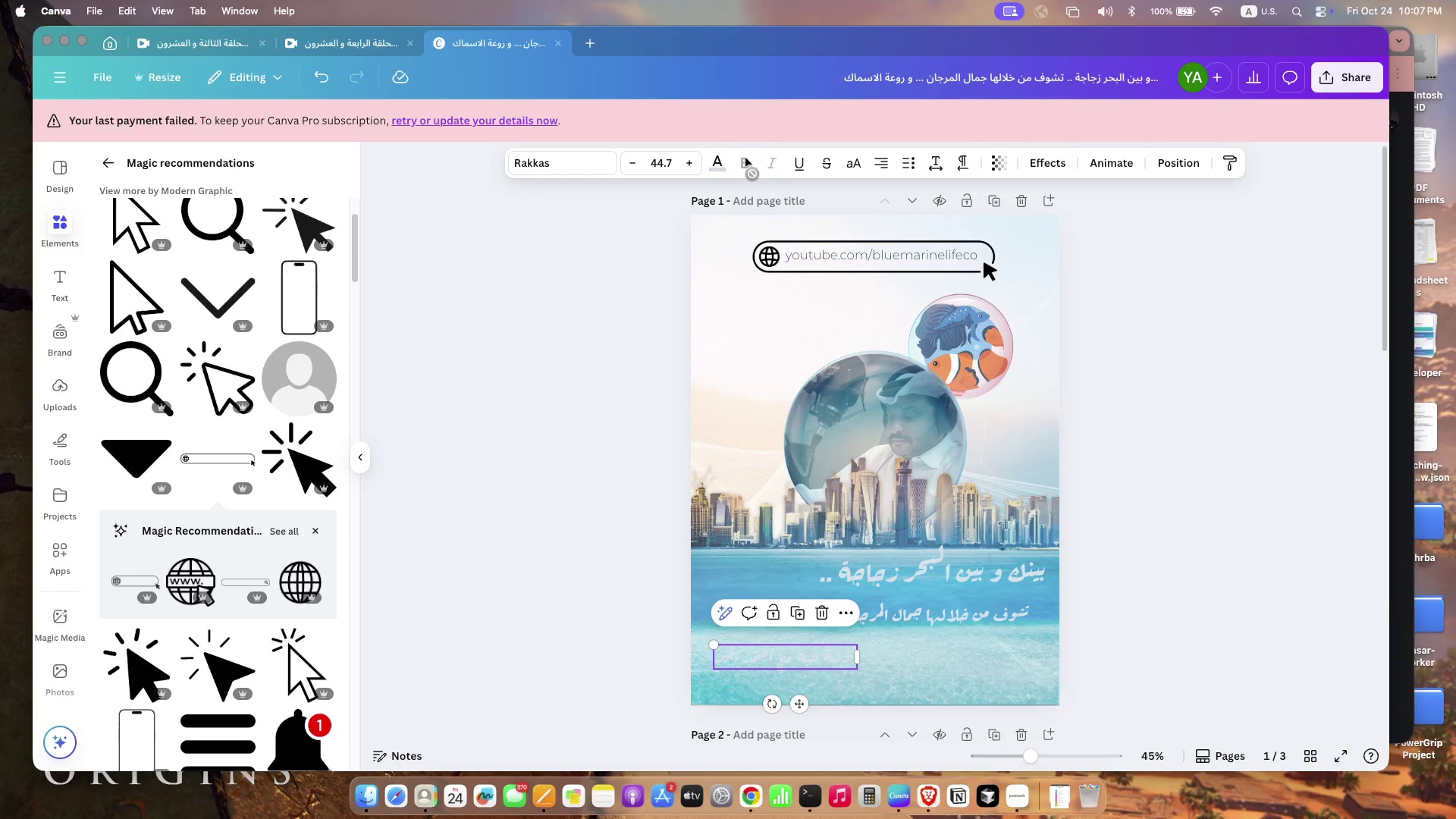 
left_click([716, 164])
 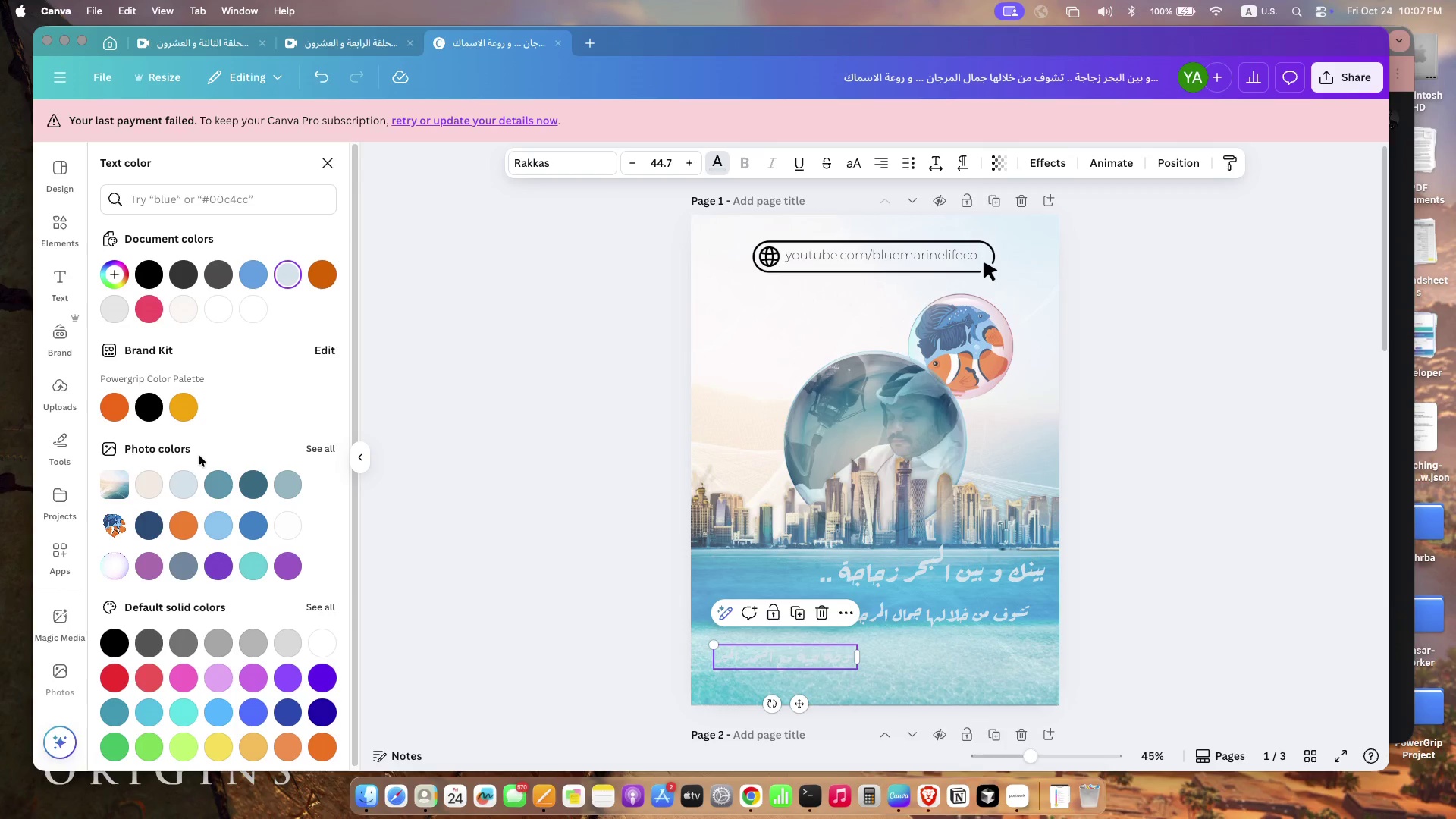 
left_click([215, 476])
 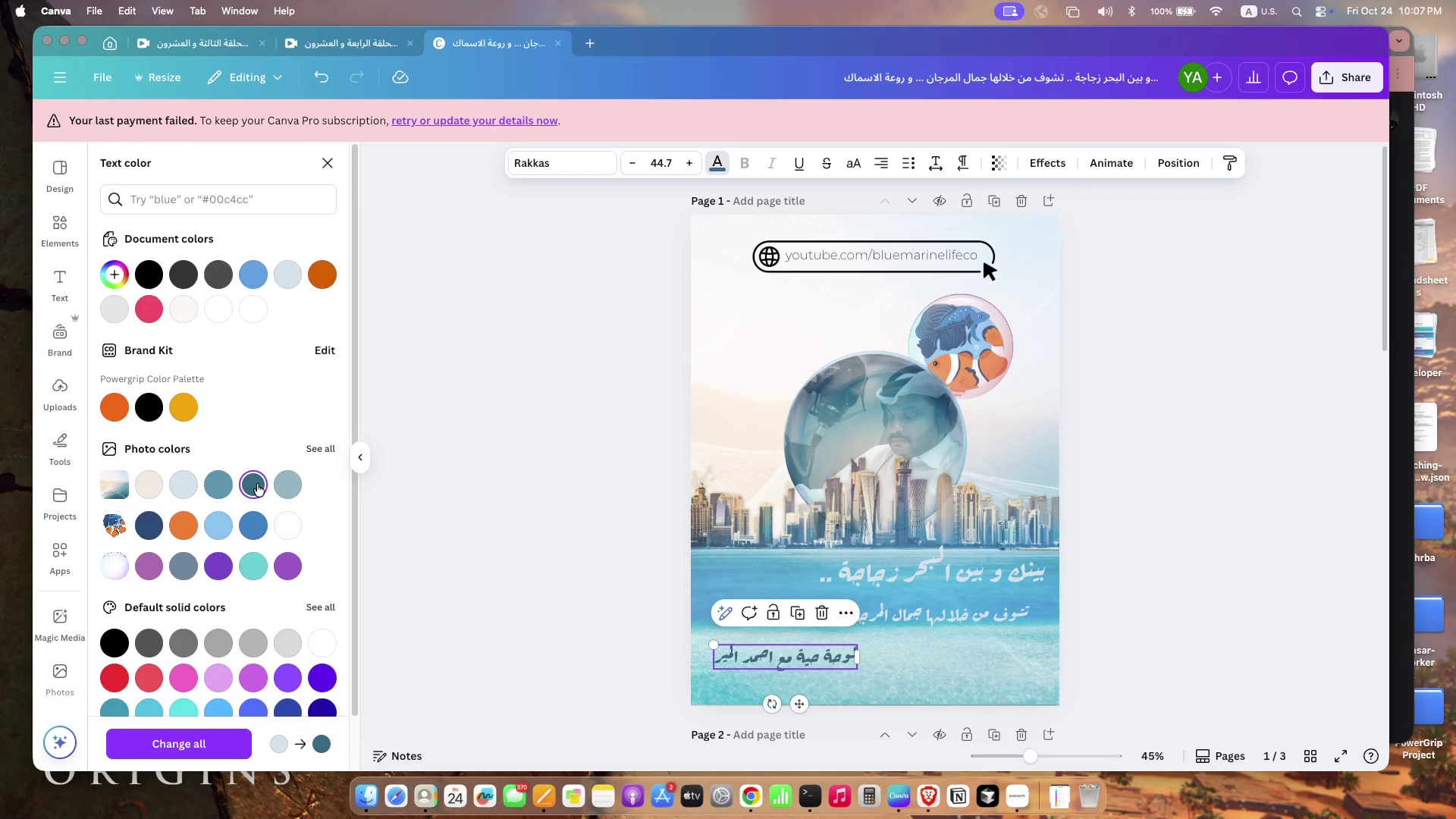 
wait(5.54)
 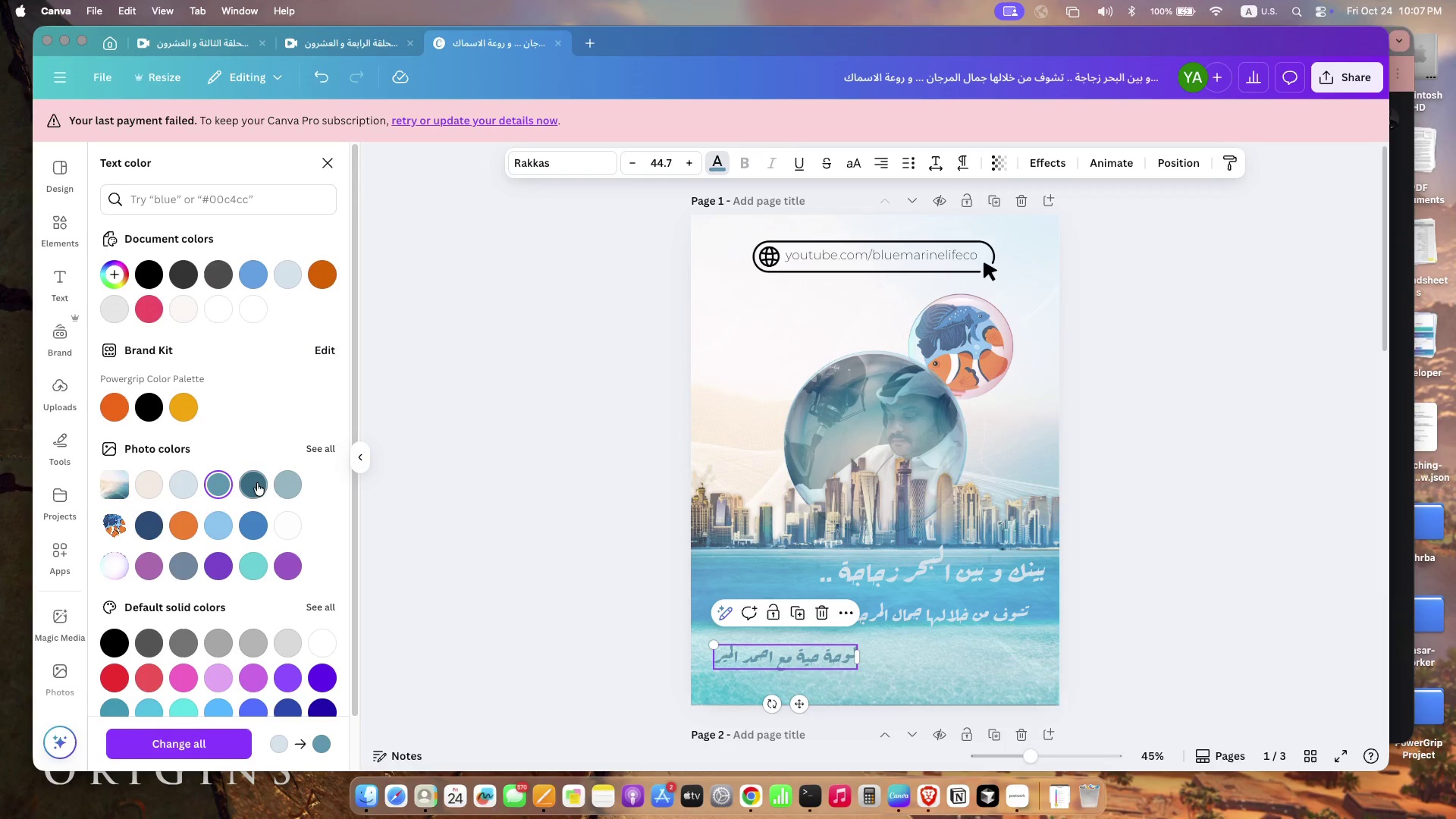 
double_click([507, 526])
 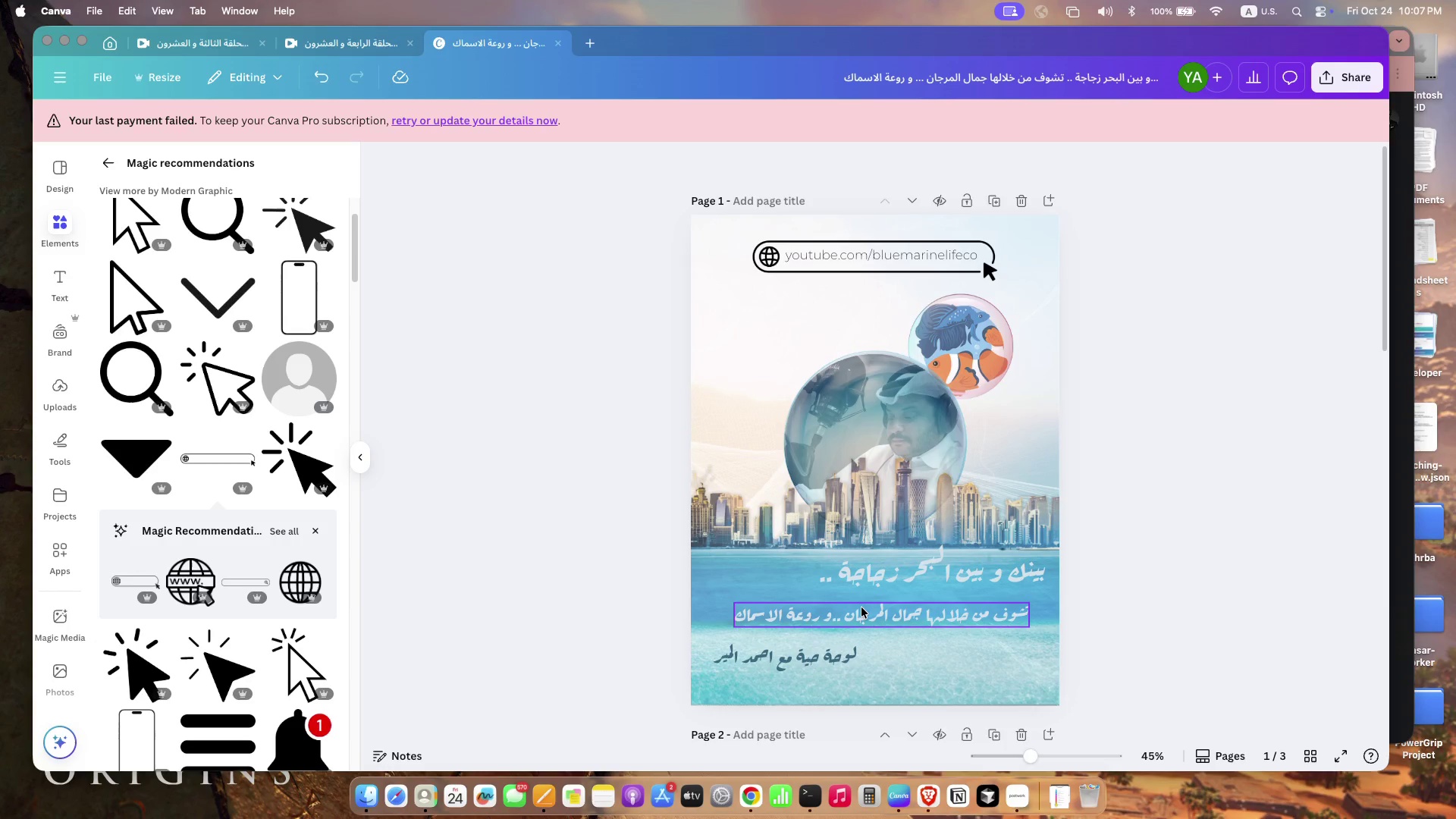 
left_click([861, 607])
 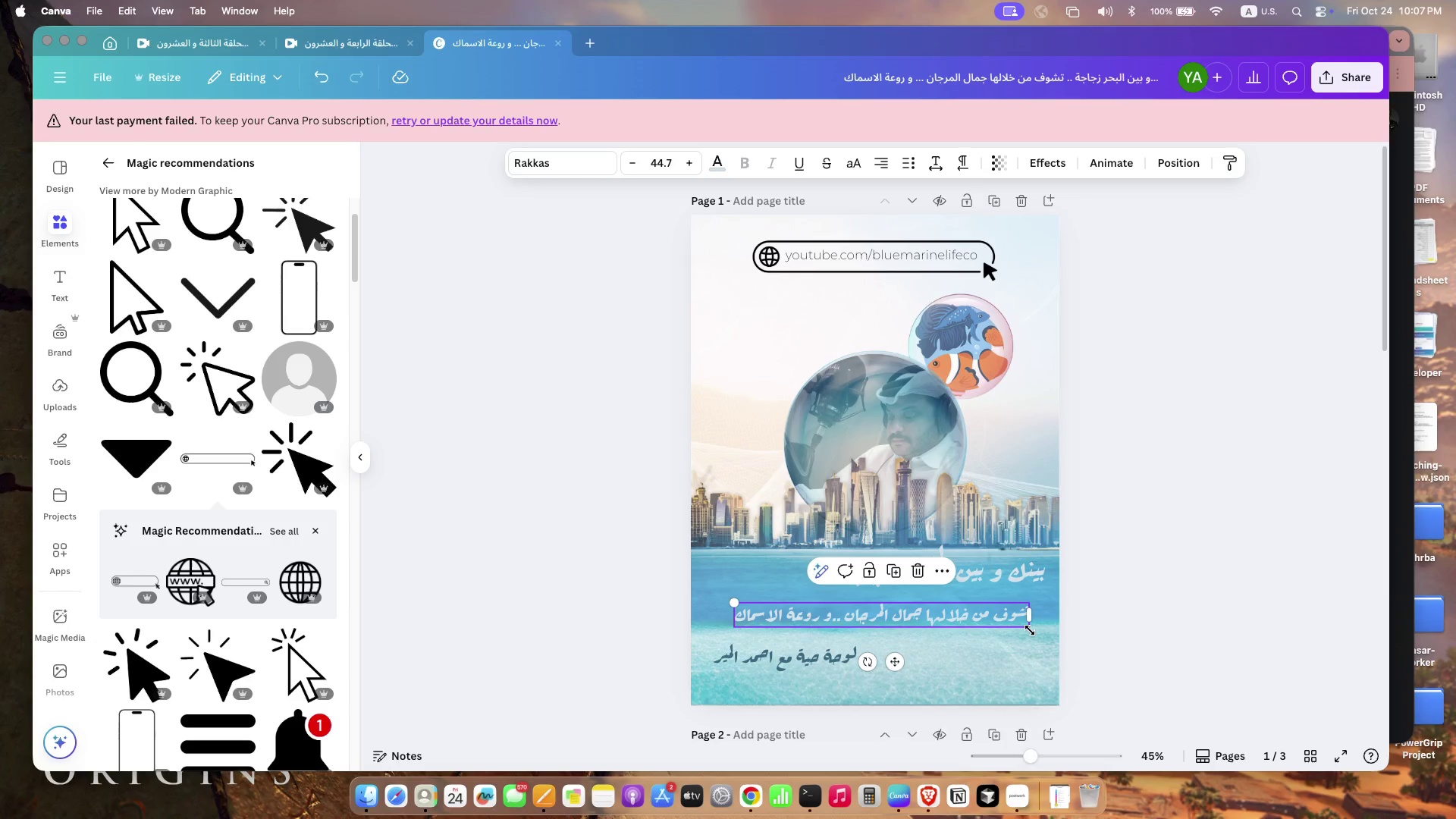 
left_click_drag(start_coordinate=[731, 602], to_coordinate=[739, 604])
 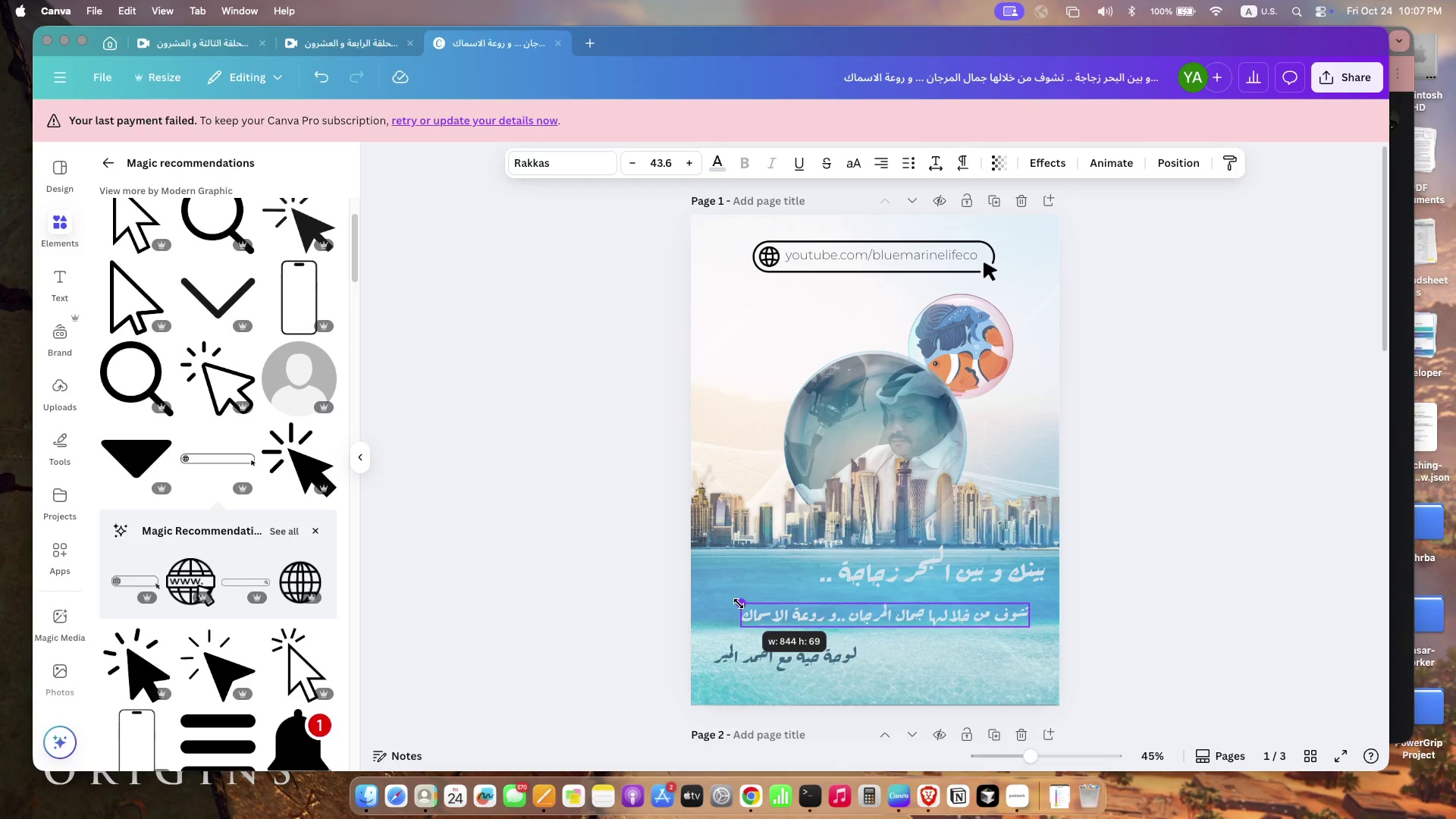 
left_click_drag(start_coordinate=[752, 657], to_coordinate=[745, 655])
 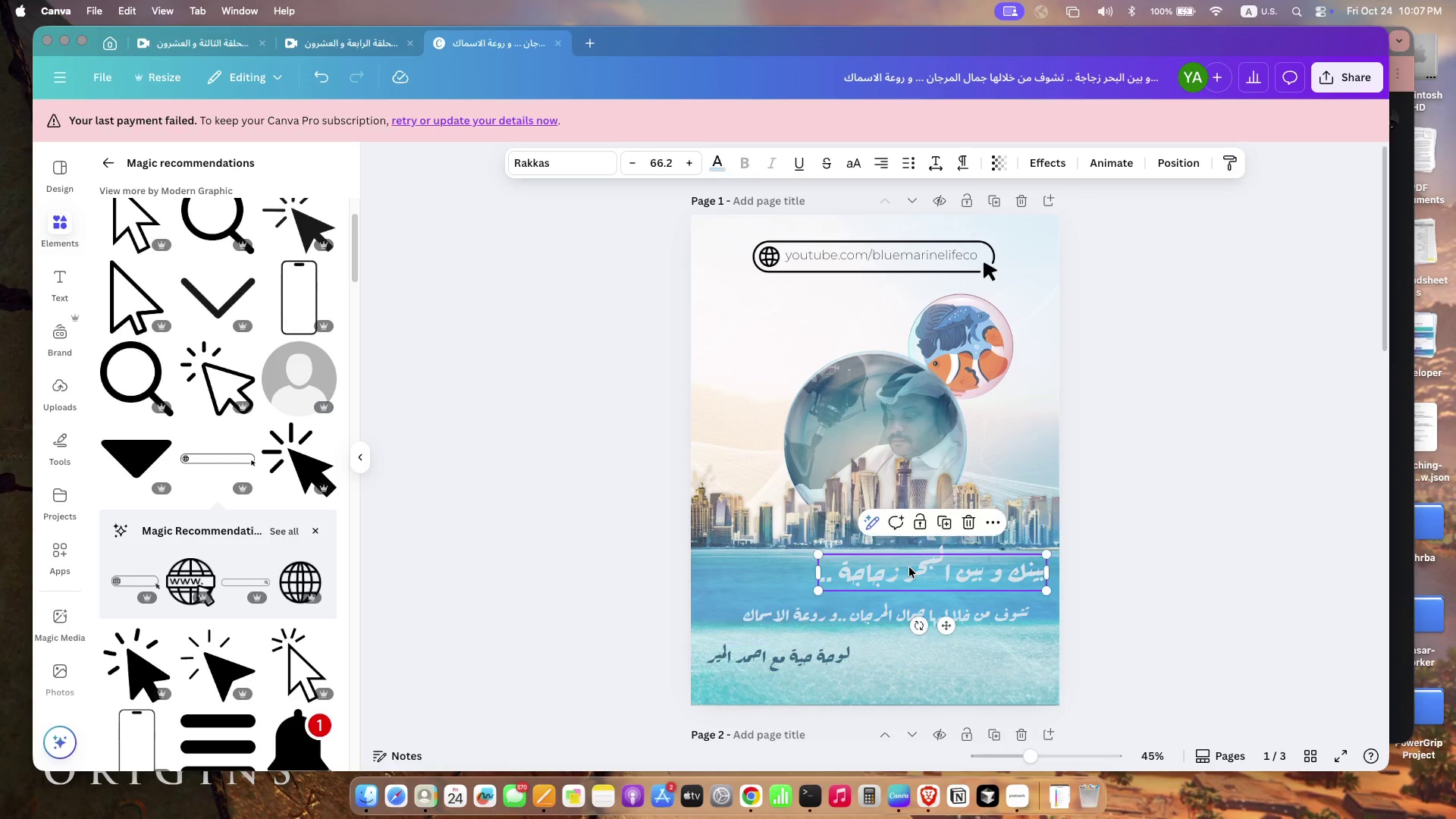 
left_click_drag(start_coordinate=[872, 613], to_coordinate=[867, 613])
 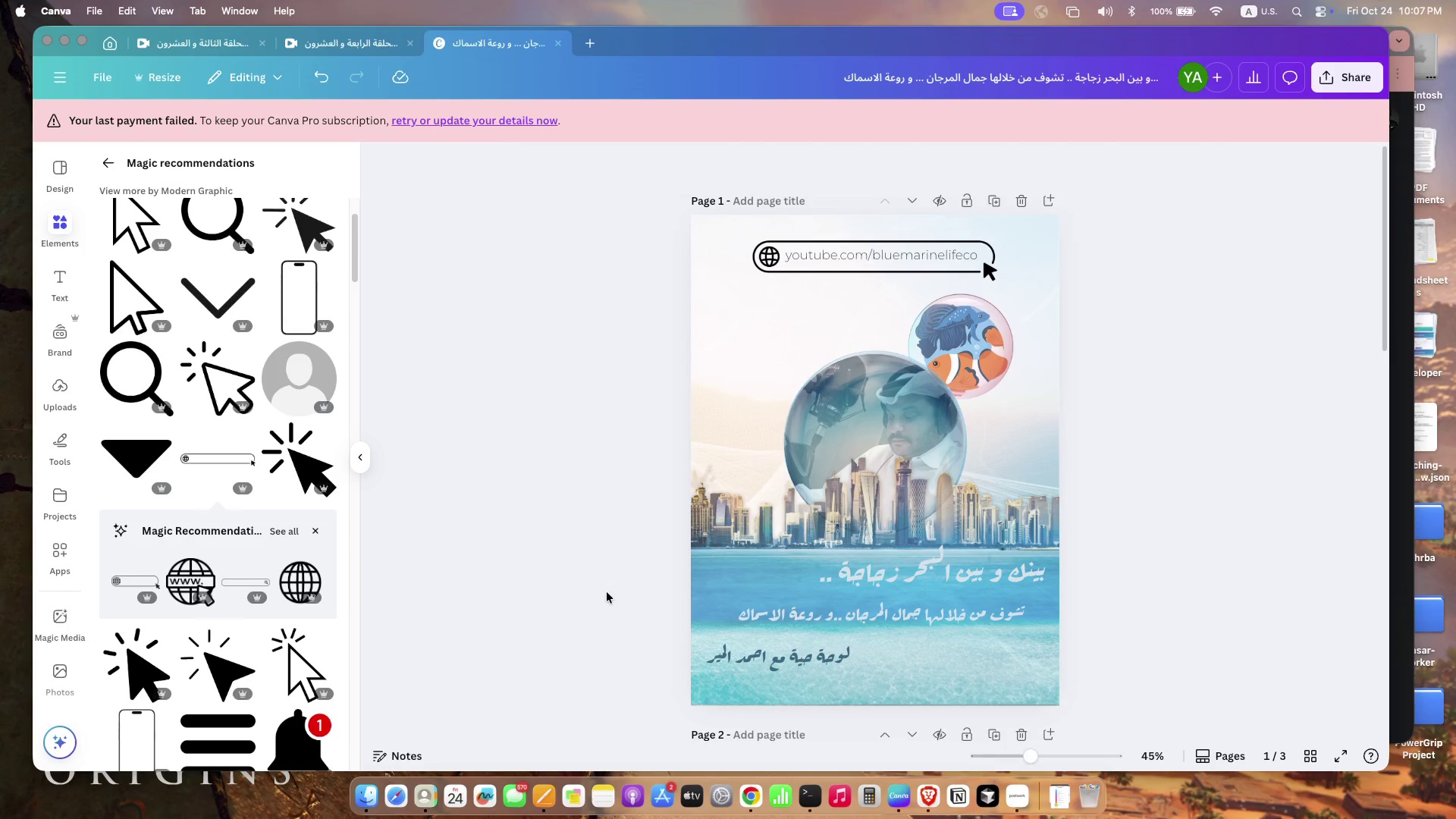 
left_click_drag(start_coordinate=[851, 608], to_coordinate=[851, 615])
 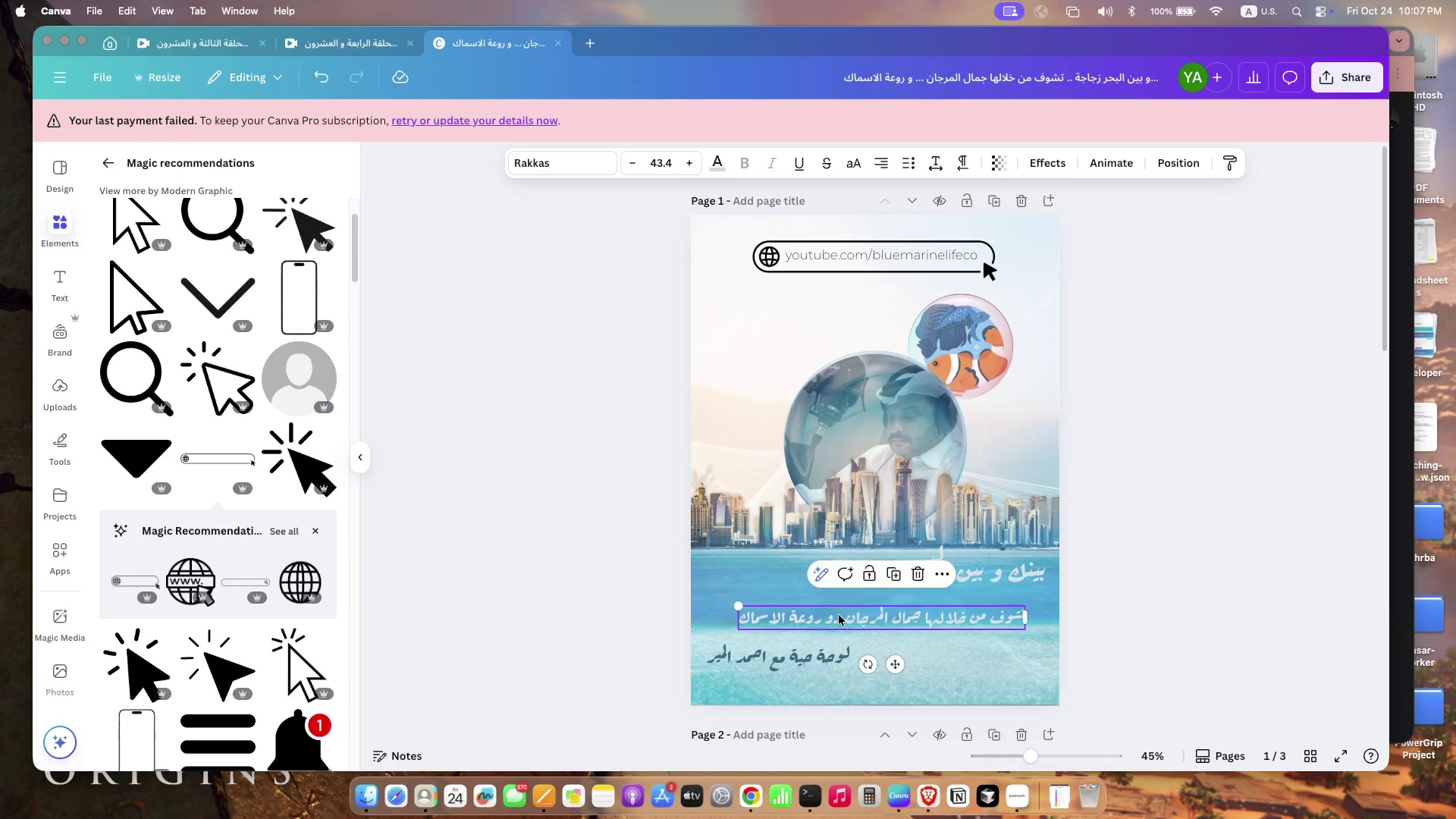 
left_click([590, 576])
 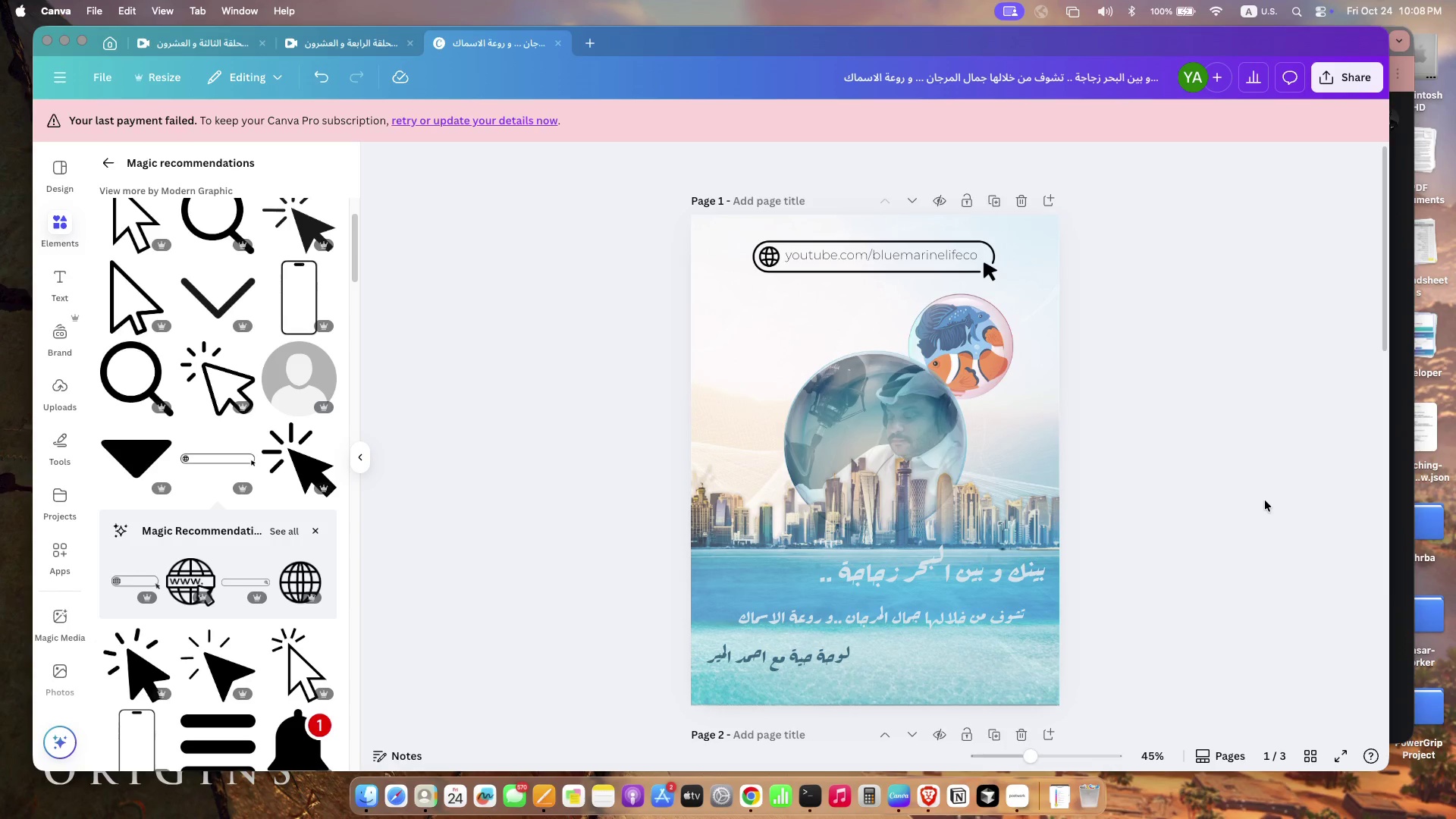 
wait(16.71)
 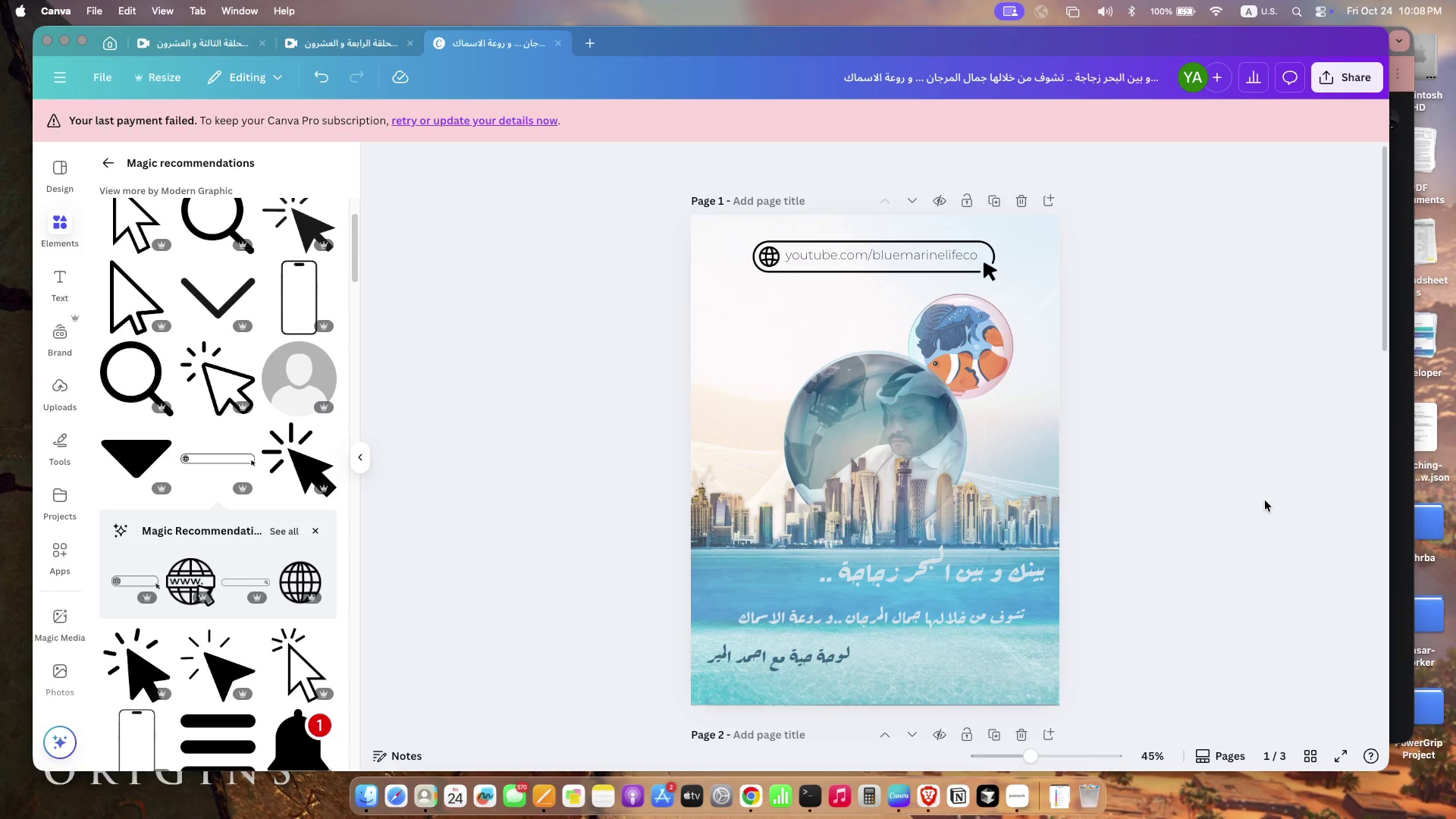 
left_click([814, 659])
 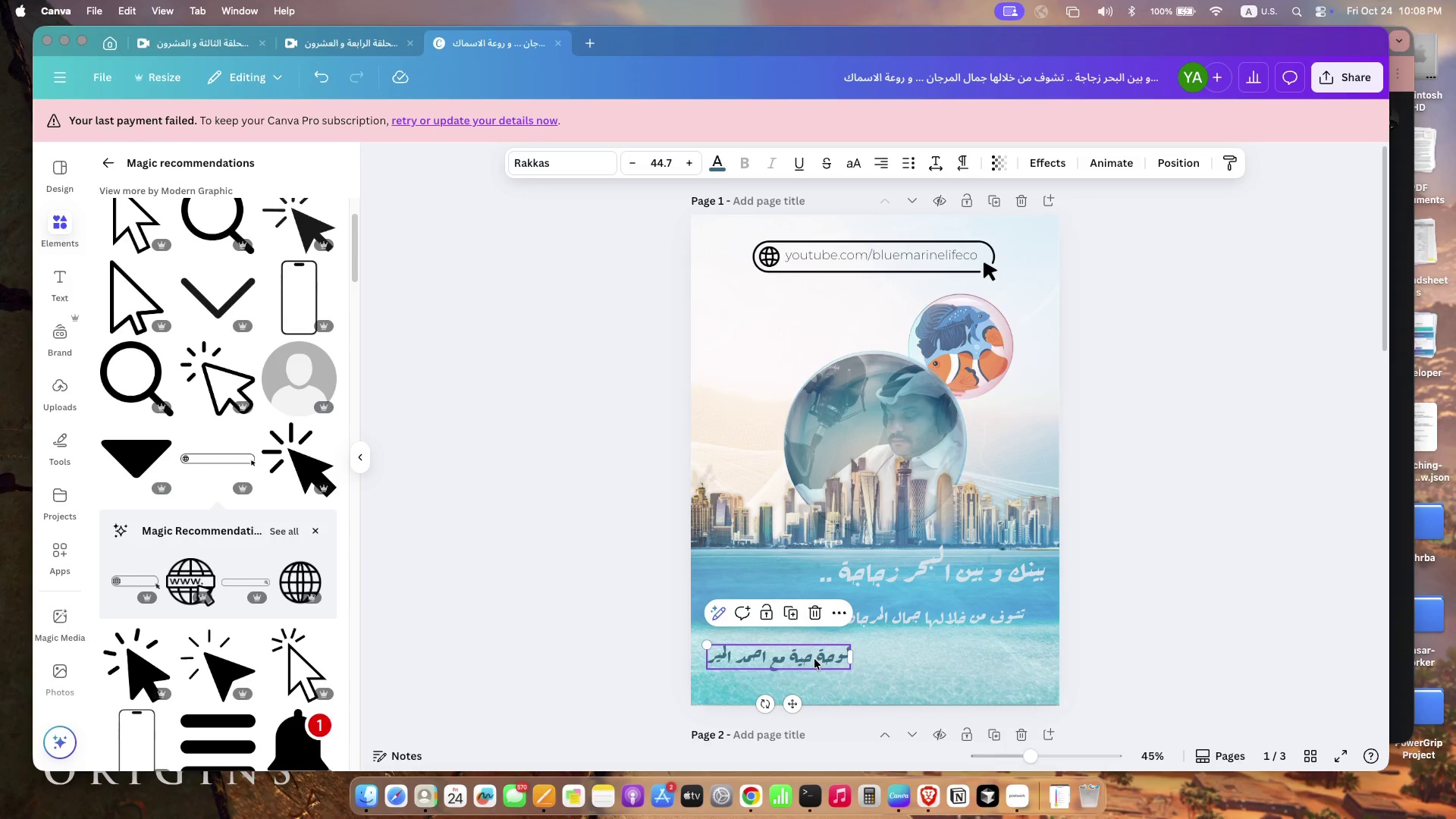 
key(Meta+C)
 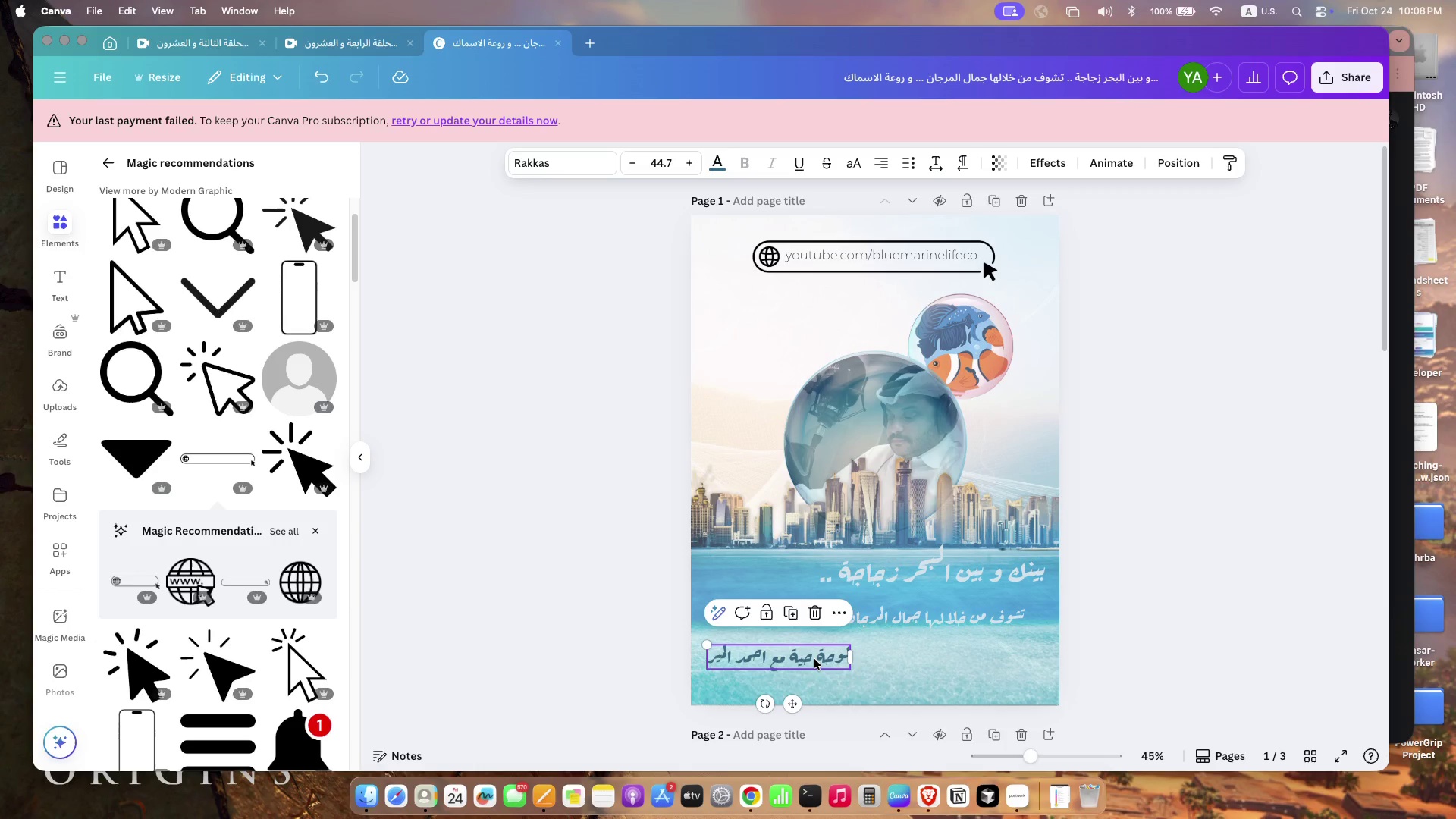 
key(Meta+V)
 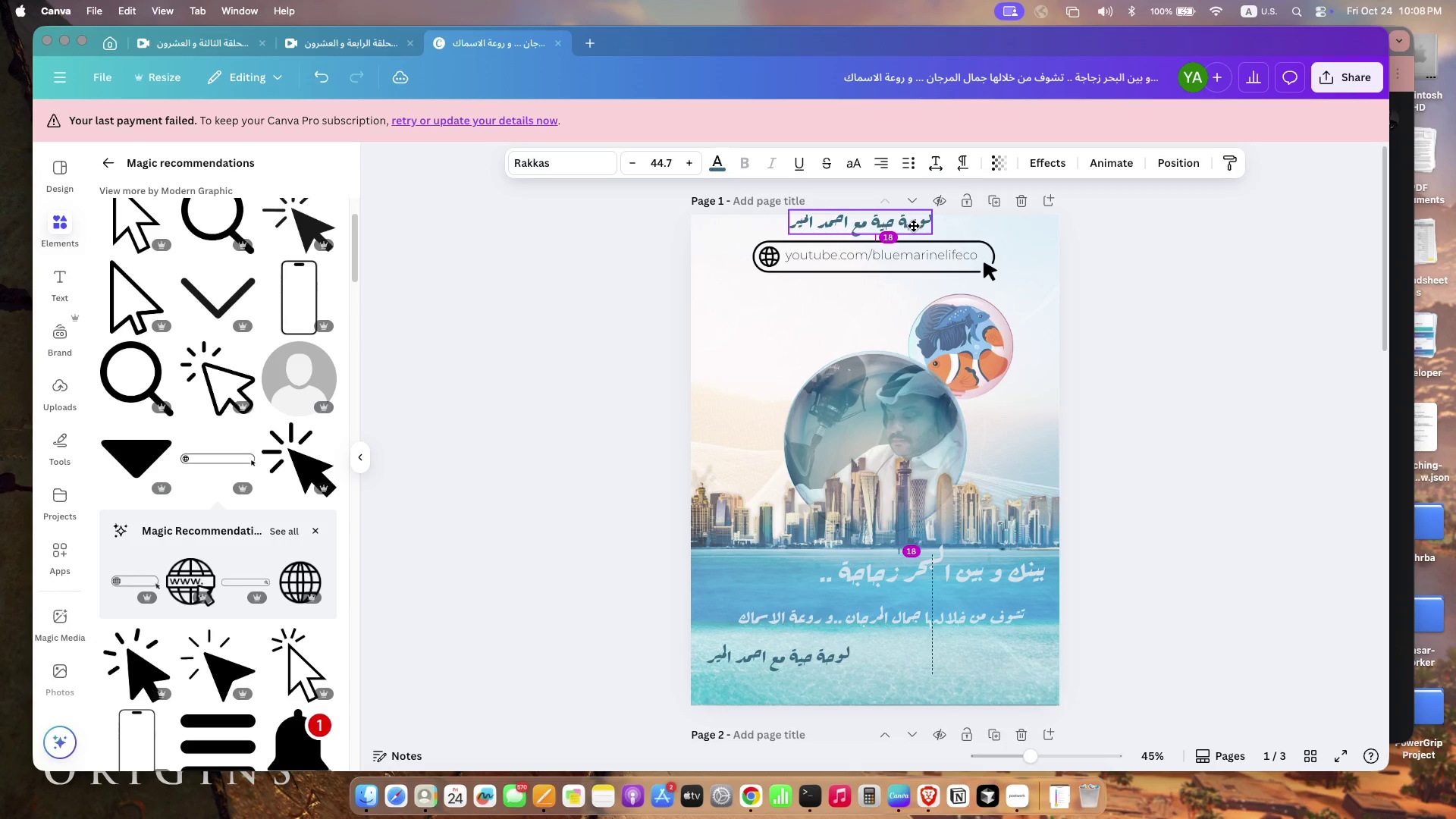 
left_click_drag(start_coordinate=[836, 664], to_coordinate=[914, 229])
 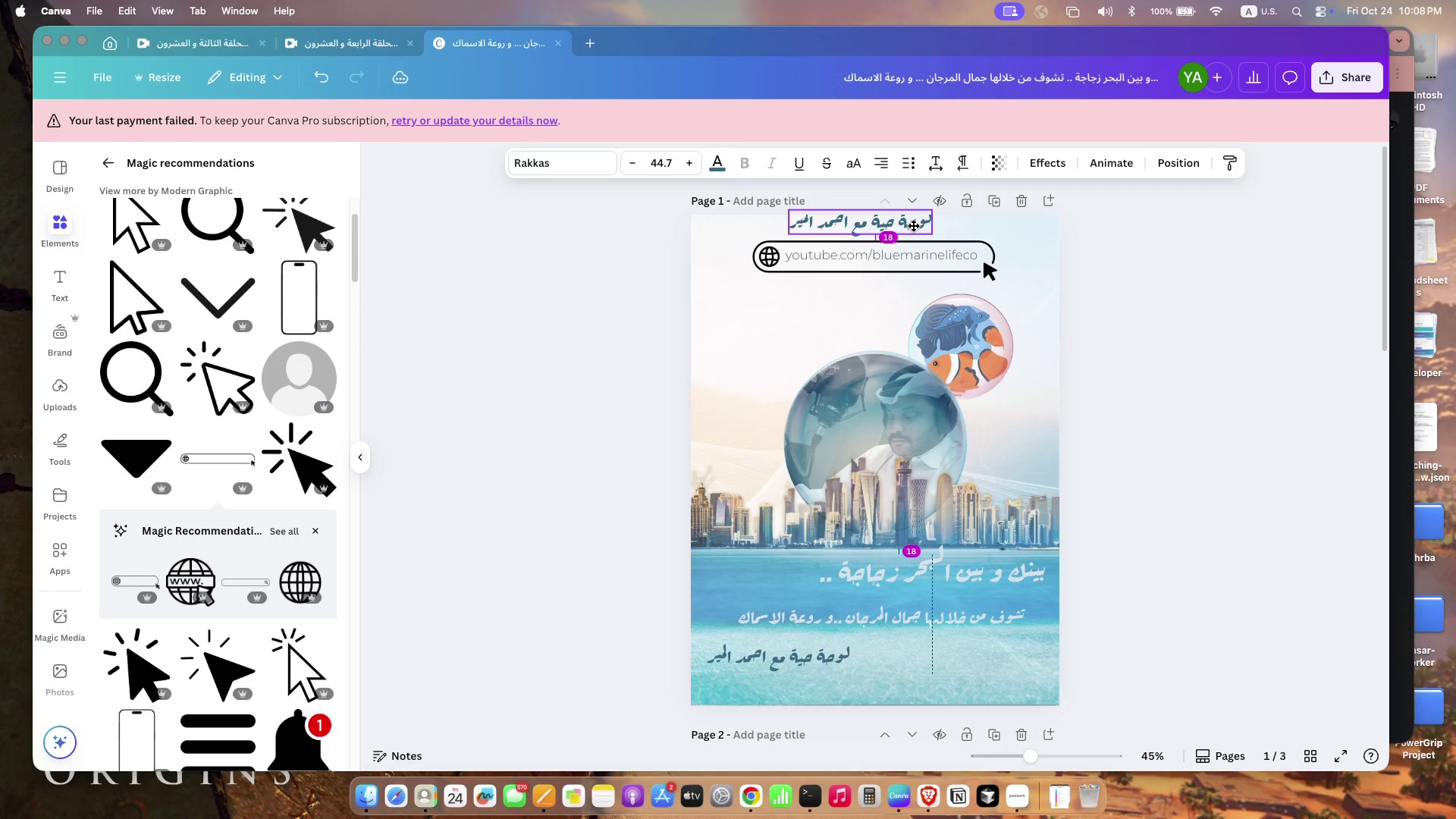 
type(jf)
key(Backspace)
key(Backspace)
type([Fn]h)
key(Backspace)
type([Fn]jjhgu)
key(Backspace)
key(Backspace)
type(fumkh ugd rkh] hgdmjm)
key(Backspace)
type(dmf hg[vdv] )
key(Backspace)
 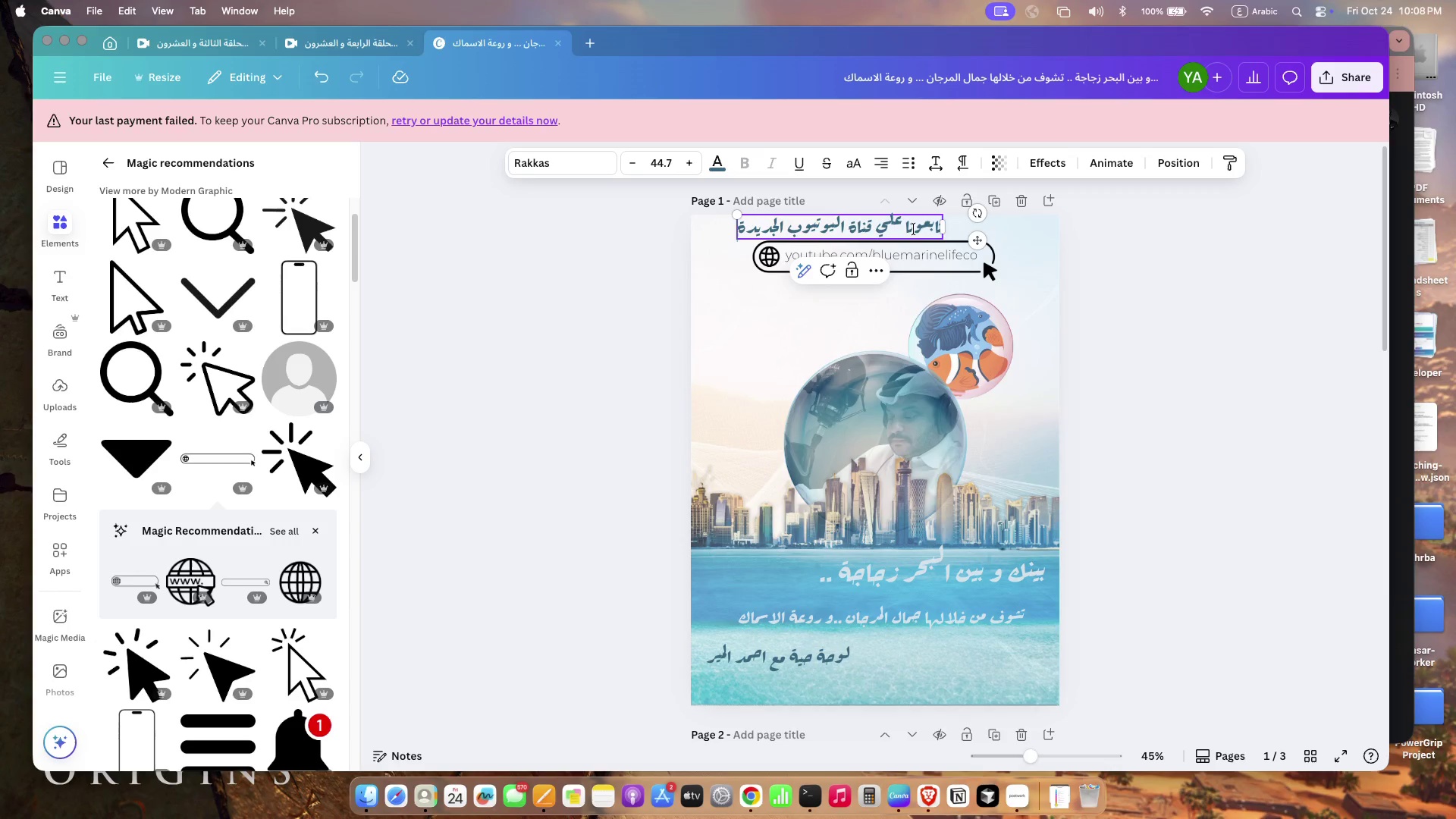 
left_click([541, 292])
 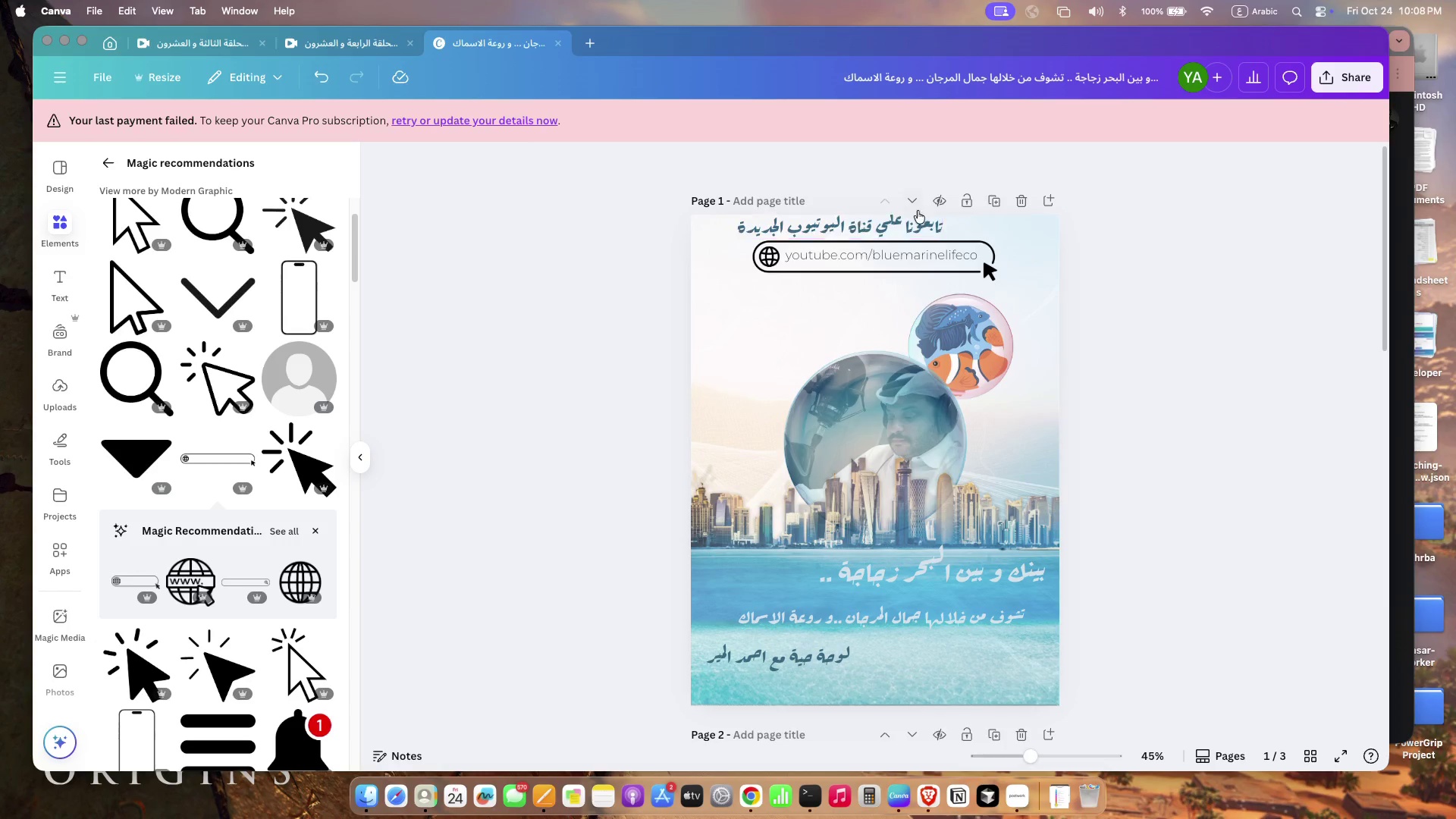 
left_click_drag(start_coordinate=[1016, 277], to_coordinate=[713, 249])
 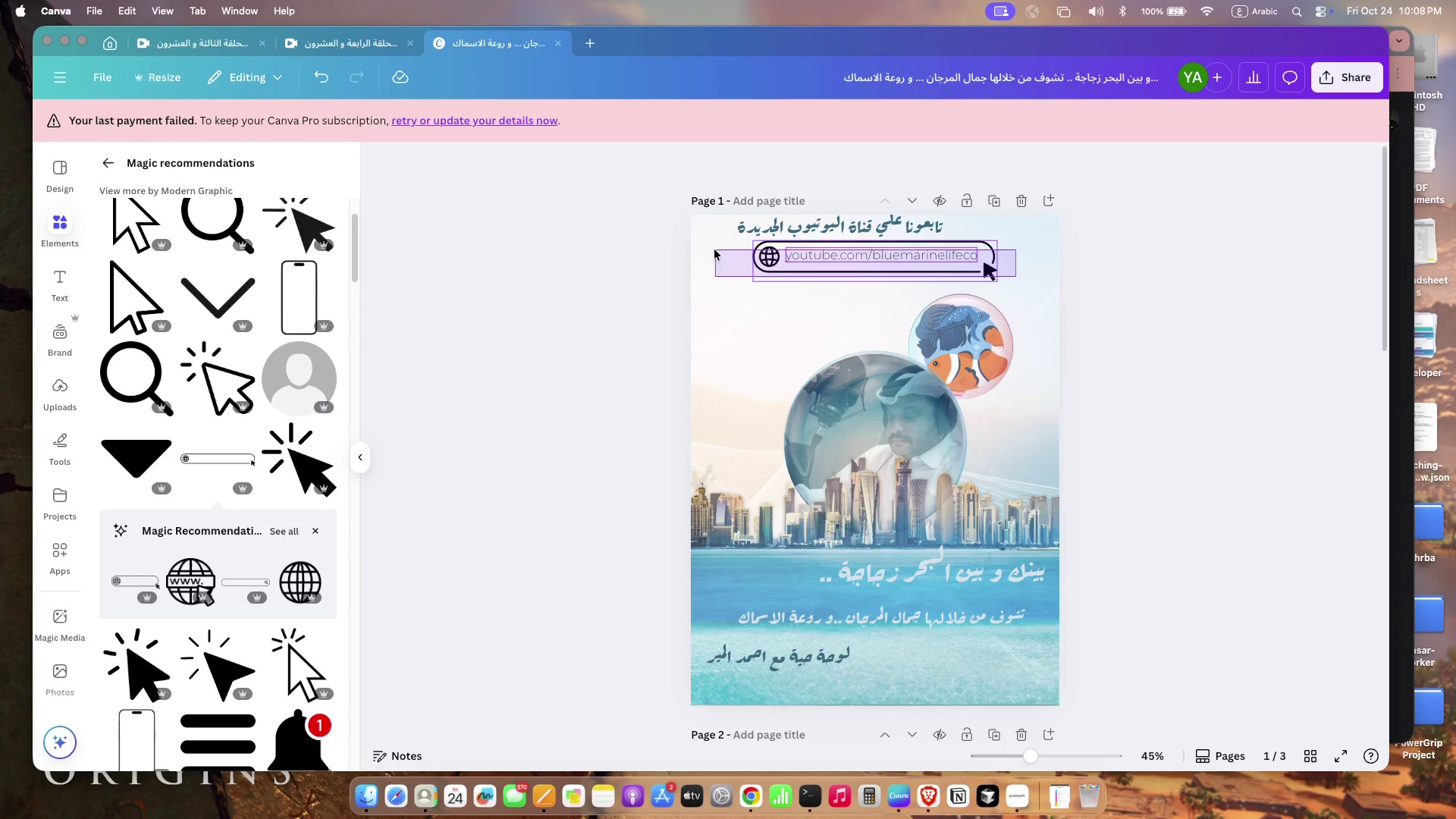 
left_click_drag(start_coordinate=[824, 254], to_coordinate=[824, 264])
 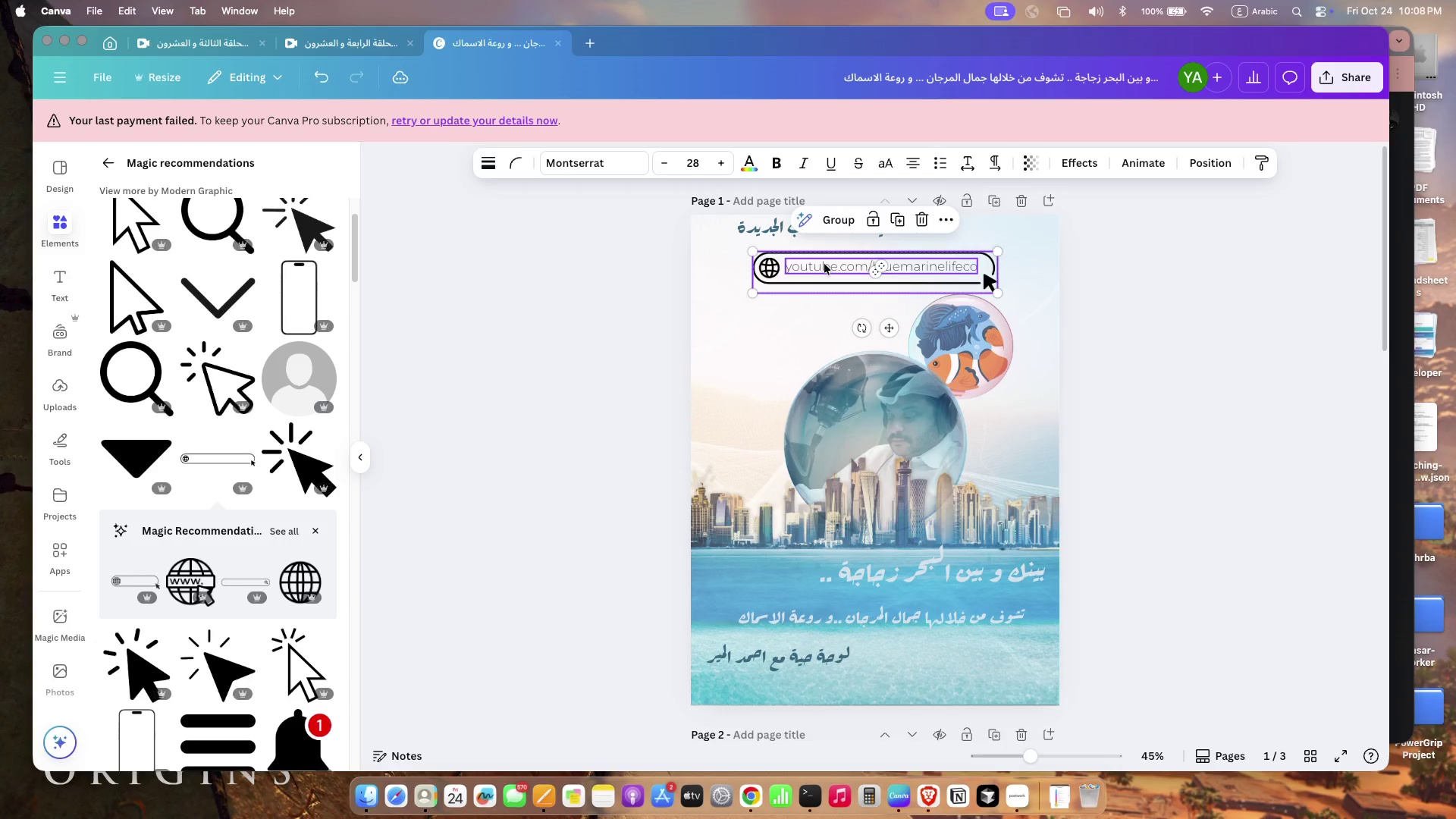 
left_click([767, 237])
 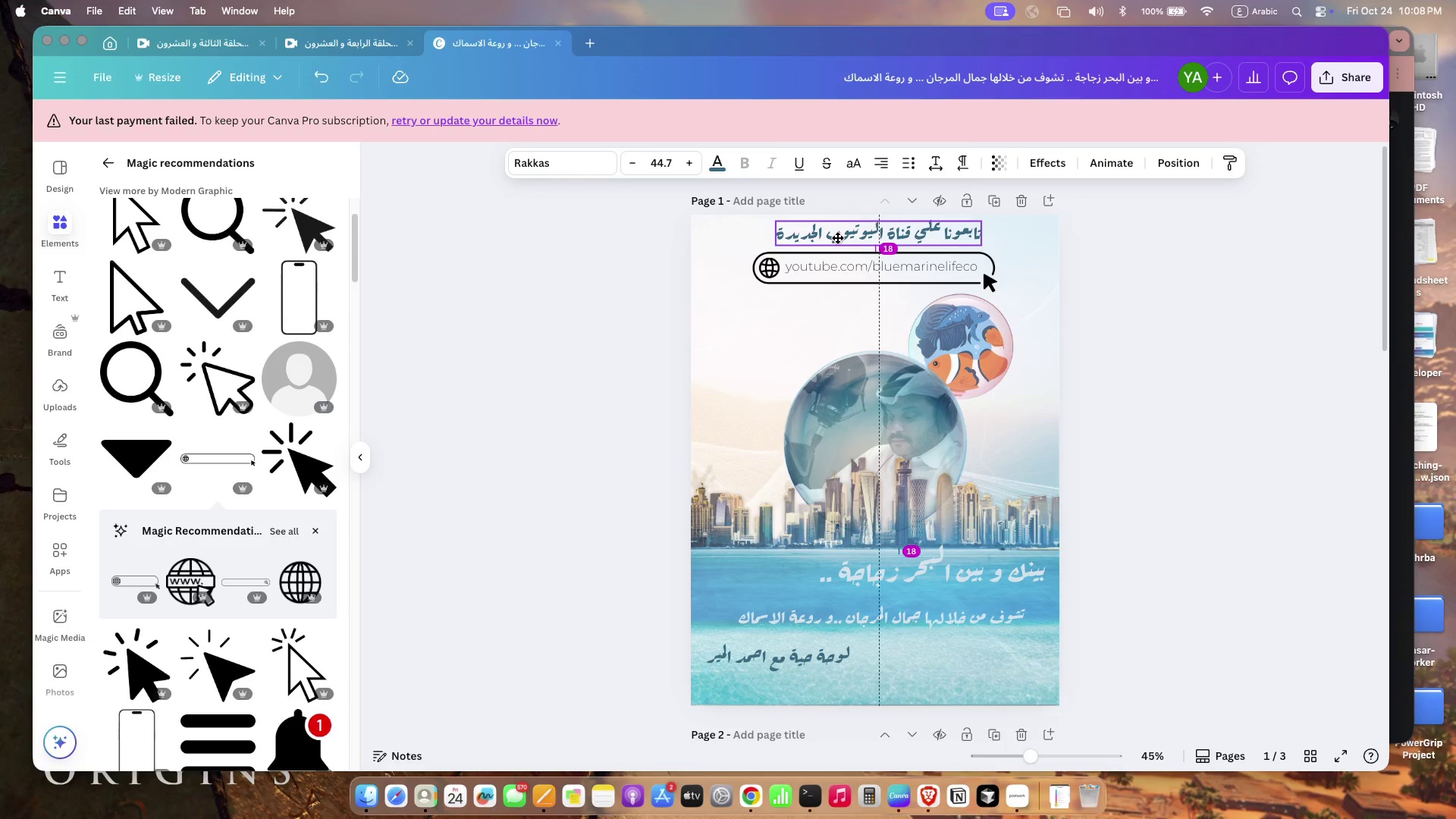 
left_click_drag(start_coordinate=[799, 231], to_coordinate=[833, 239])
 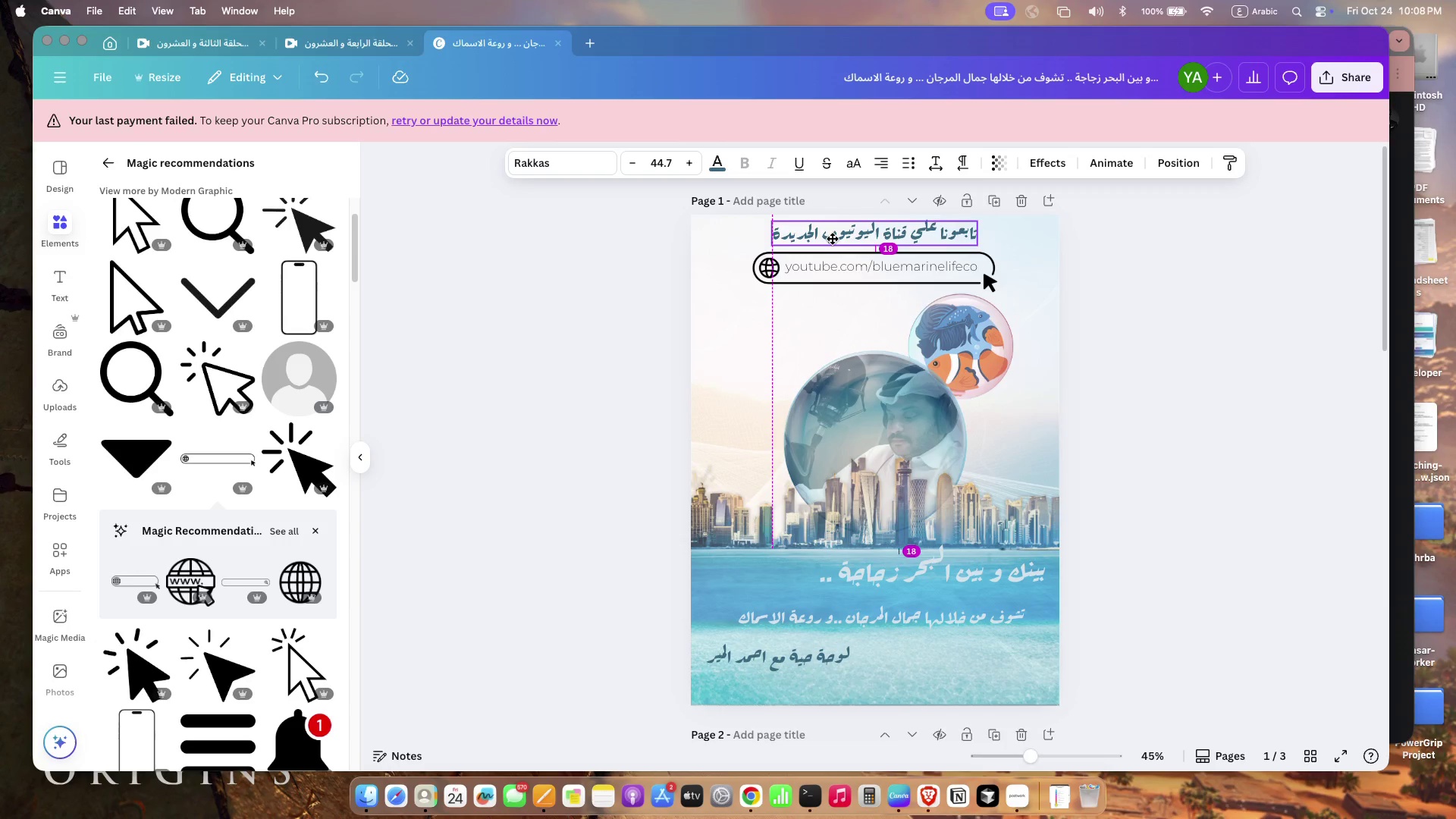 
left_click([598, 318])
 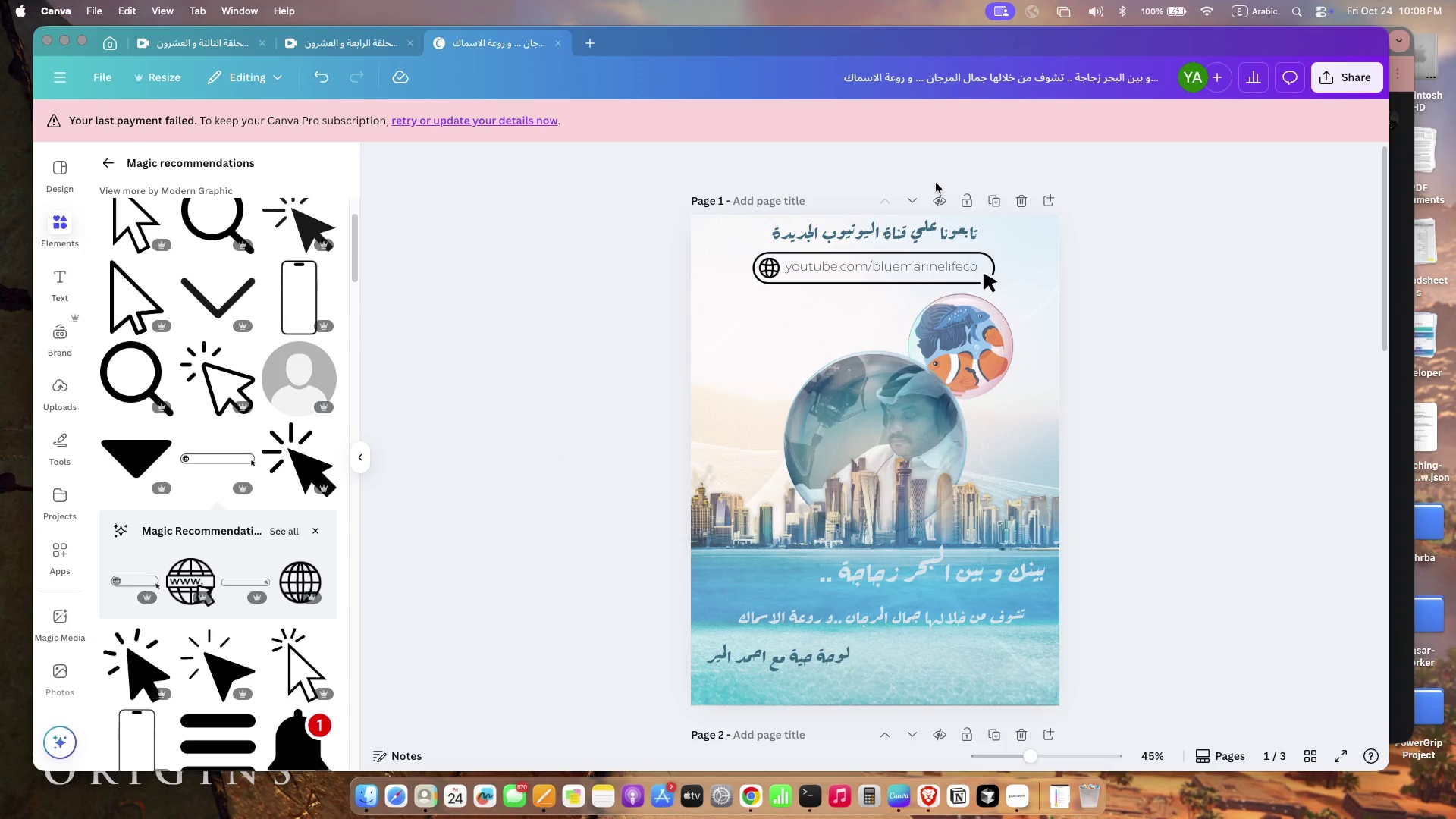 
left_click([910, 227])
 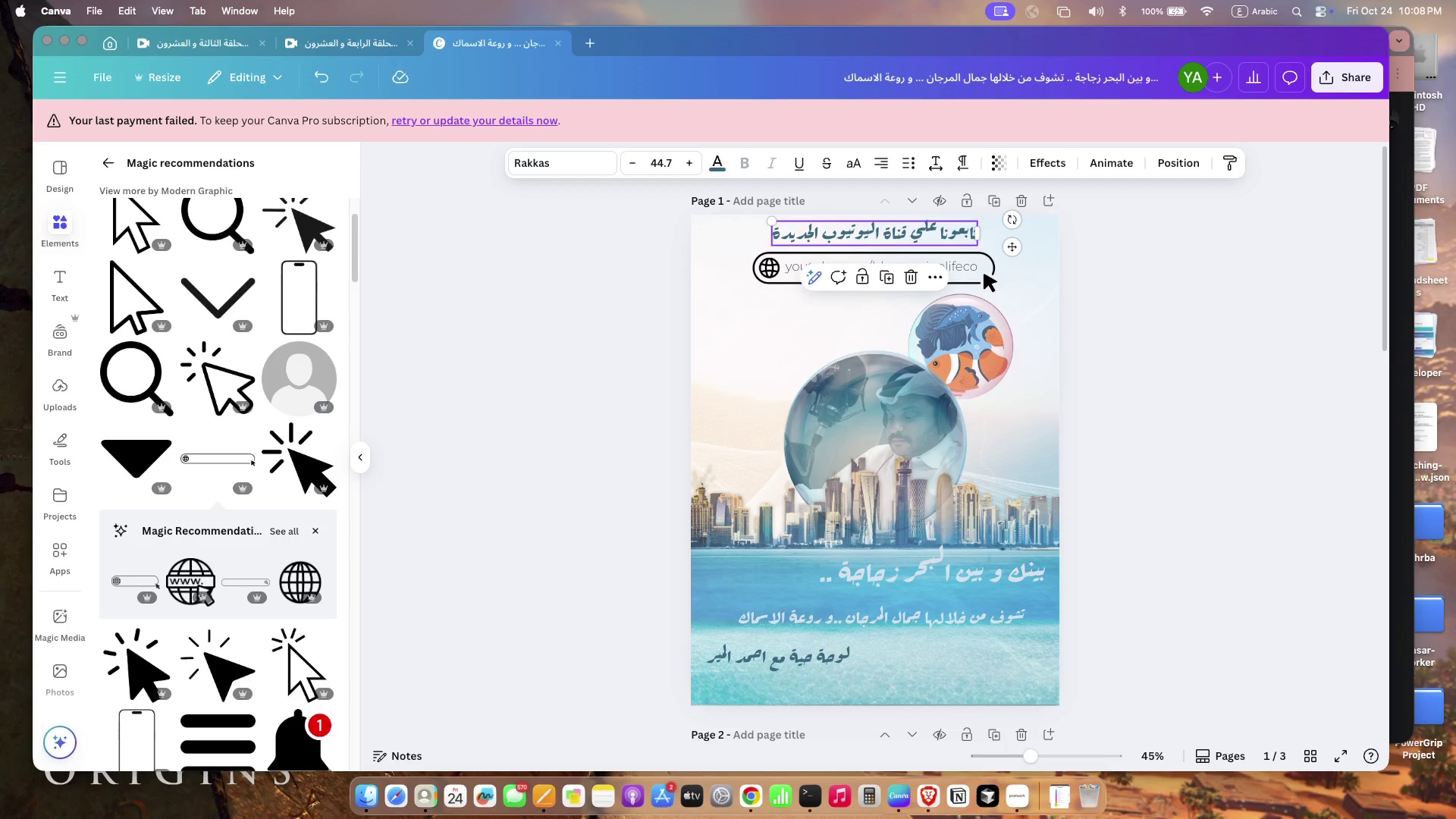 
key(ArrowDown)
 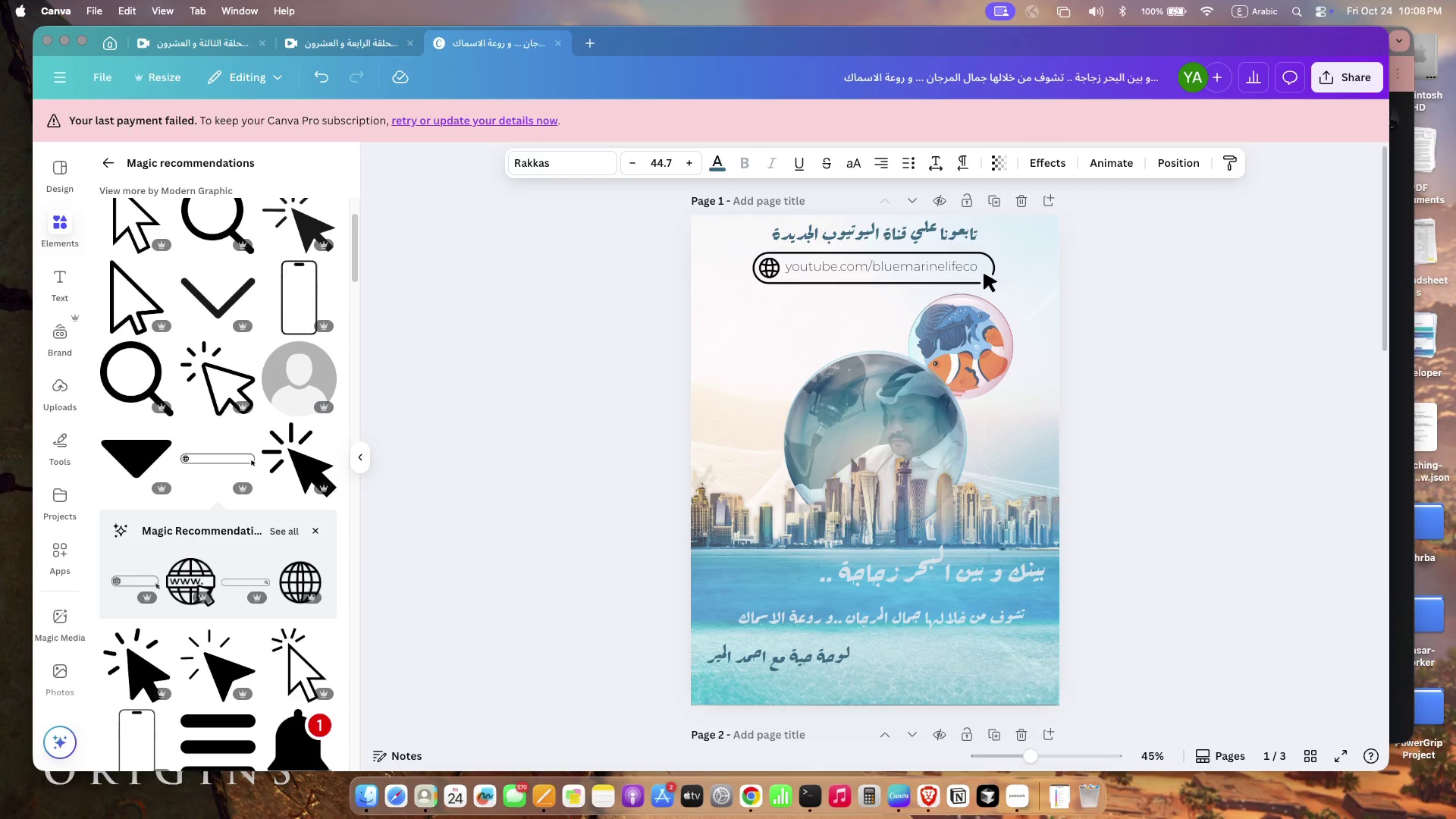 
key(ArrowDown)
 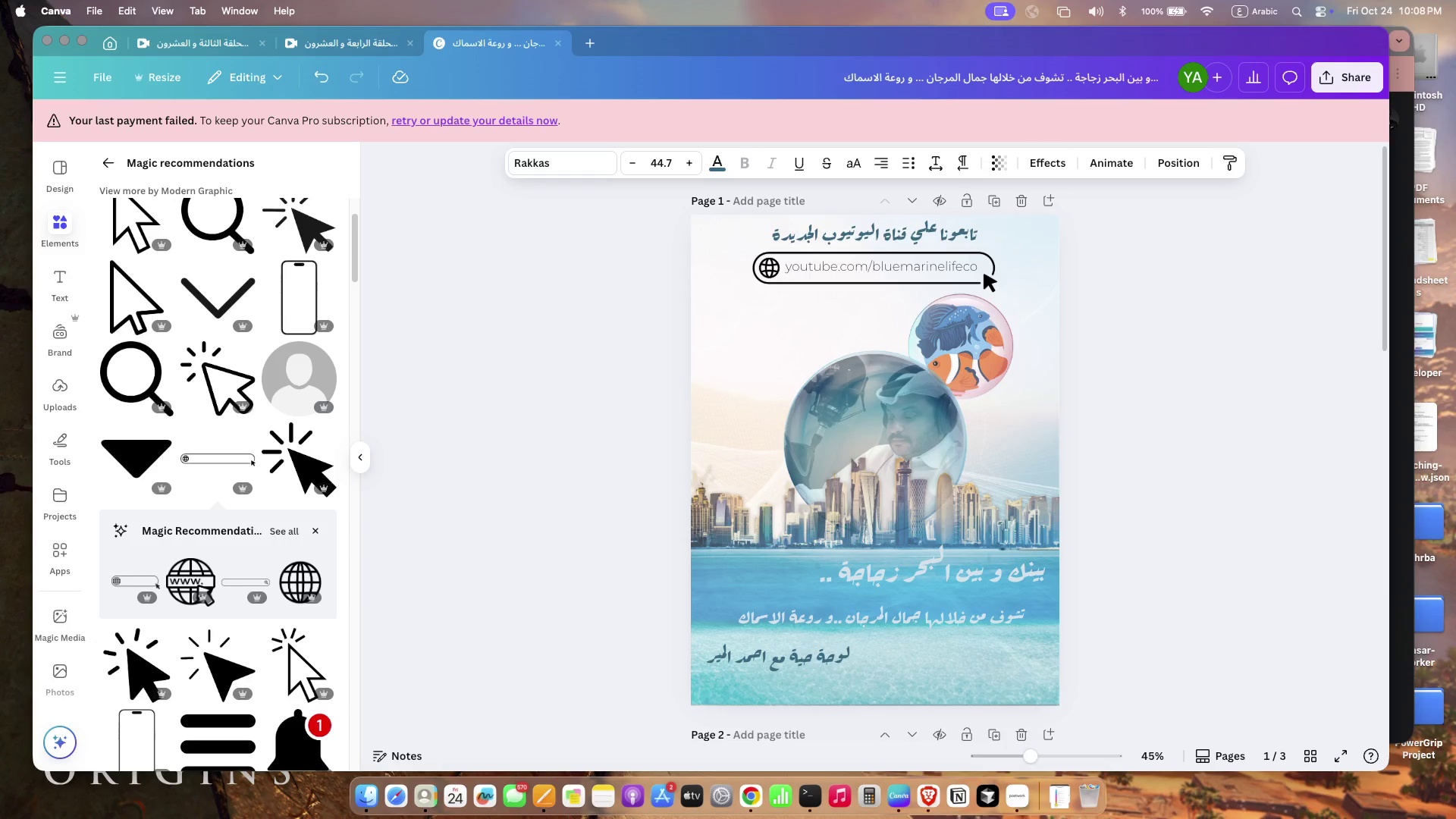 
key(ArrowDown)
 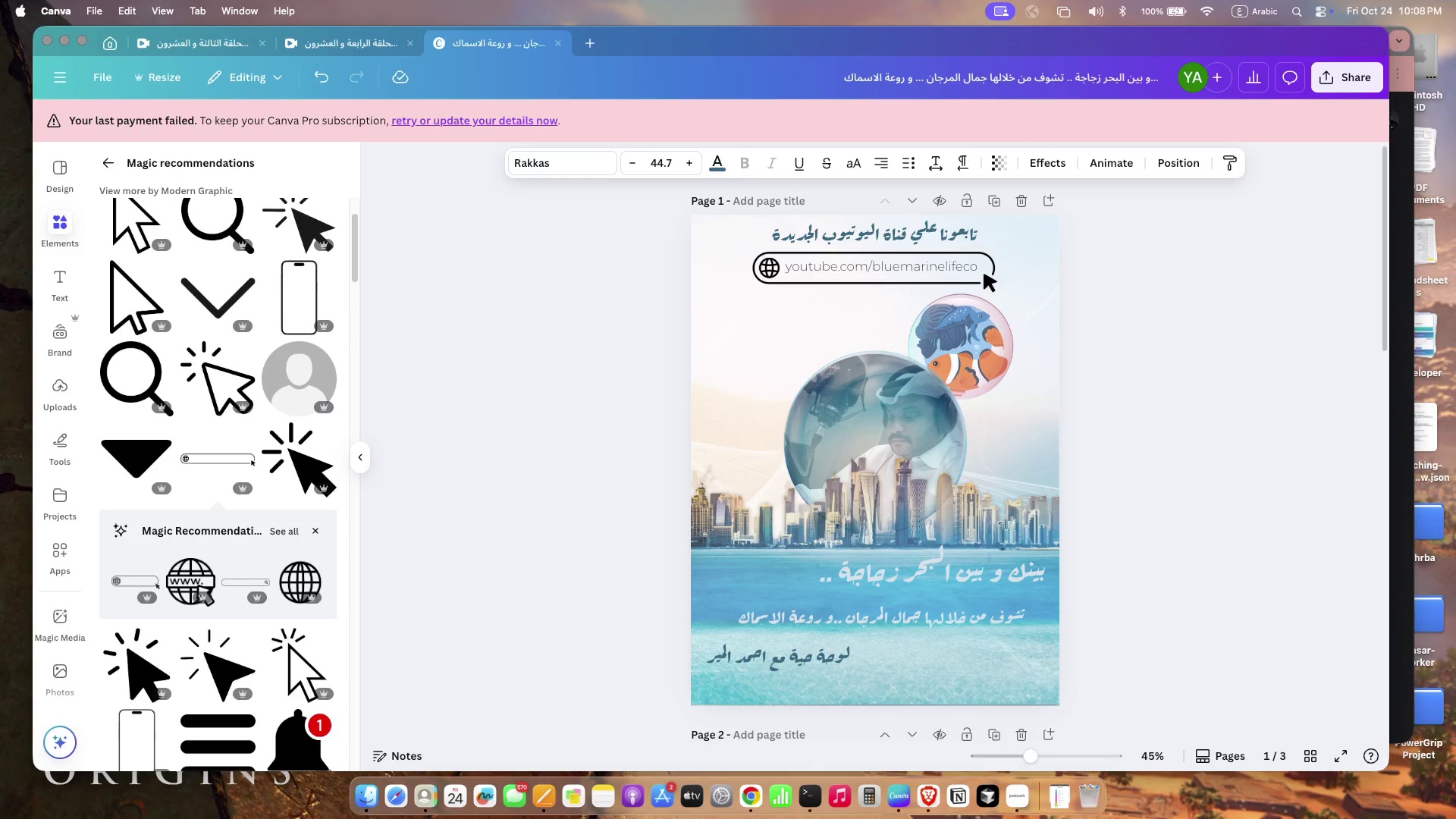 
key(ArrowDown)
 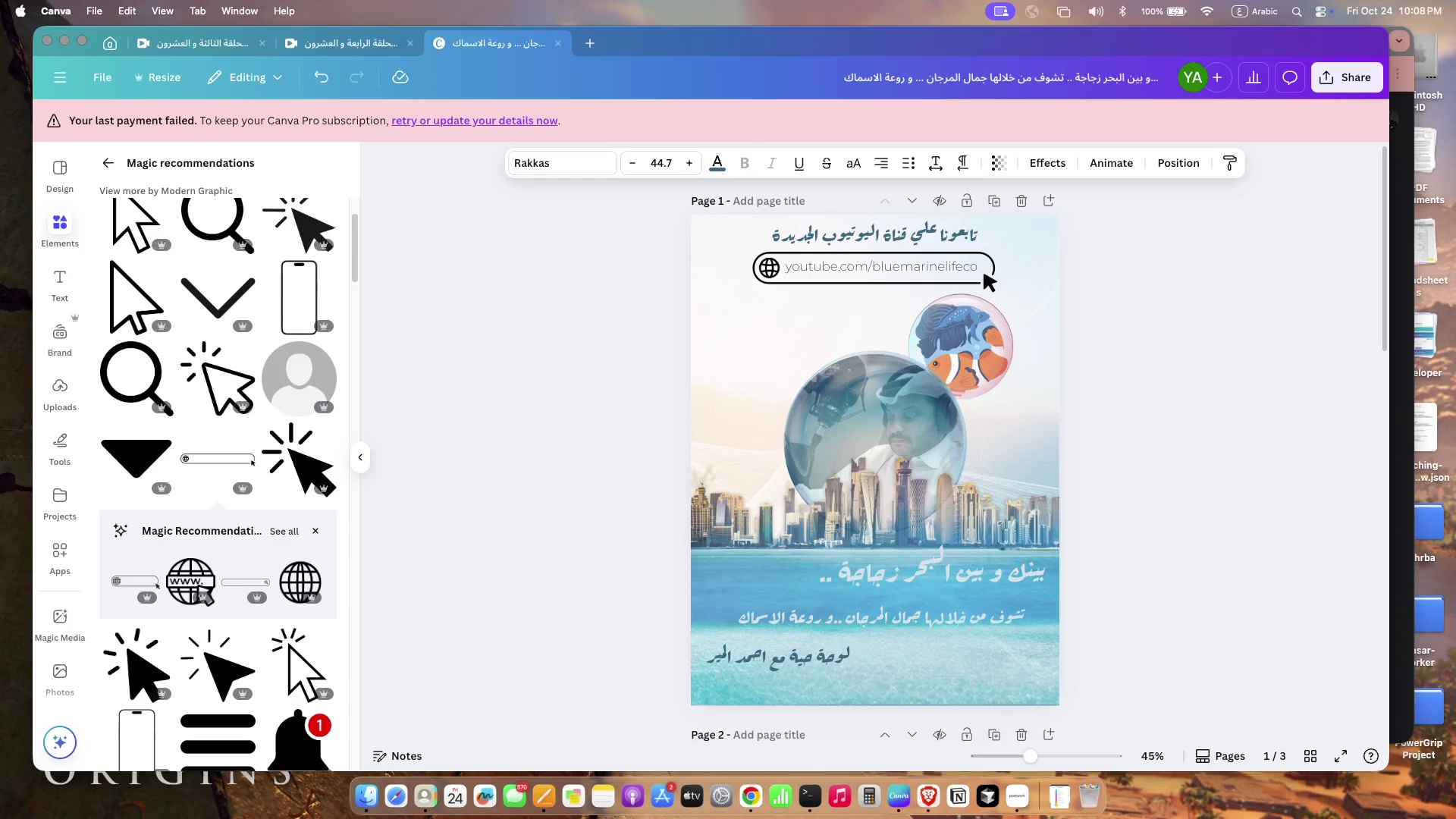 
key(ArrowDown)
 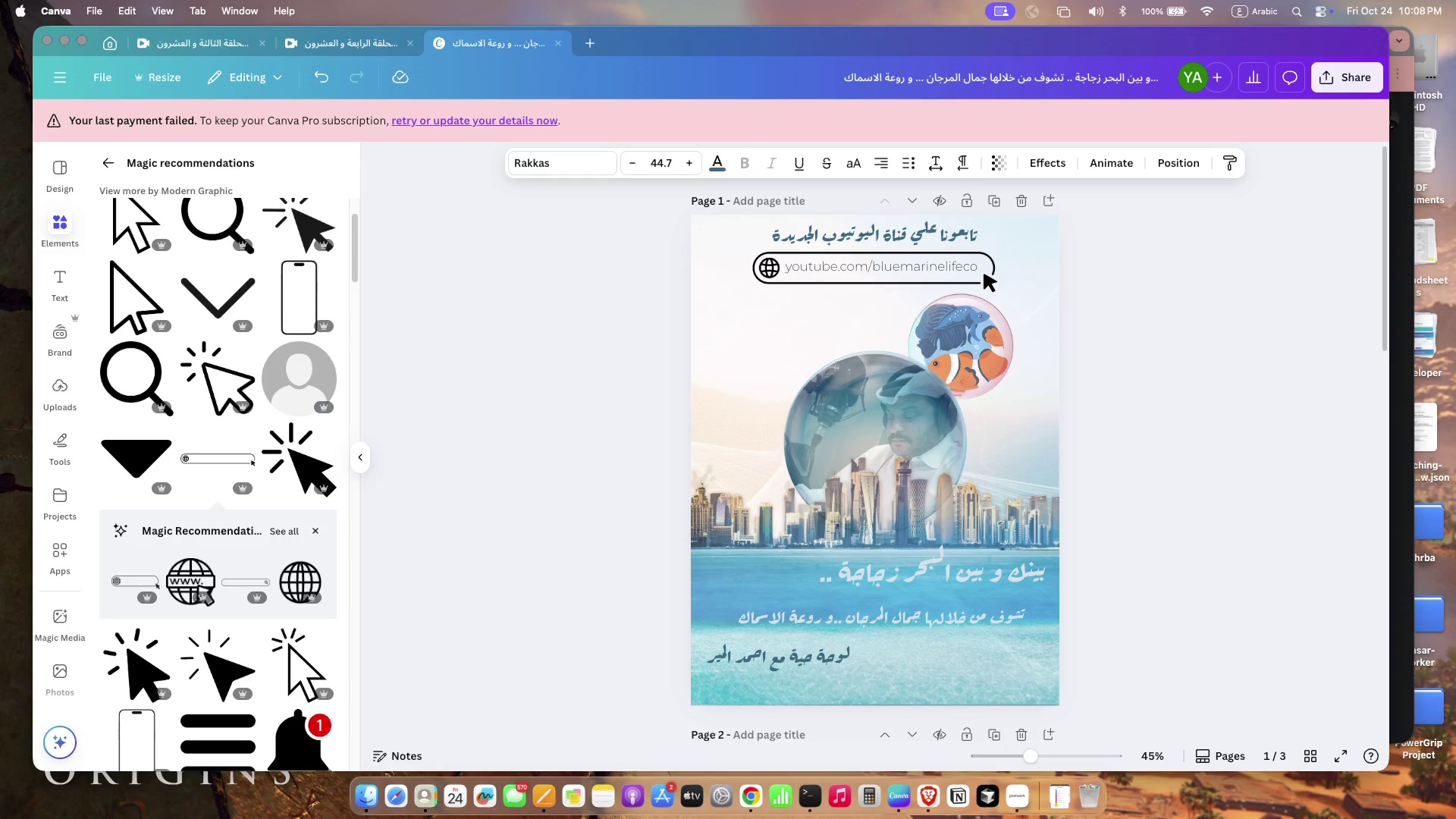 
key(ArrowLeft)
 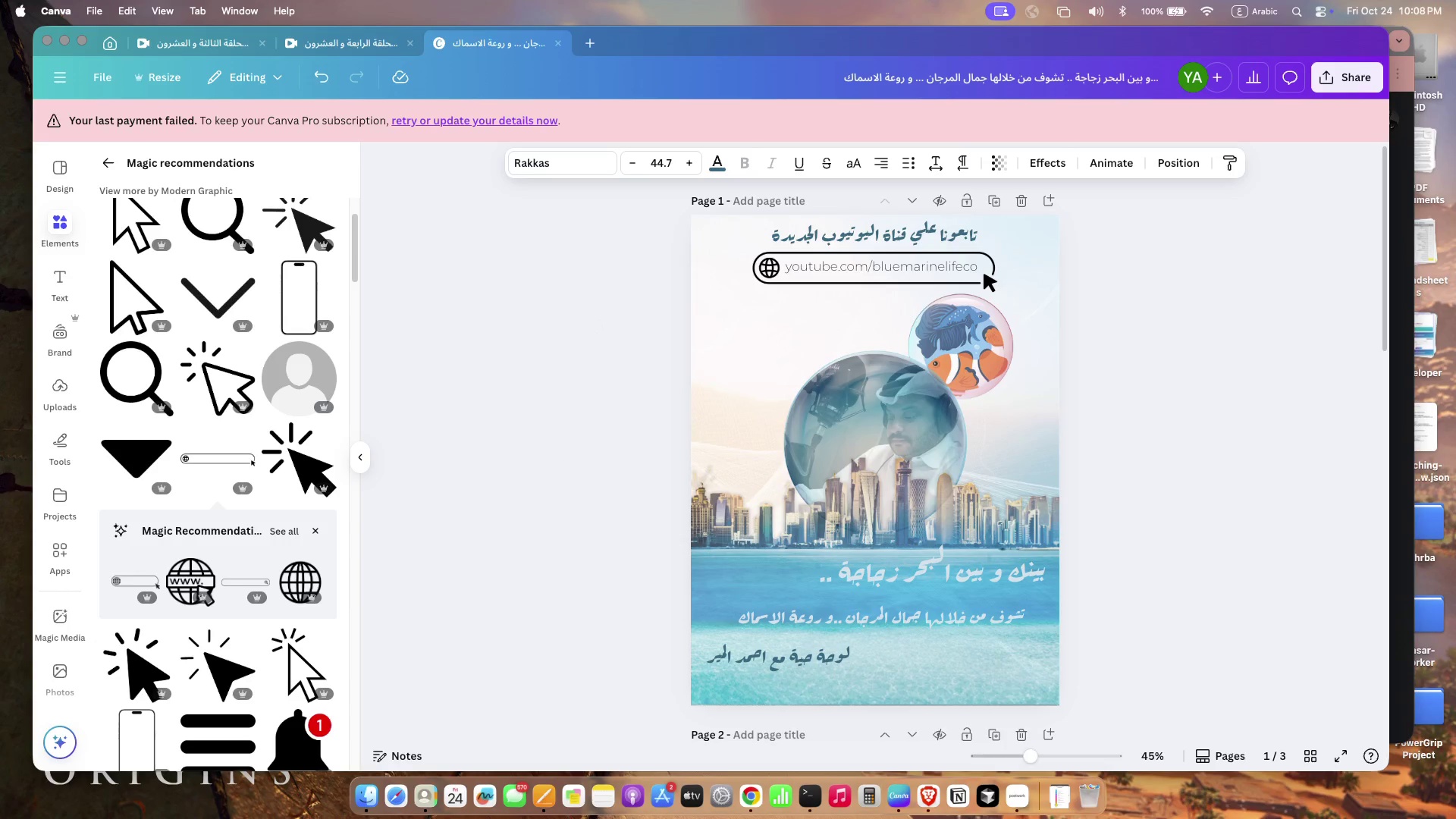 
key(ArrowLeft)
 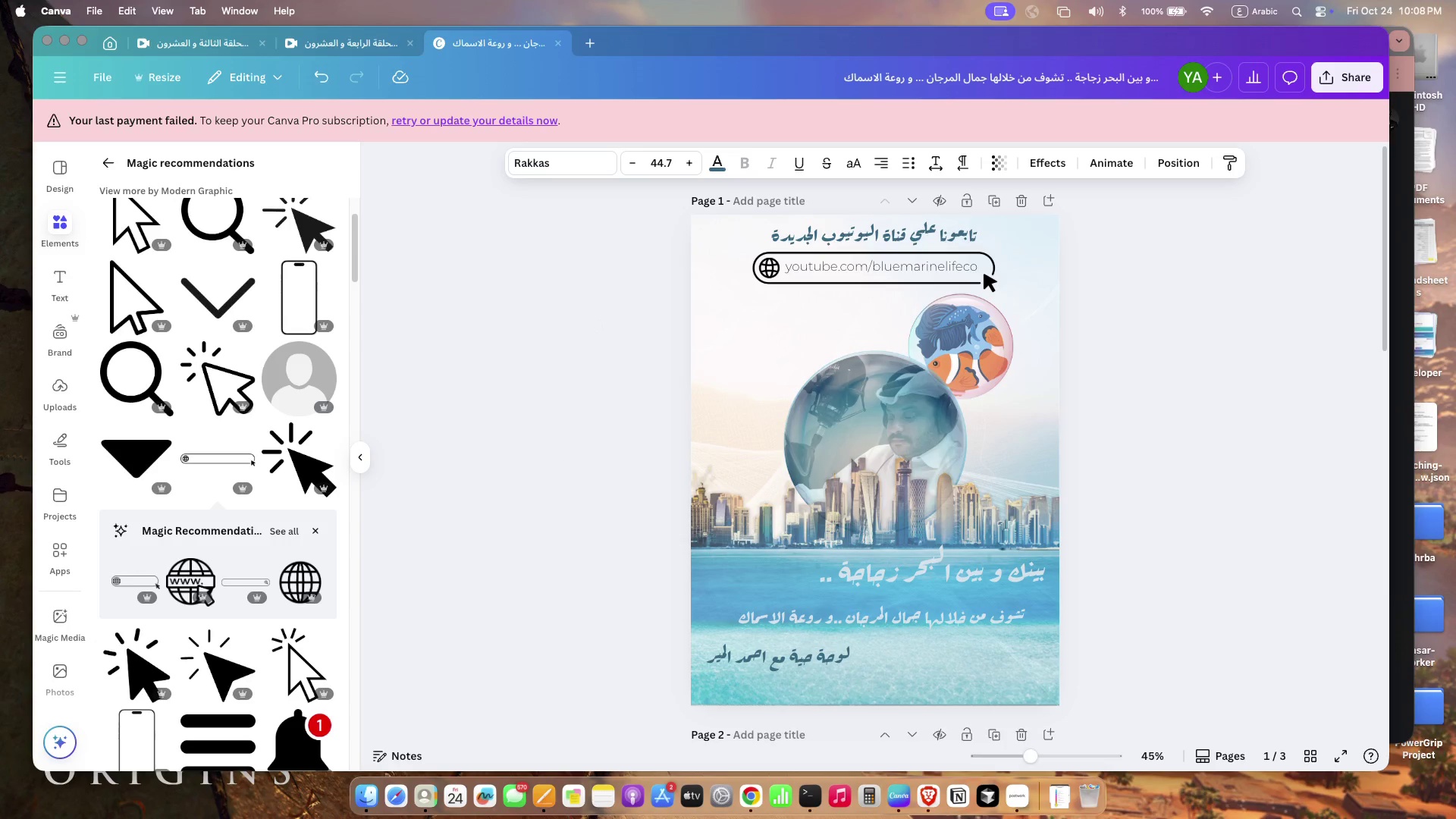 
key(ArrowDown)
 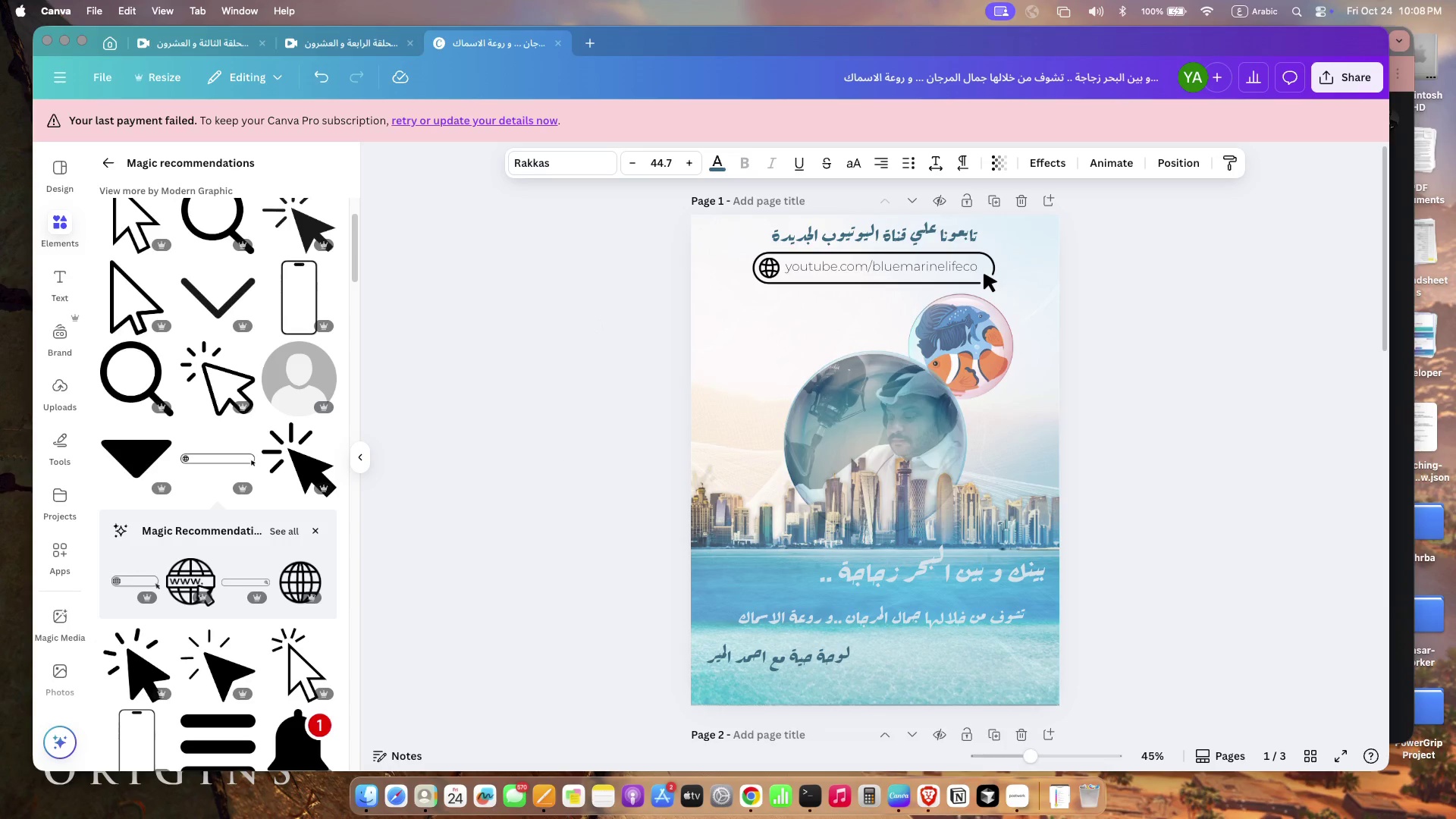 
key(ArrowRight)
 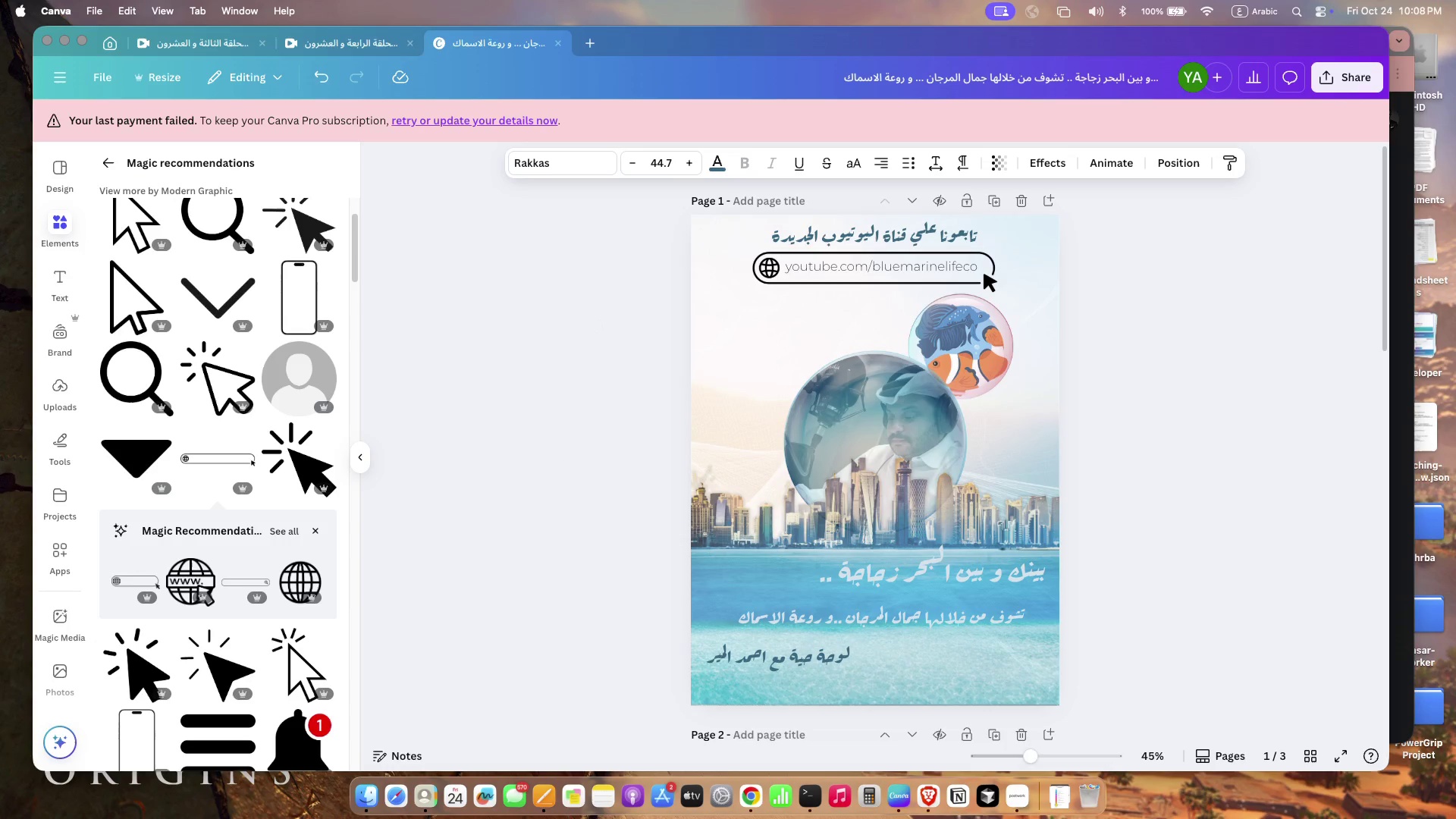 
key(ArrowDown)
 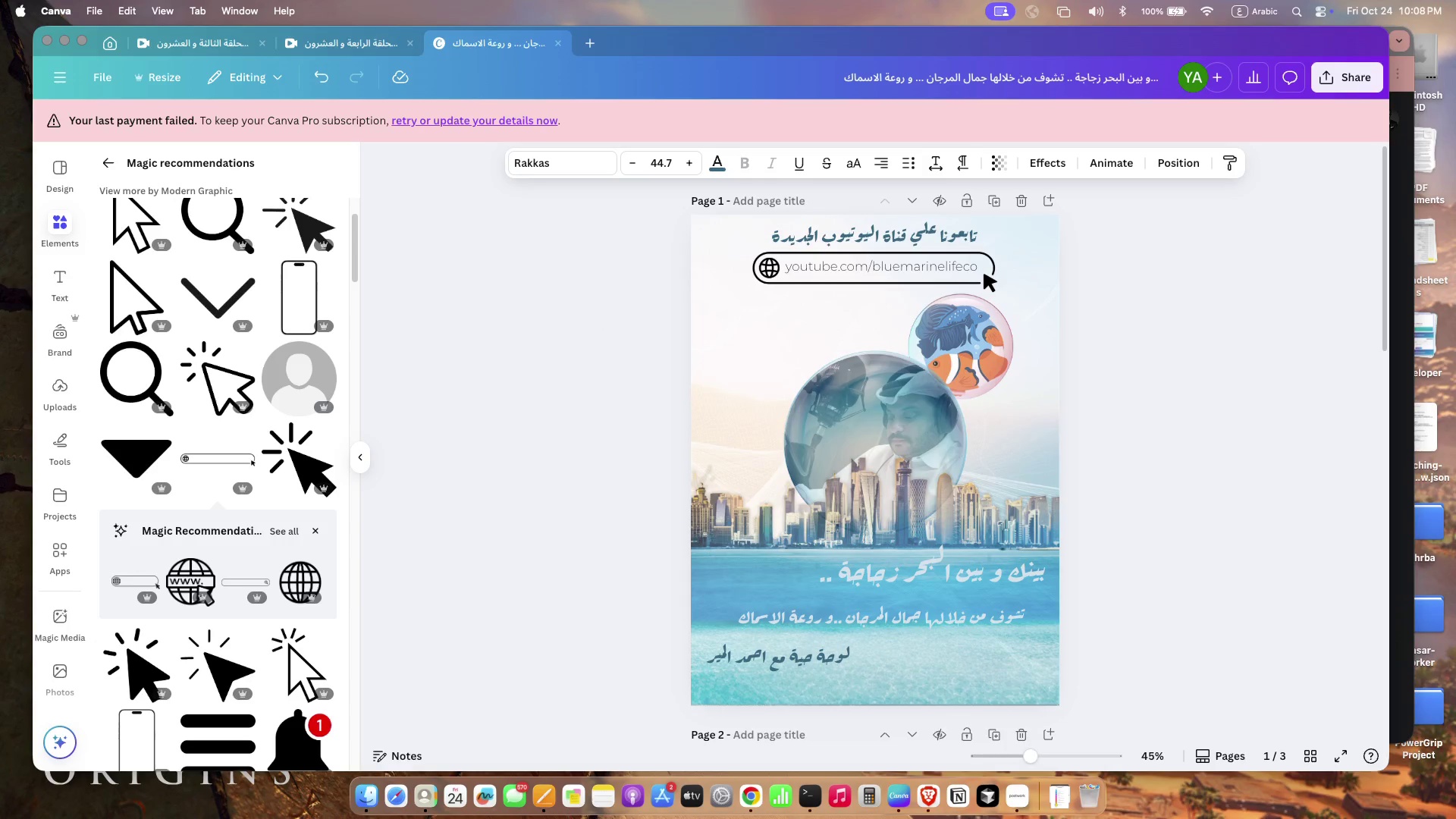 
key(ArrowDown)
 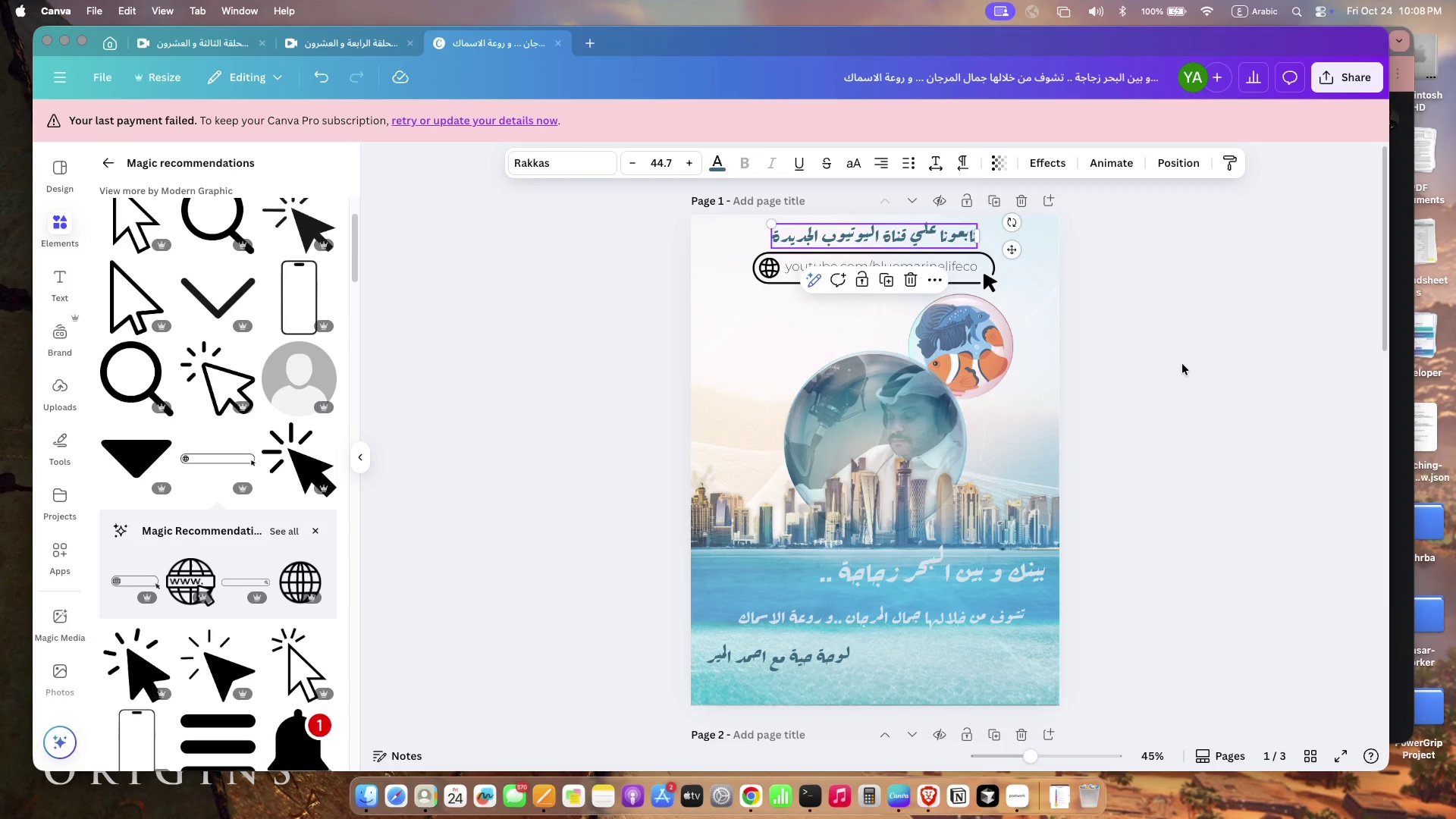 
left_click([1182, 364])
 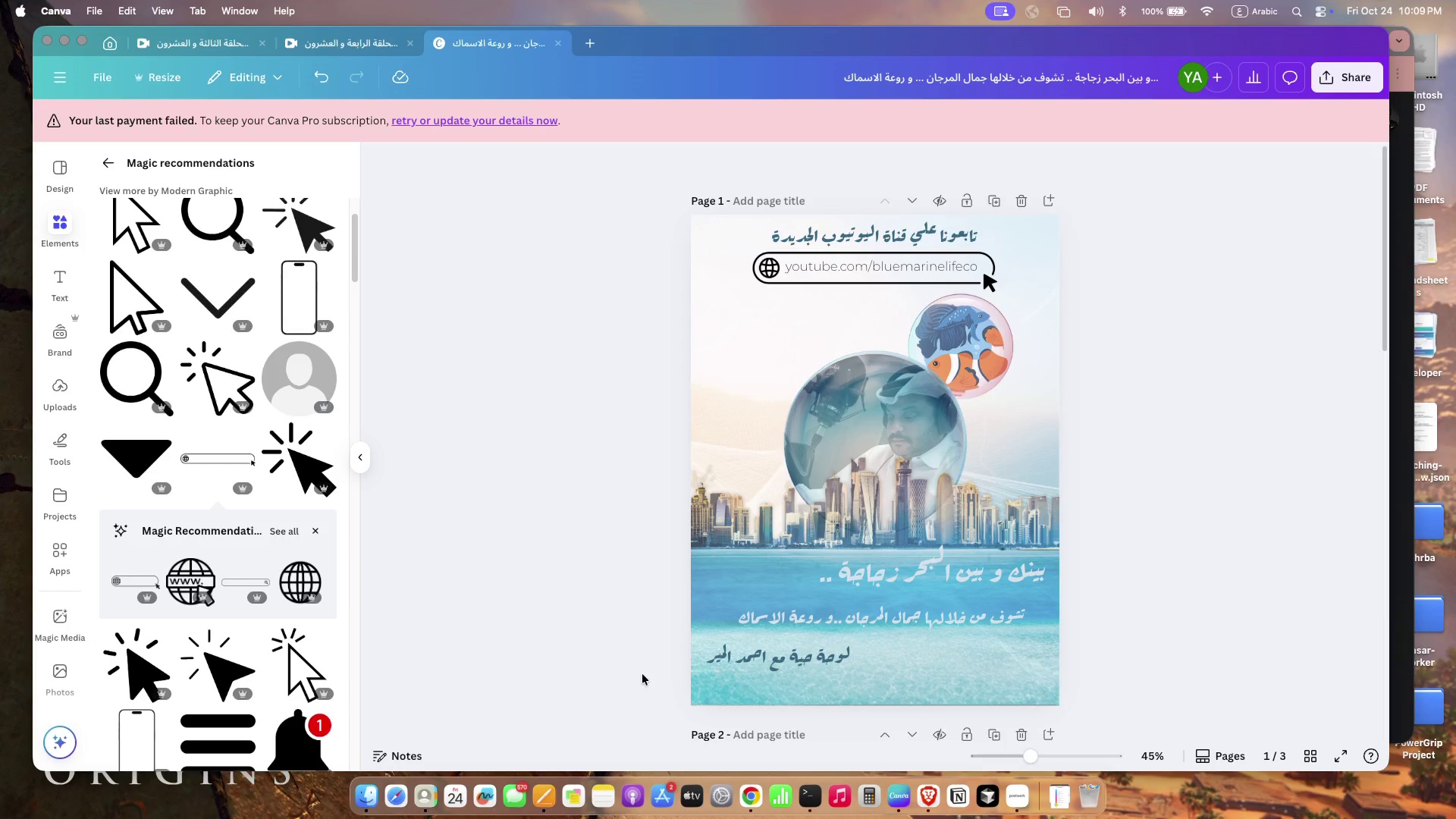 
wait(34.37)
 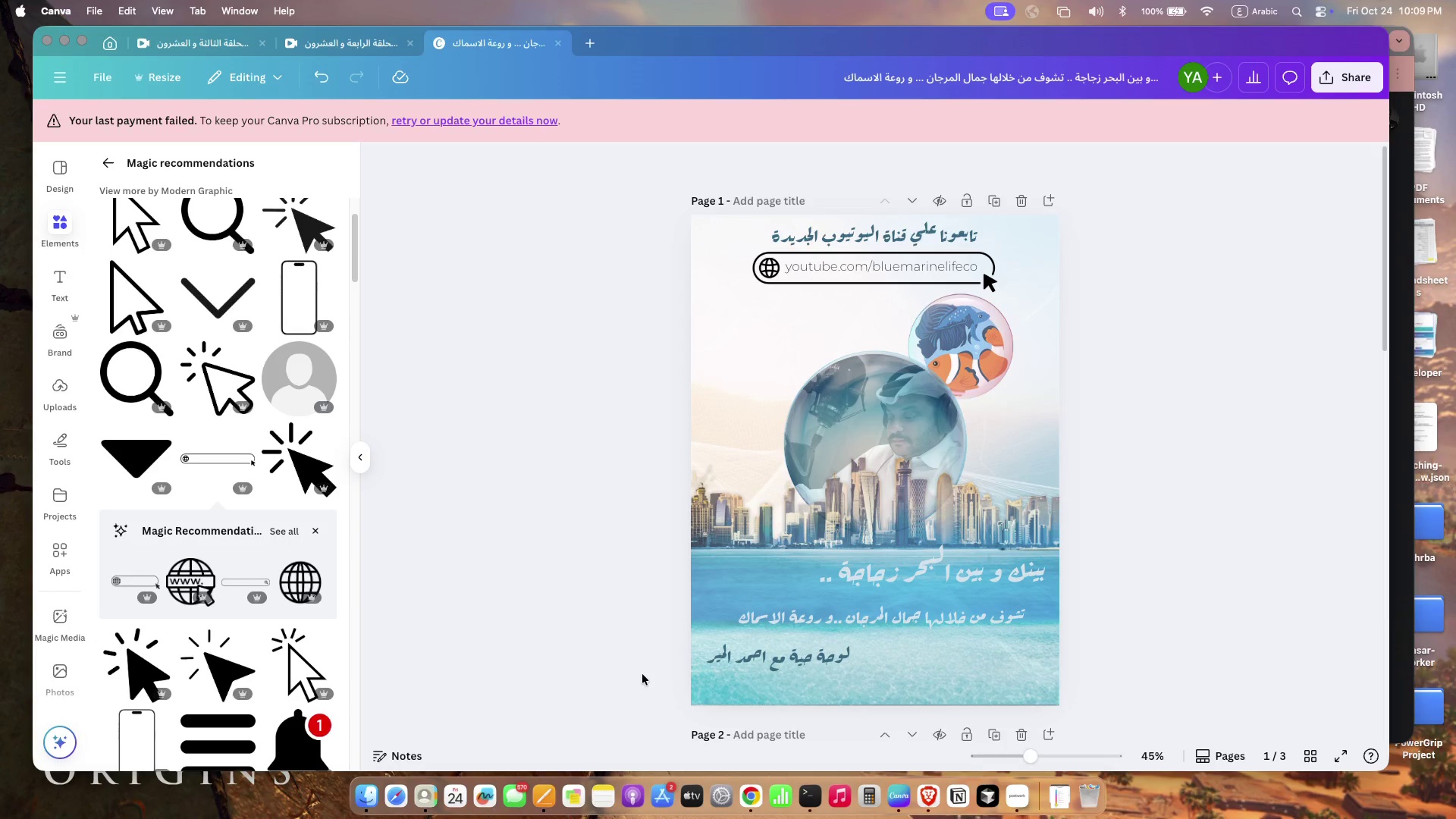 
left_click_drag(start_coordinate=[969, 623], to_coordinate=[969, 618])
 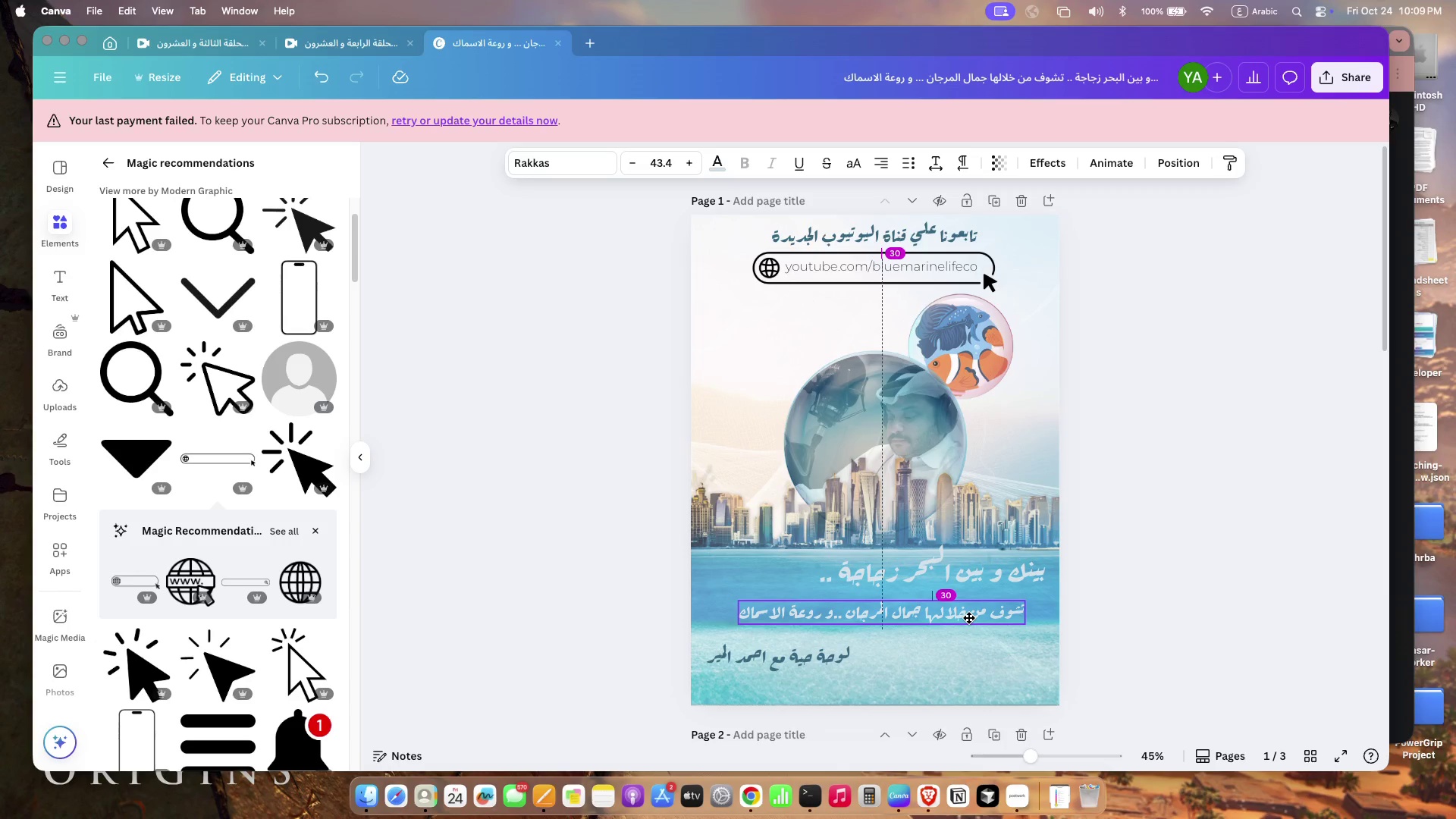 
left_click_drag(start_coordinate=[1219, 606], to_coordinate=[1202, 631])
 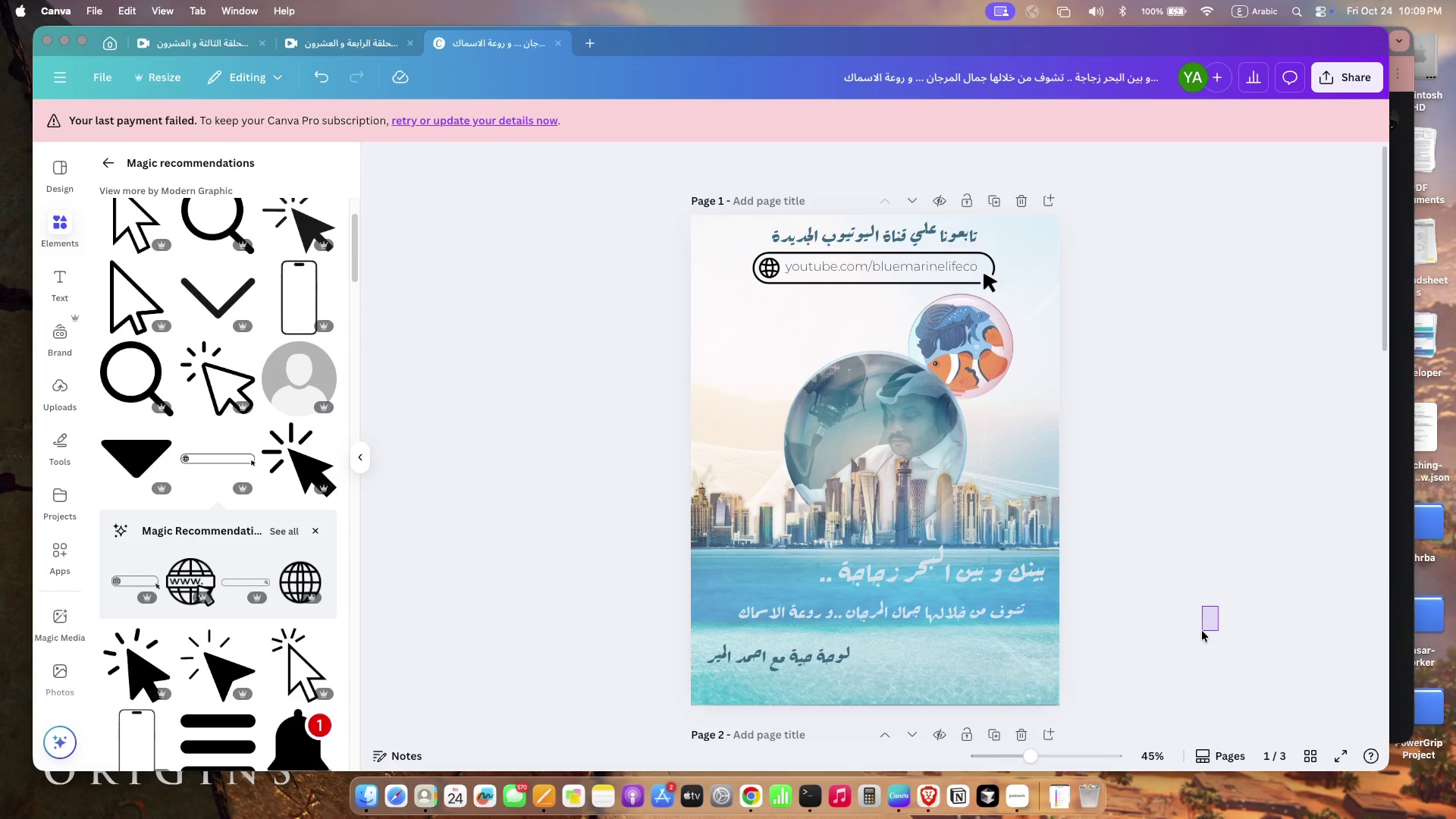 
left_click_drag(start_coordinate=[1217, 637], to_coordinate=[751, 565])
 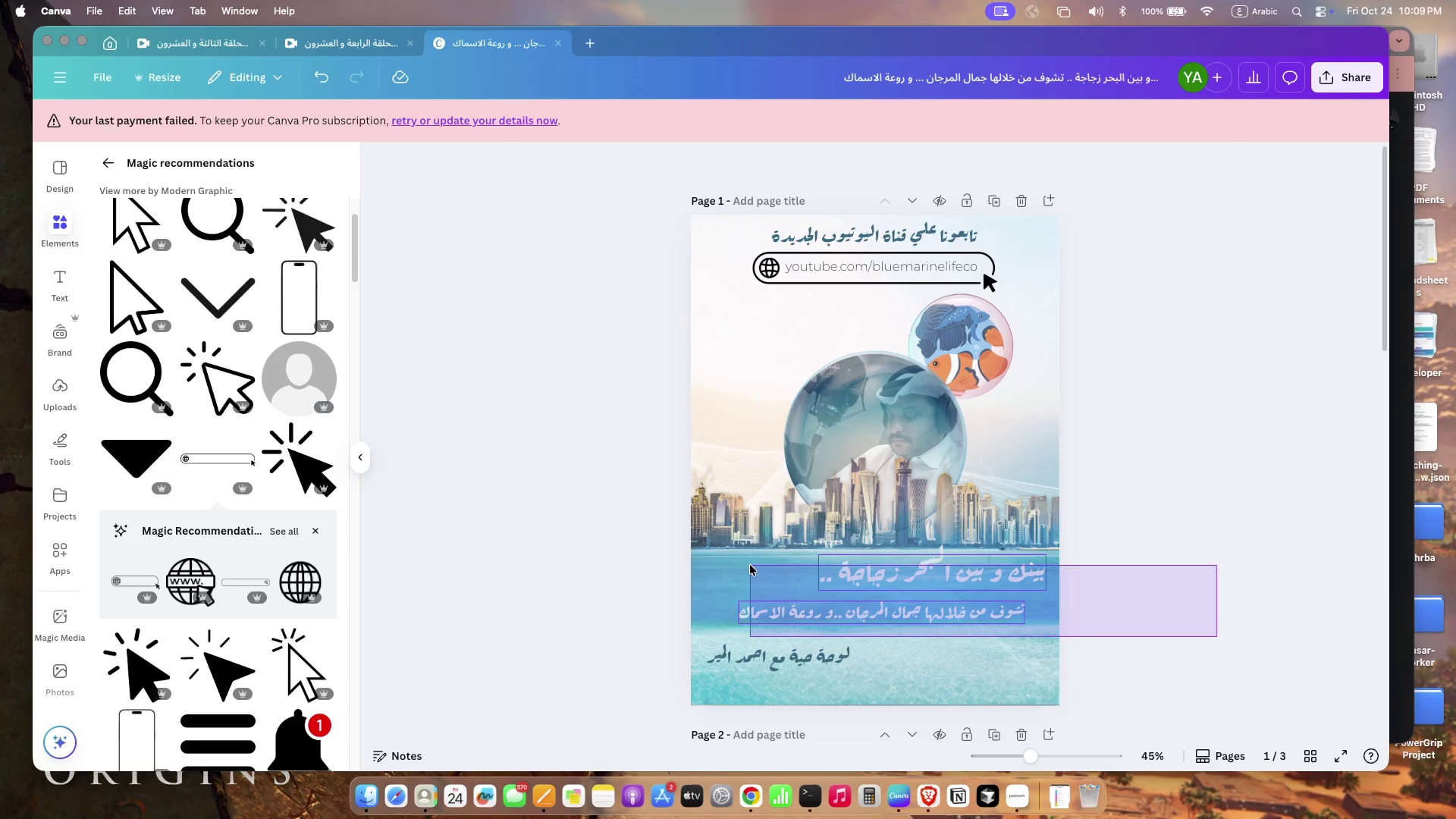 
left_click_drag(start_coordinate=[869, 602], to_coordinate=[869, 588])
 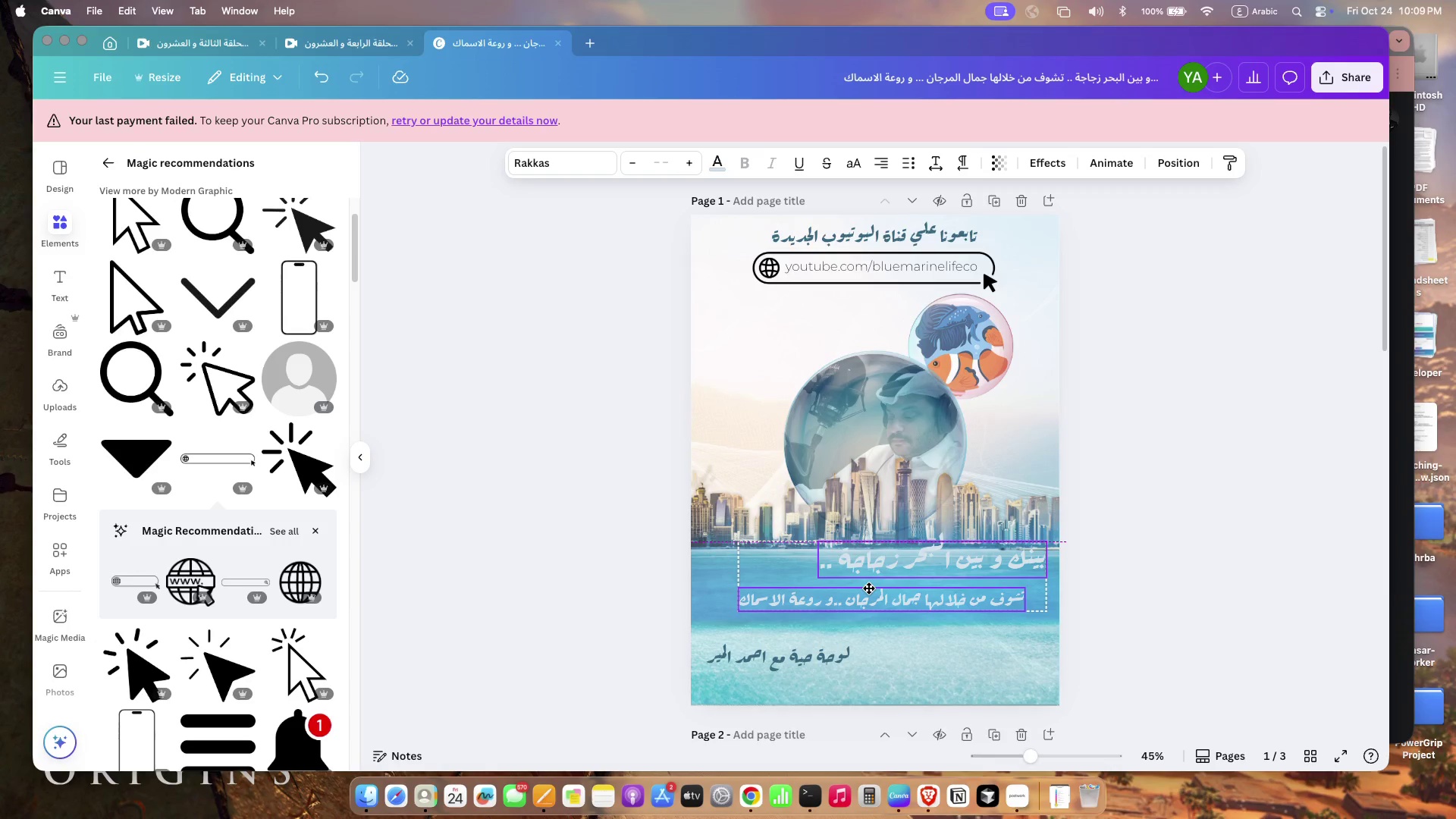 
left_click_drag(start_coordinate=[782, 661], to_coordinate=[782, 635])
 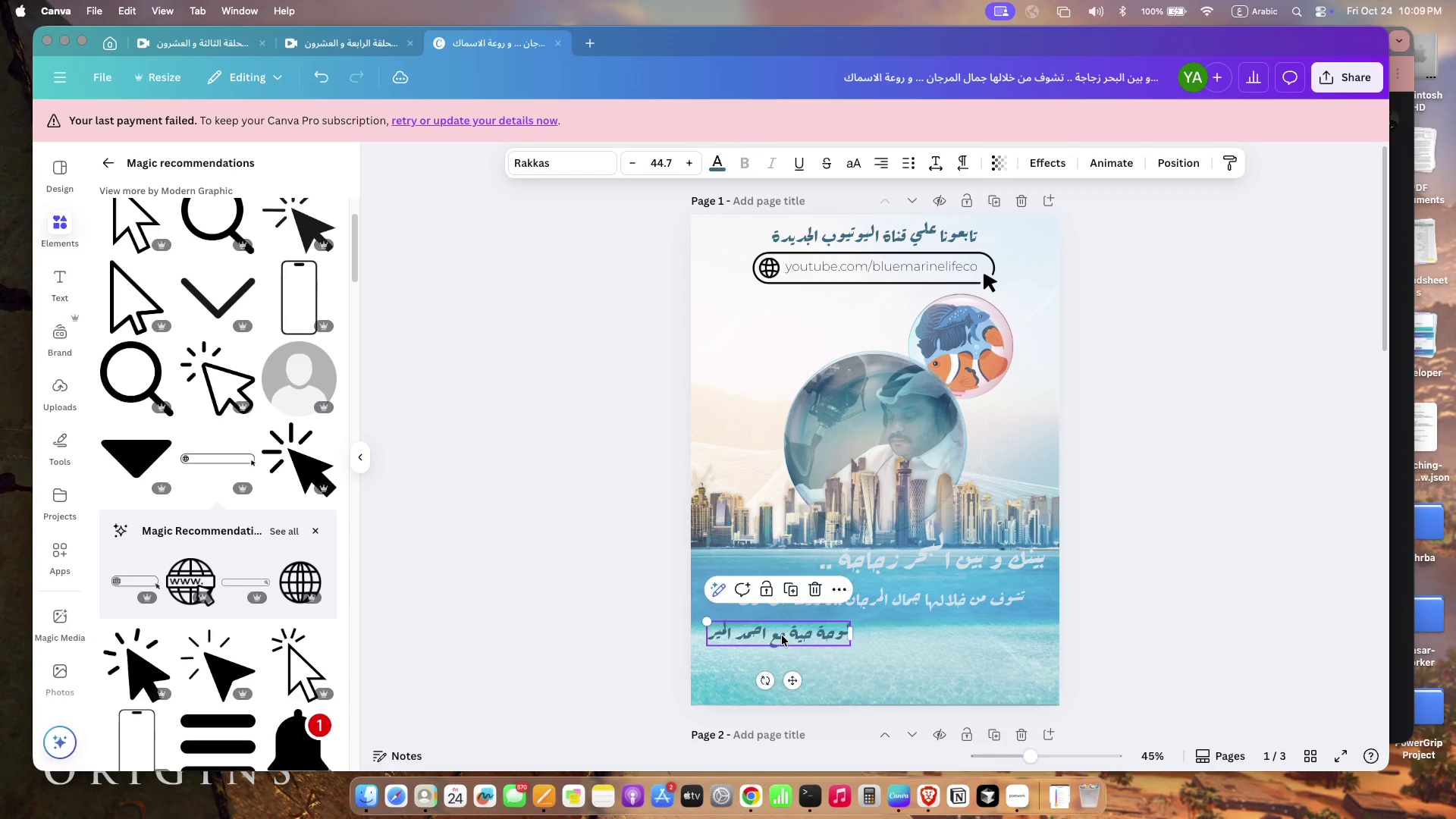 
left_click_drag(start_coordinate=[839, 592], to_coordinate=[839, 587])
 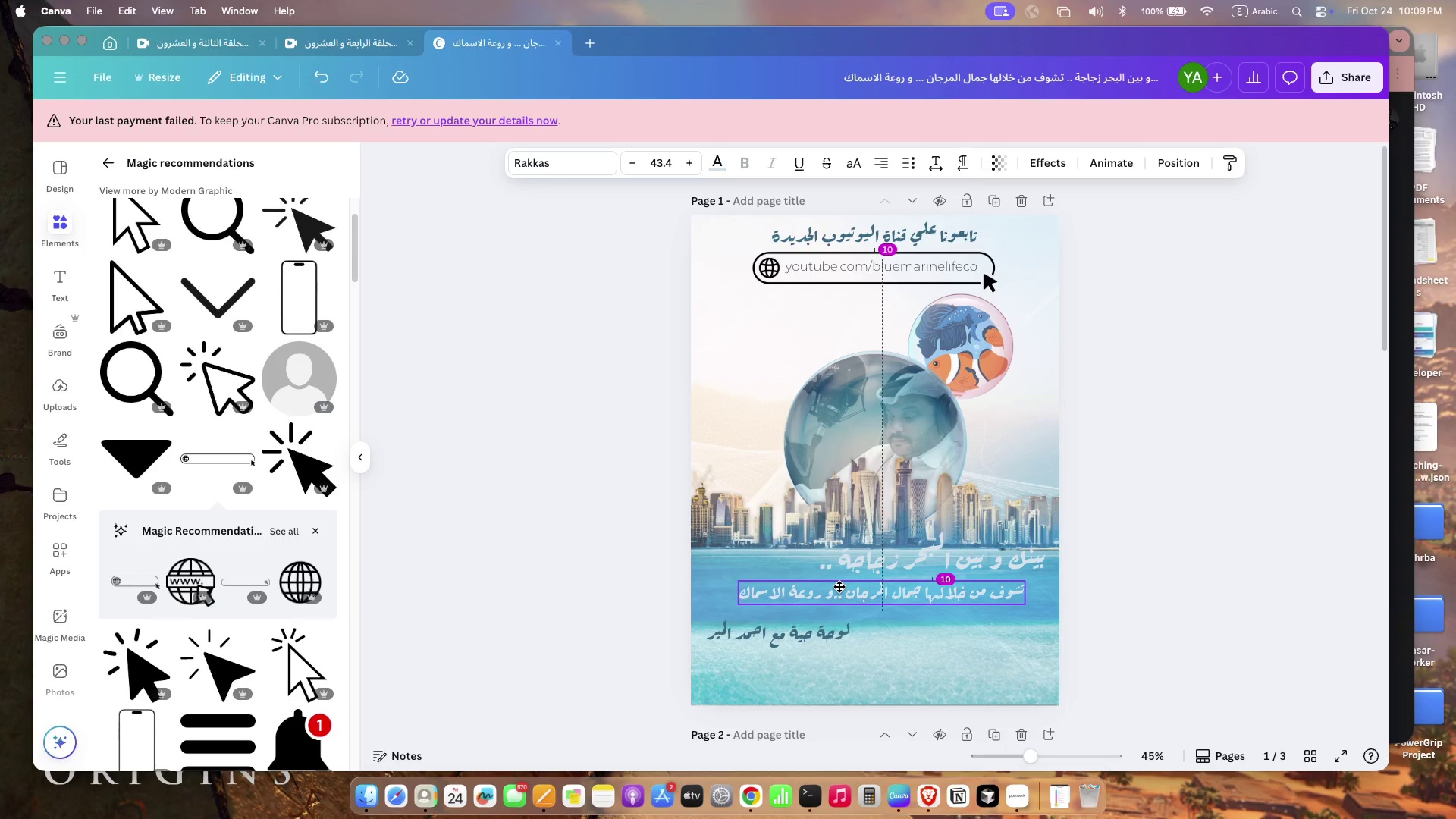 
left_click_drag(start_coordinate=[752, 639], to_coordinate=[751, 629])
 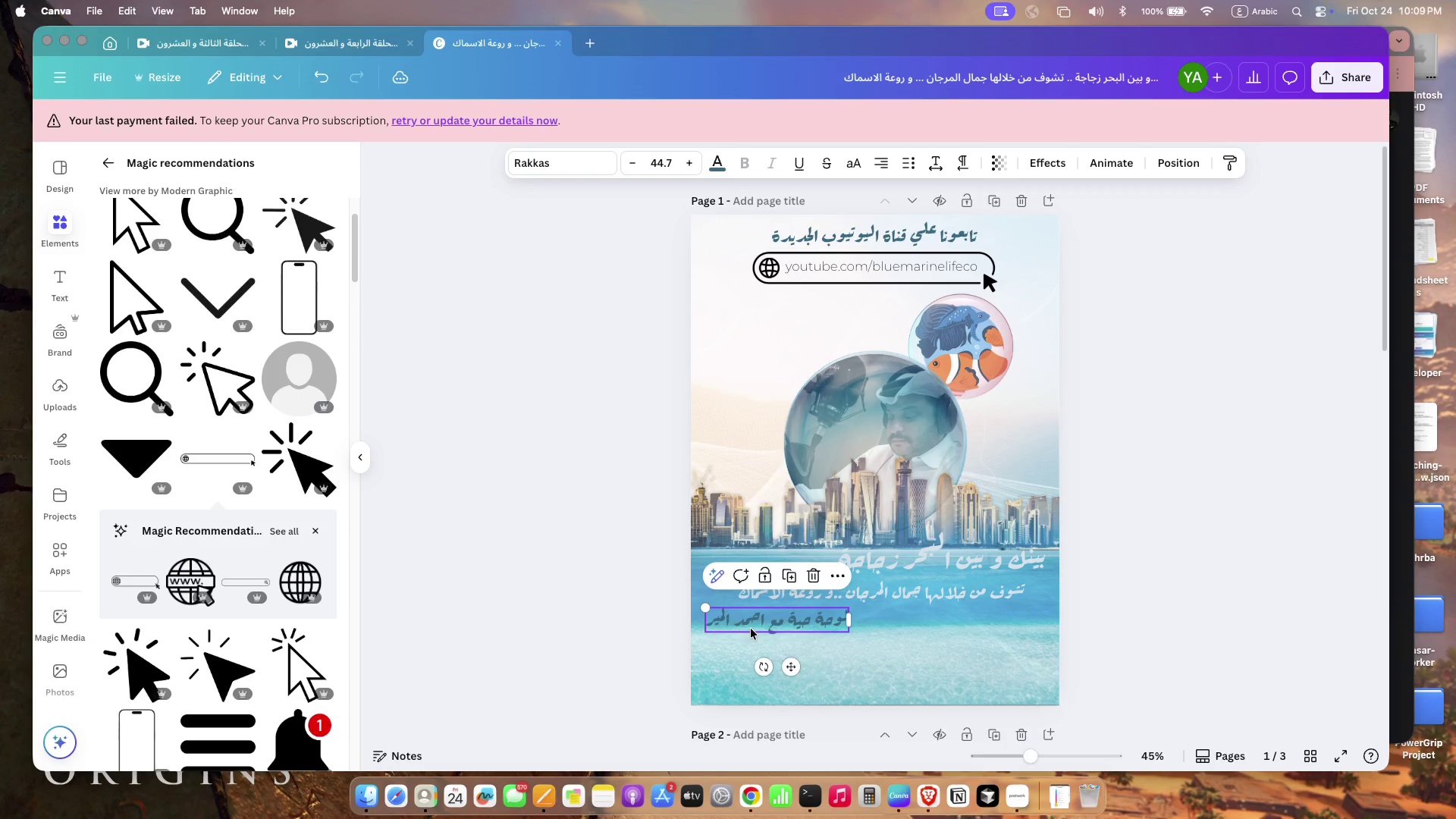 
left_click([528, 623])
 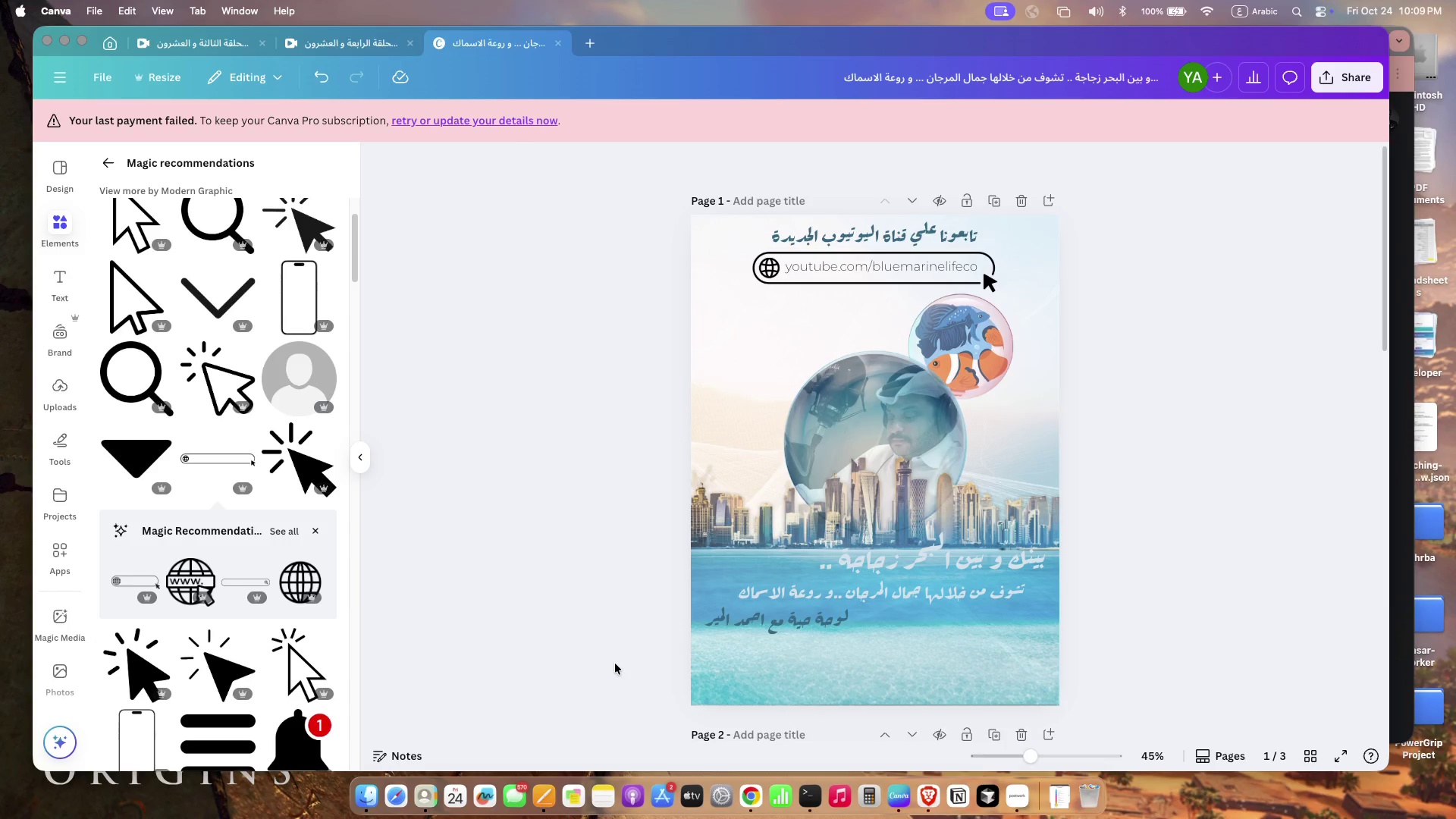 
wait(8.52)
 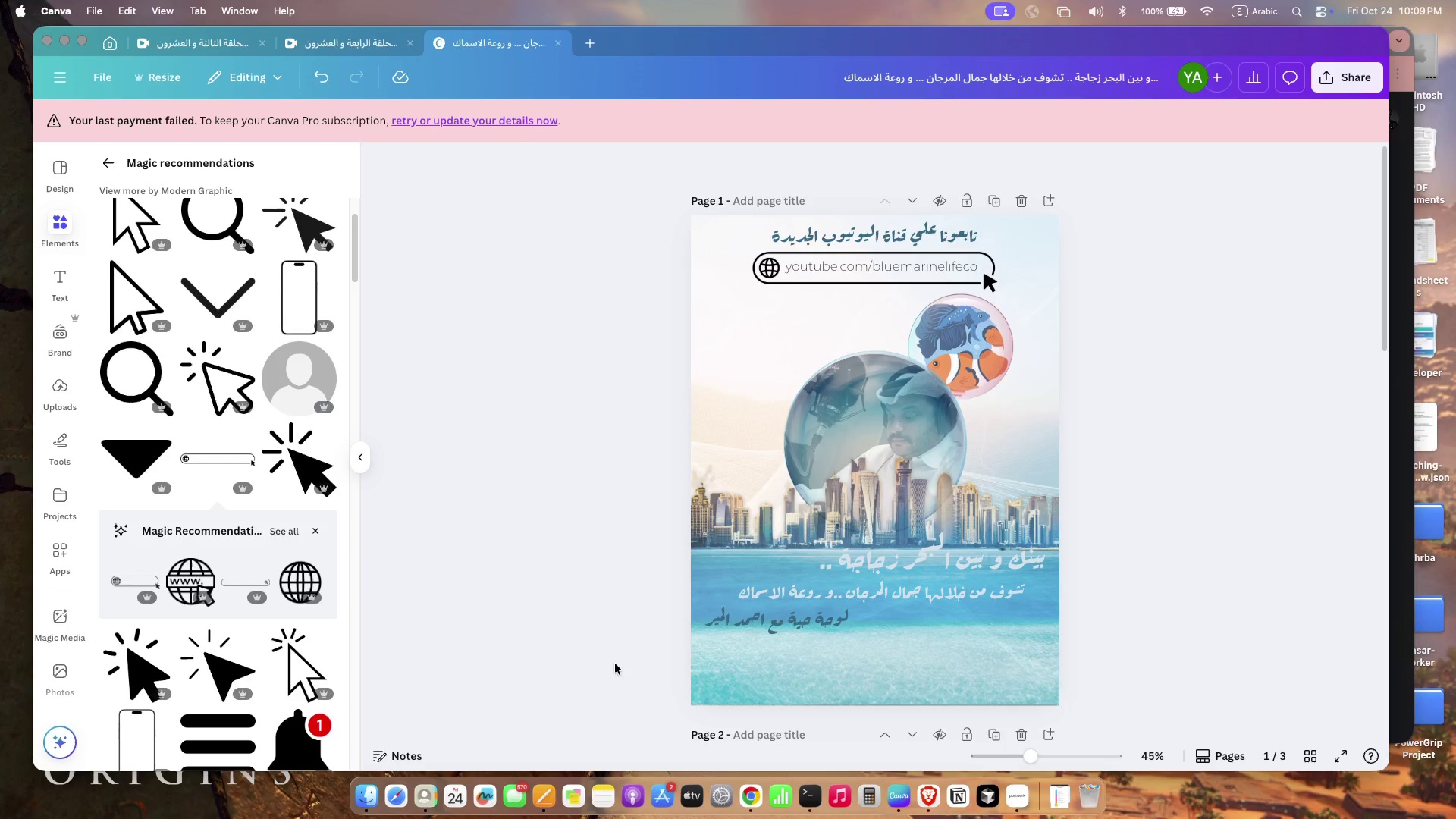 
key(Meta+Z)
 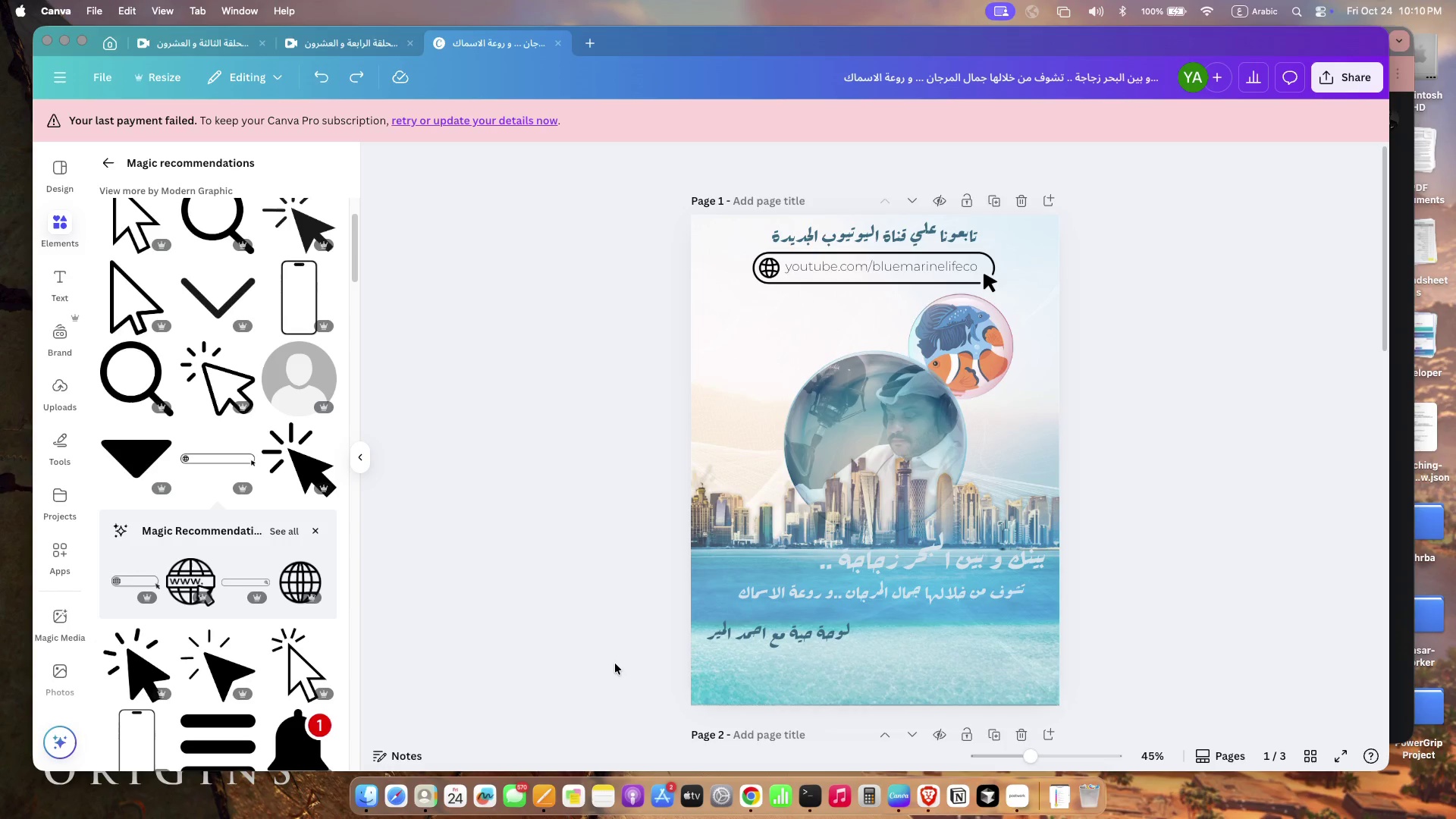 
key(Meta+Z)
 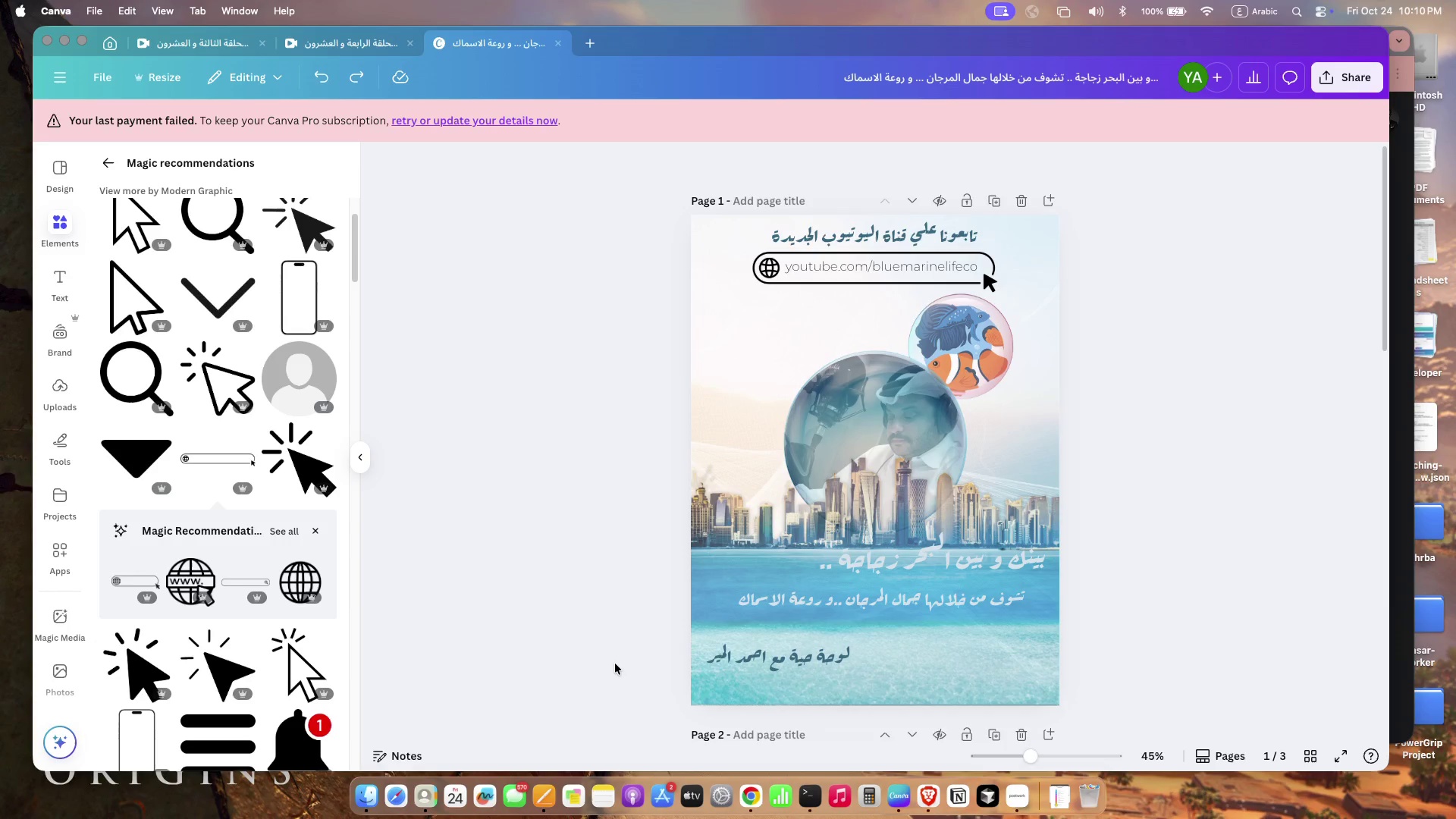 
key(Meta+Z)
 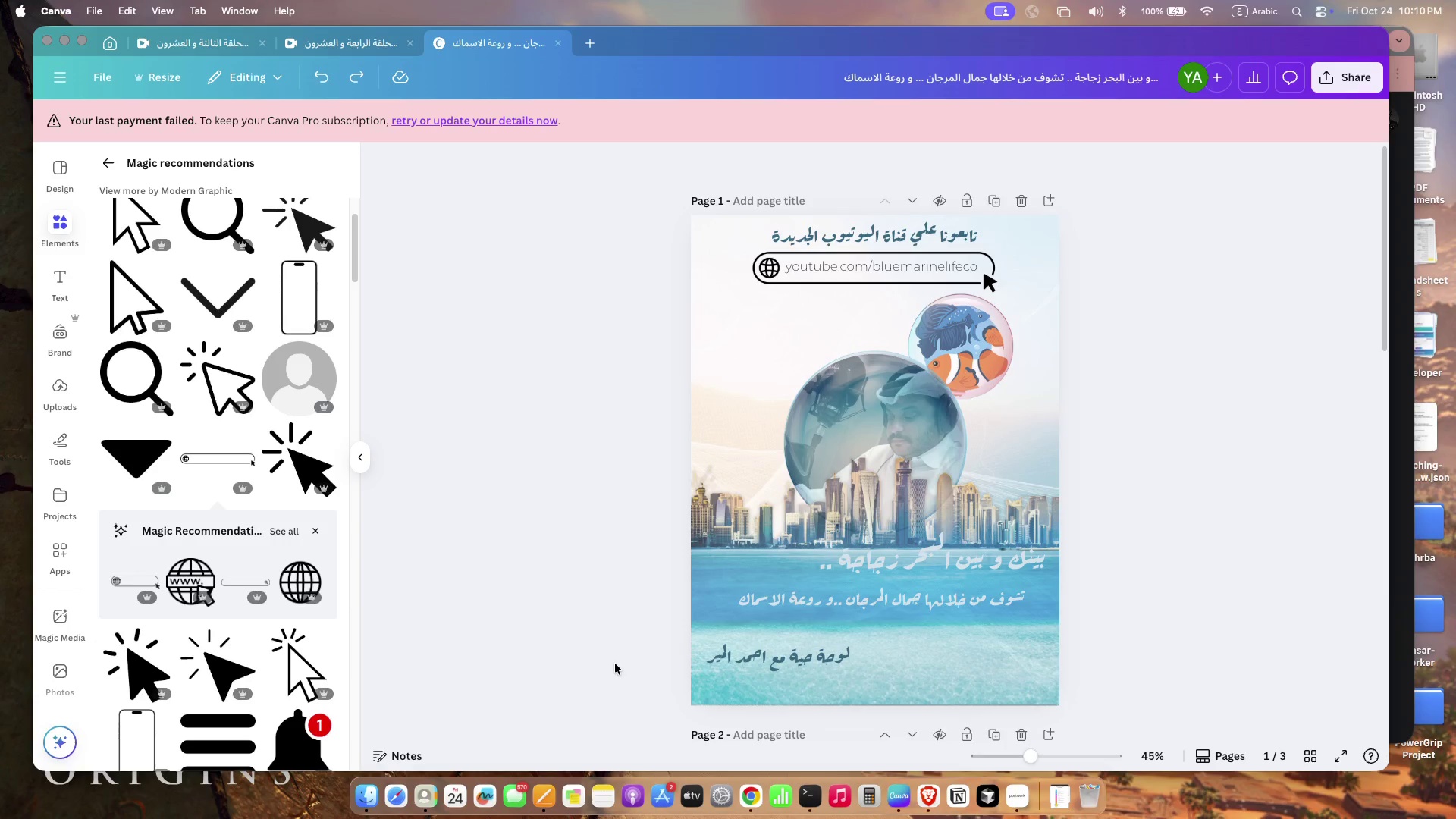 
key(Meta+Z)
 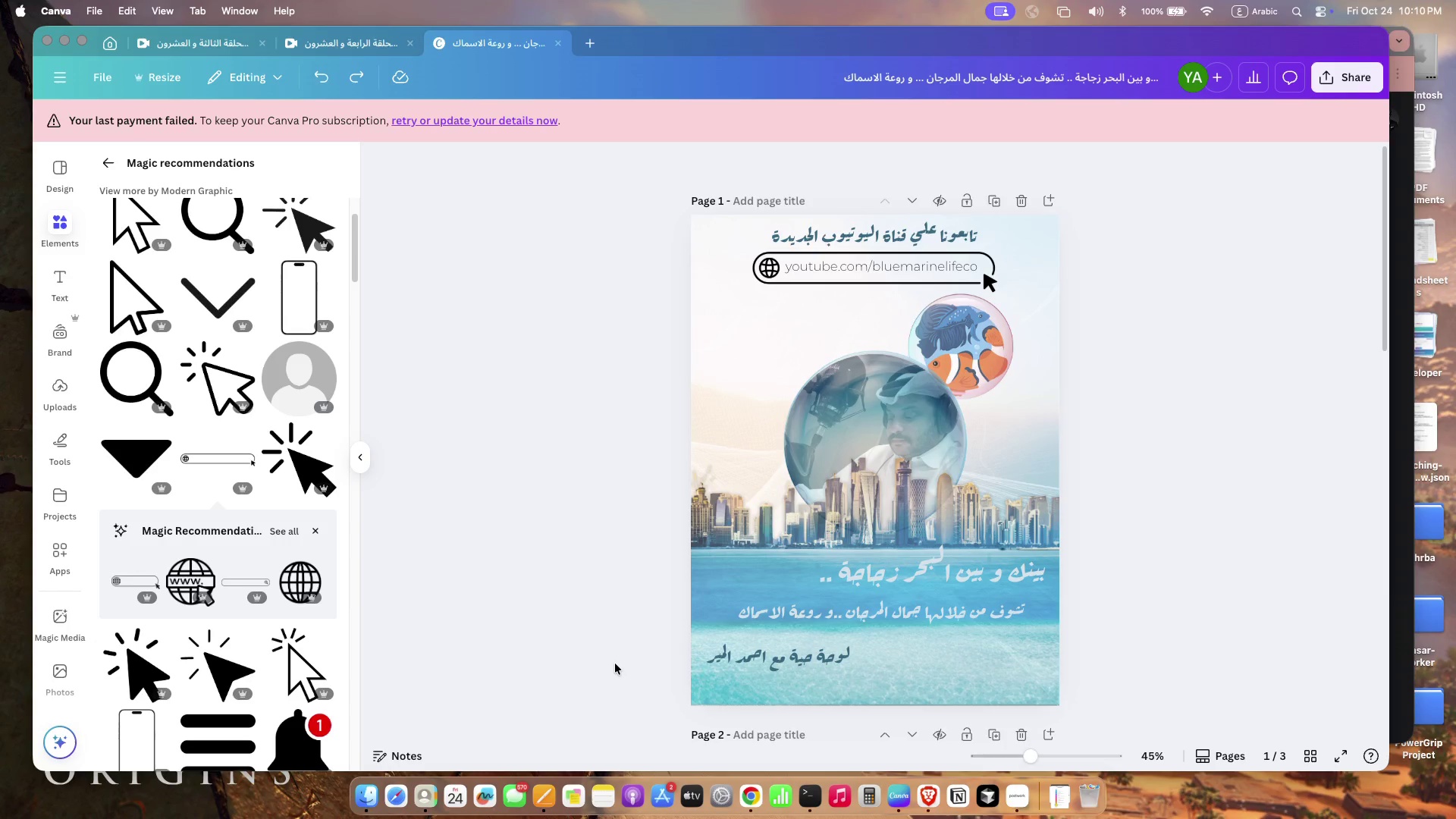 
key(Meta+Z)
 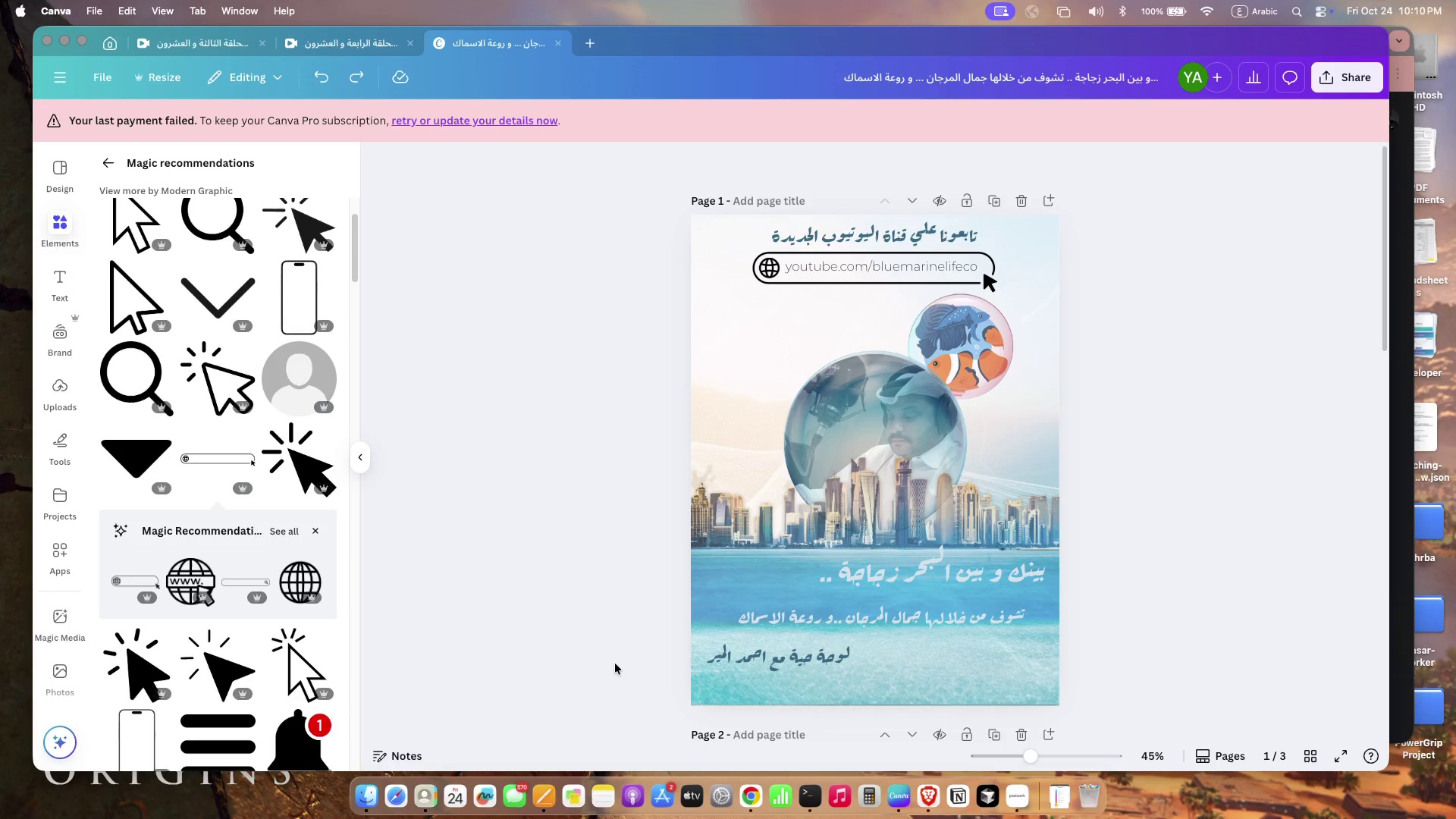 
left_click([606, 664])
 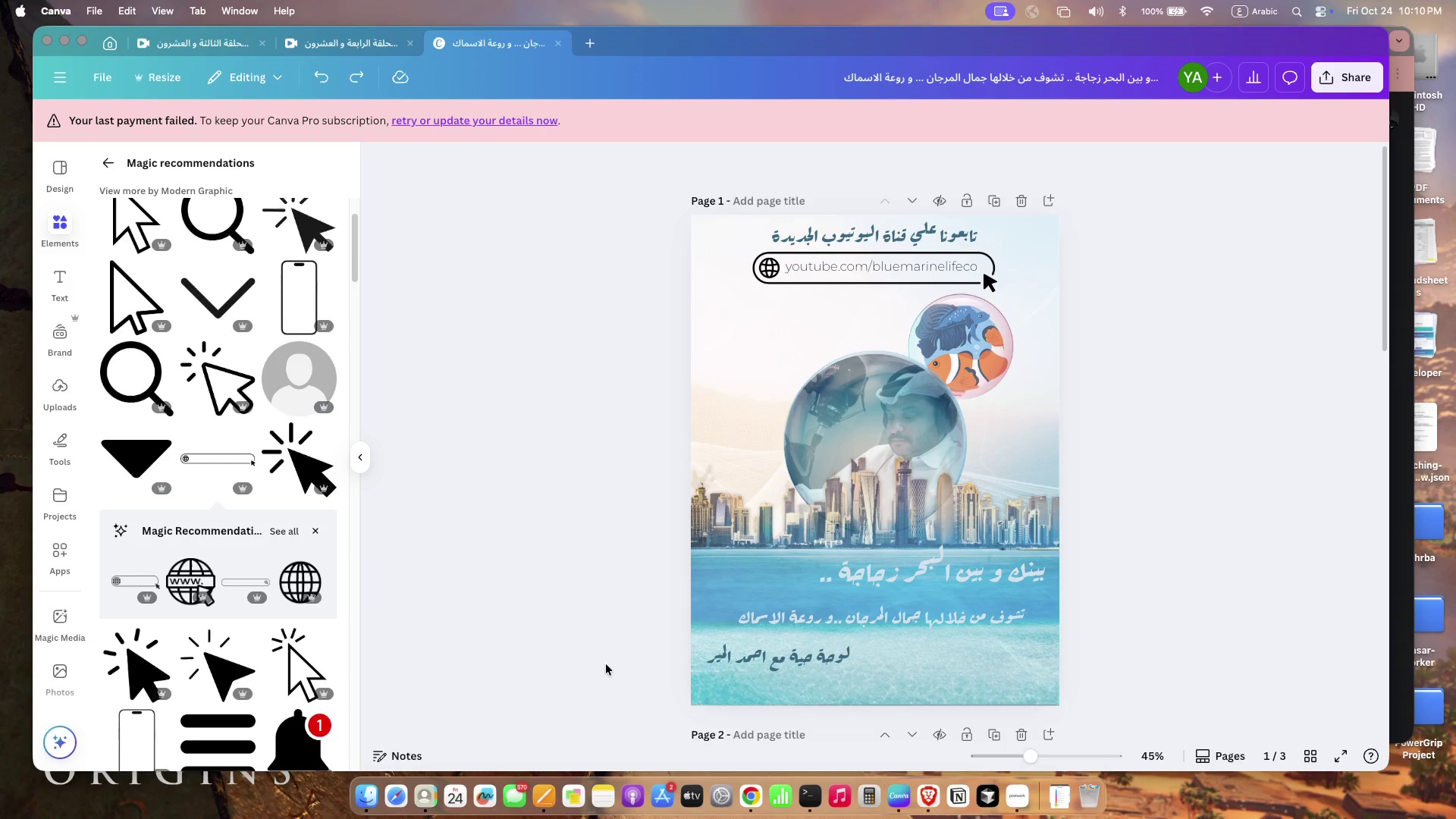 
wait(6.22)
 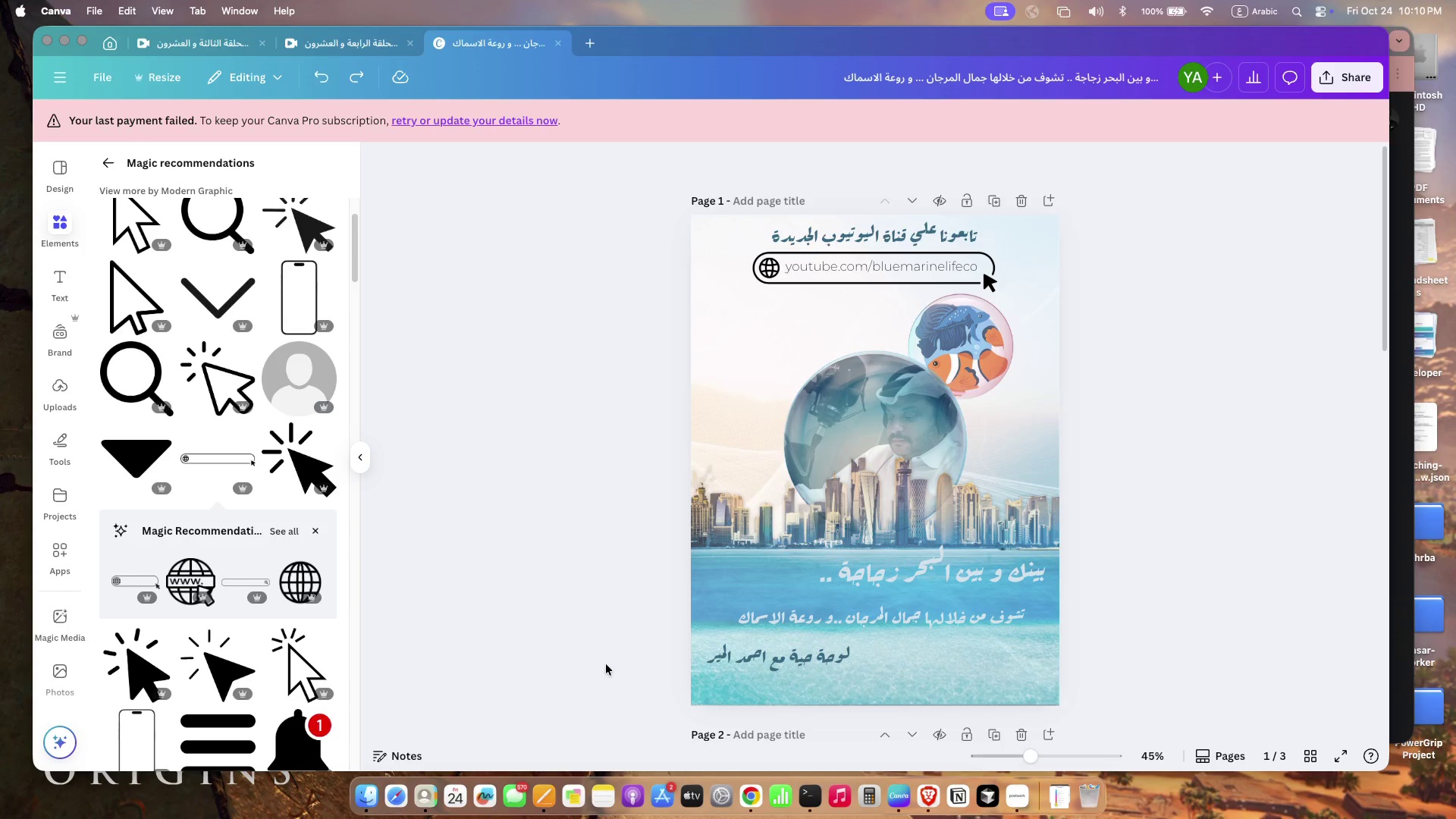 
scroll: coordinate [265, 547], scroll_direction: down, amount: 24.0
 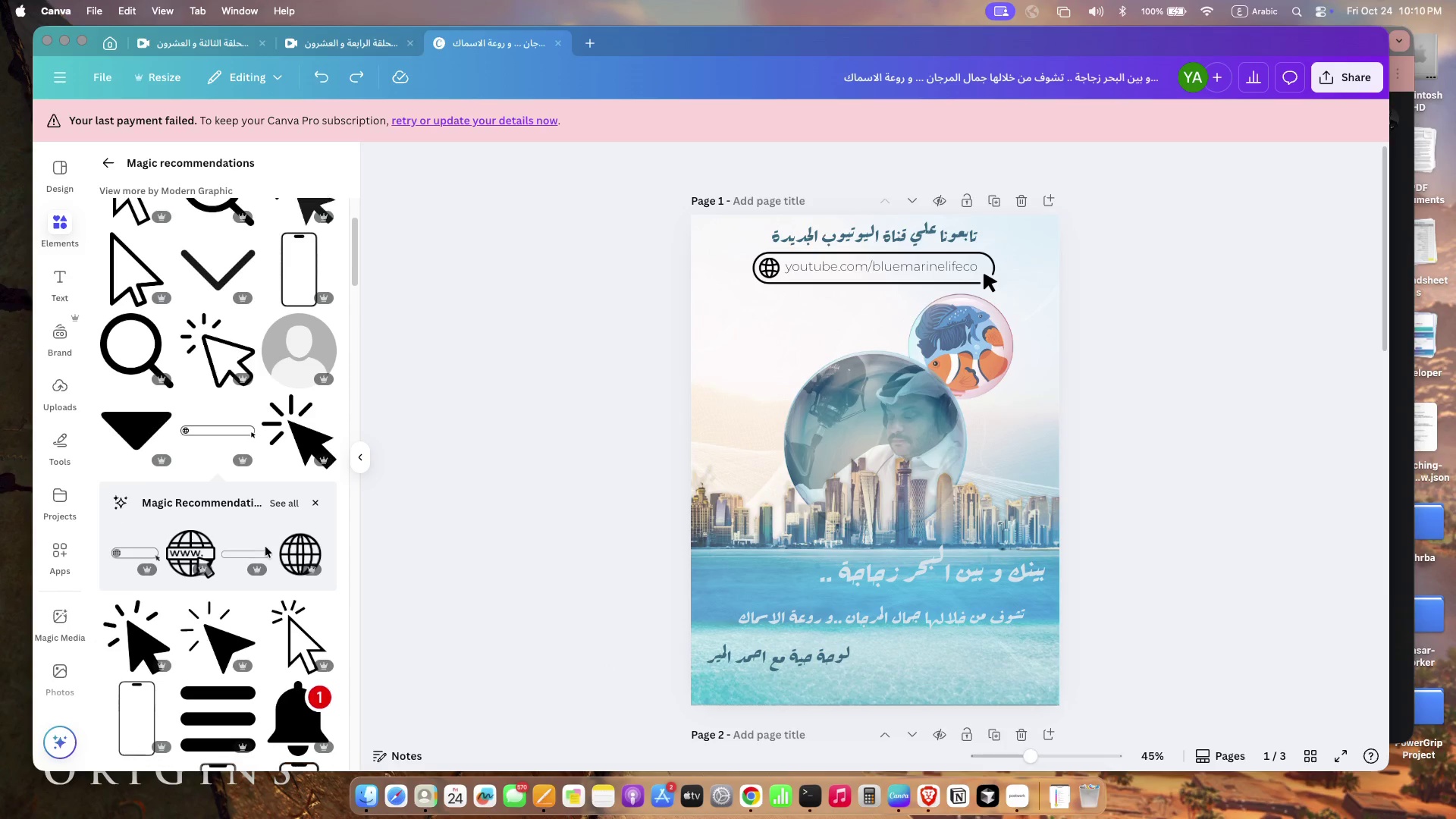 
scroll: coordinate [265, 547], scroll_direction: up, amount: 2.0
 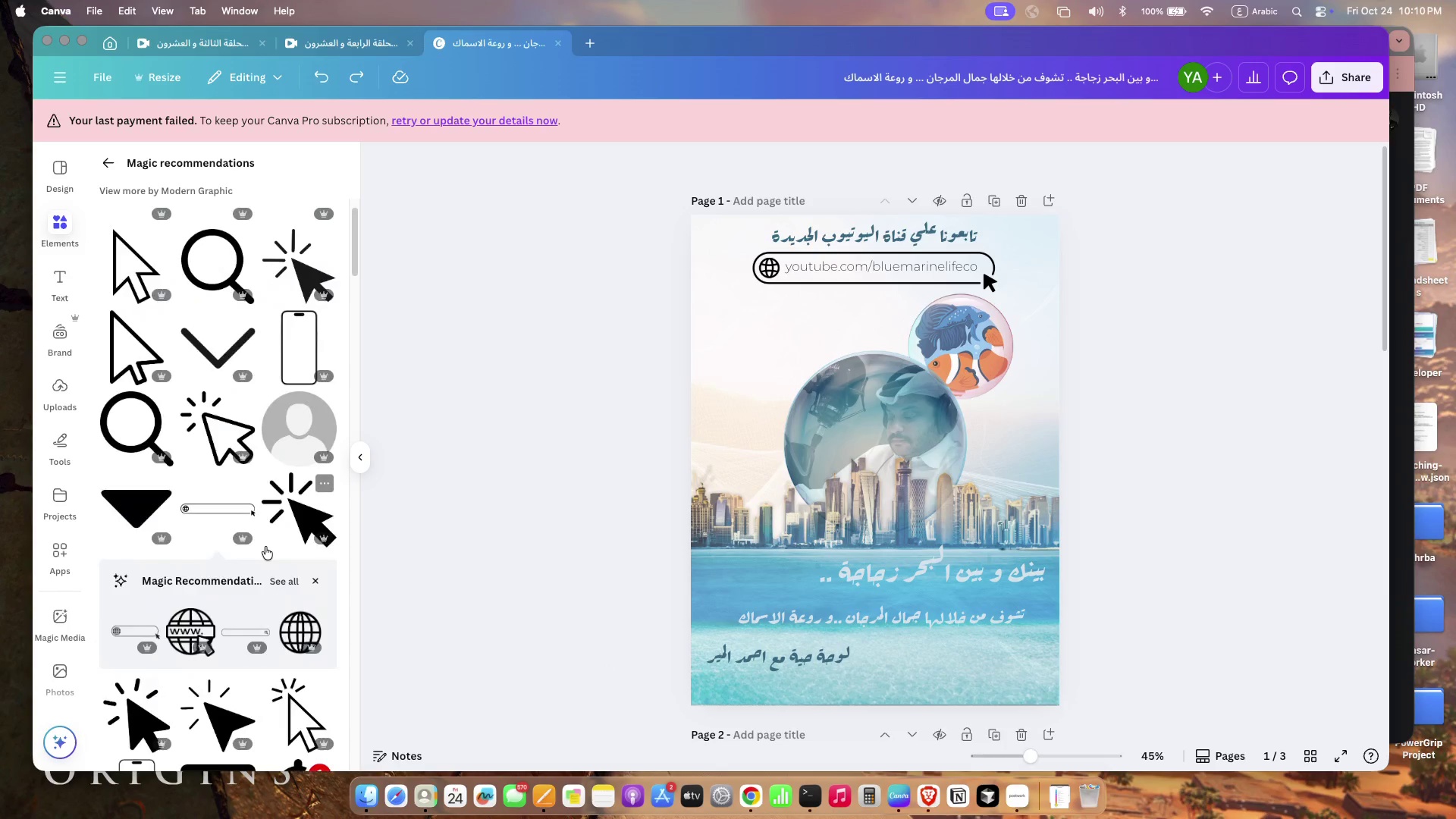 
scroll: coordinate [265, 547], scroll_direction: down, amount: 92.0
 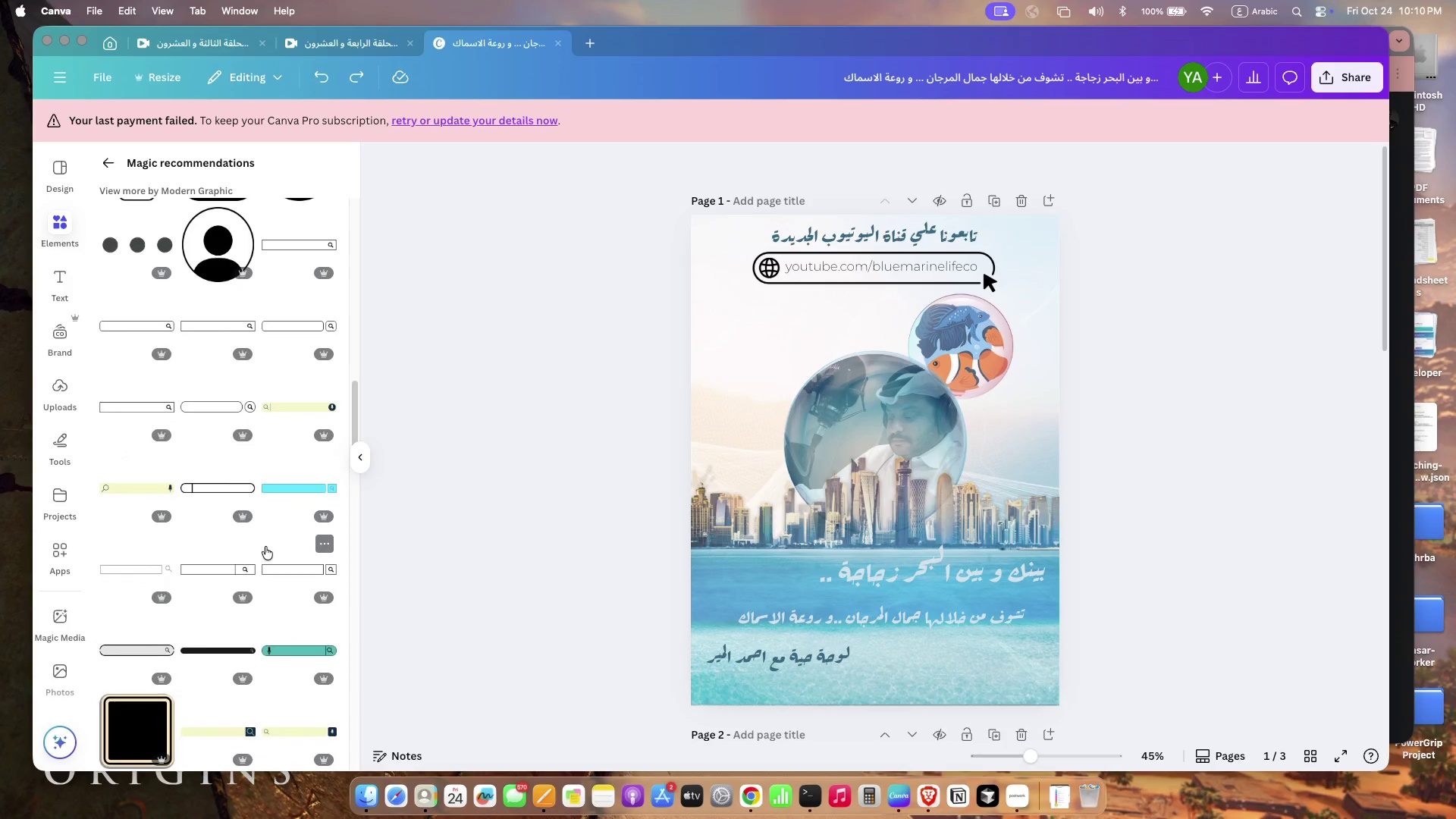 
scroll: coordinate [265, 547], scroll_direction: up, amount: 480.0
 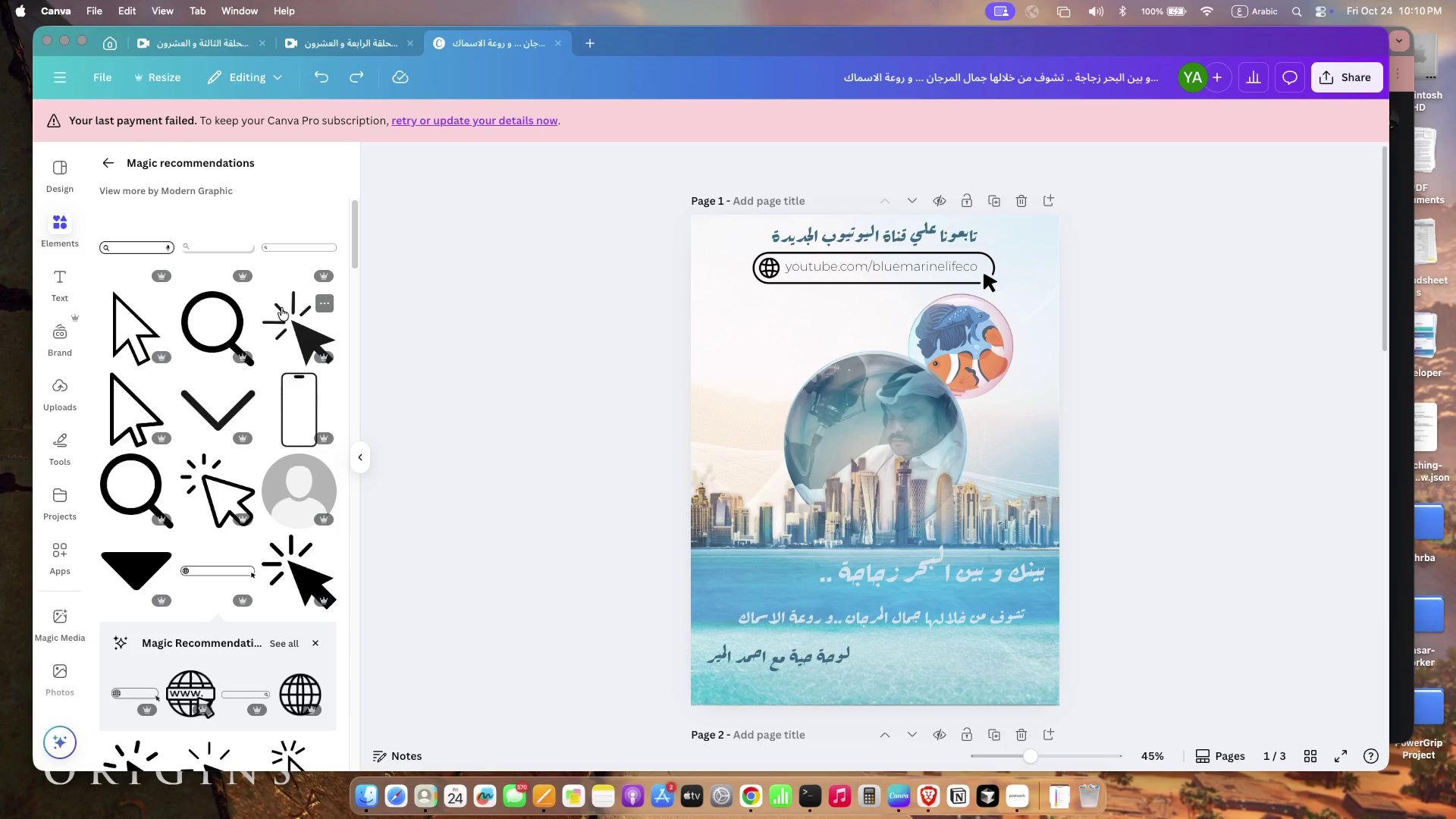 
wait(5.05)
 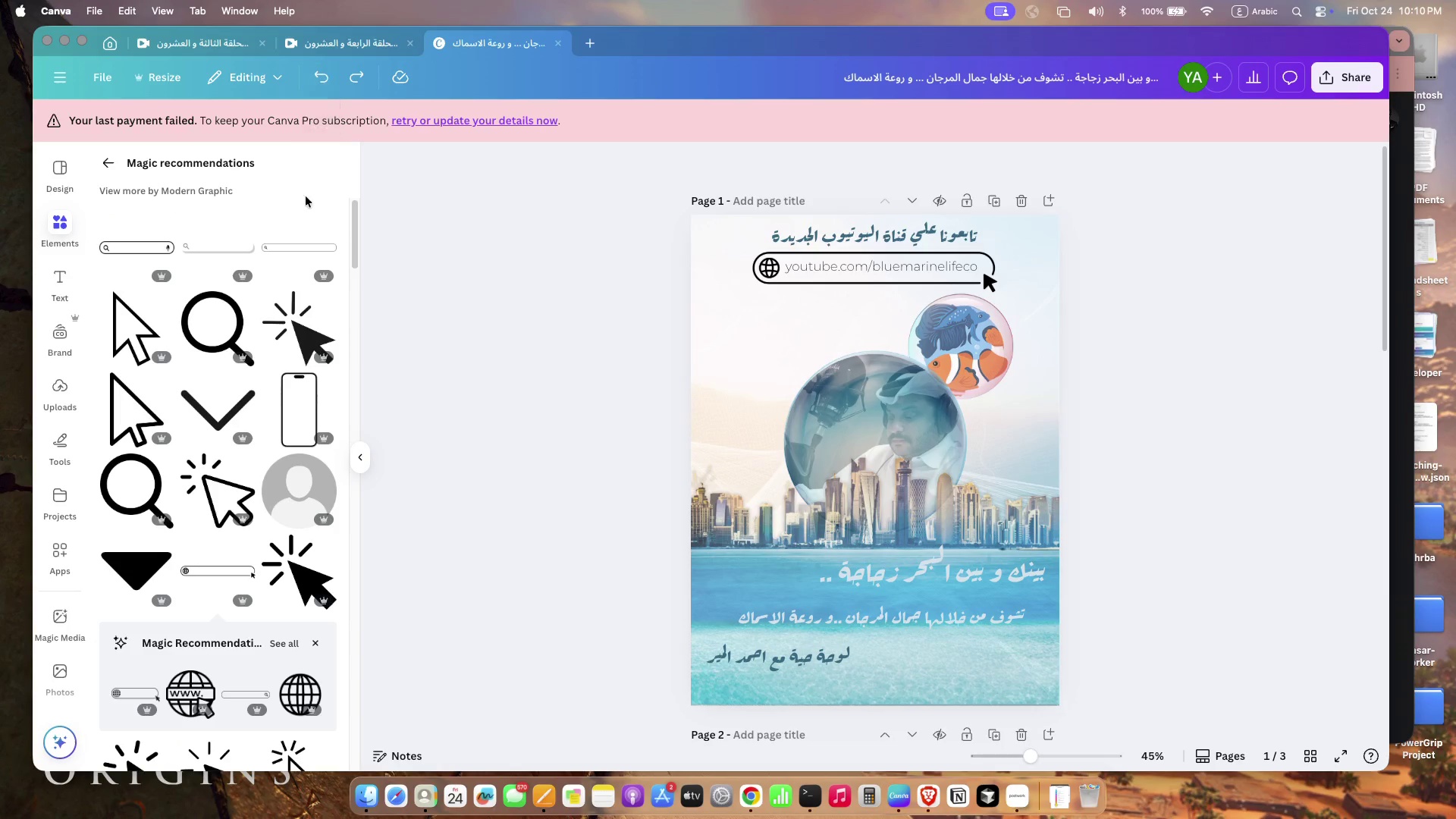 
left_click([207, 492])
 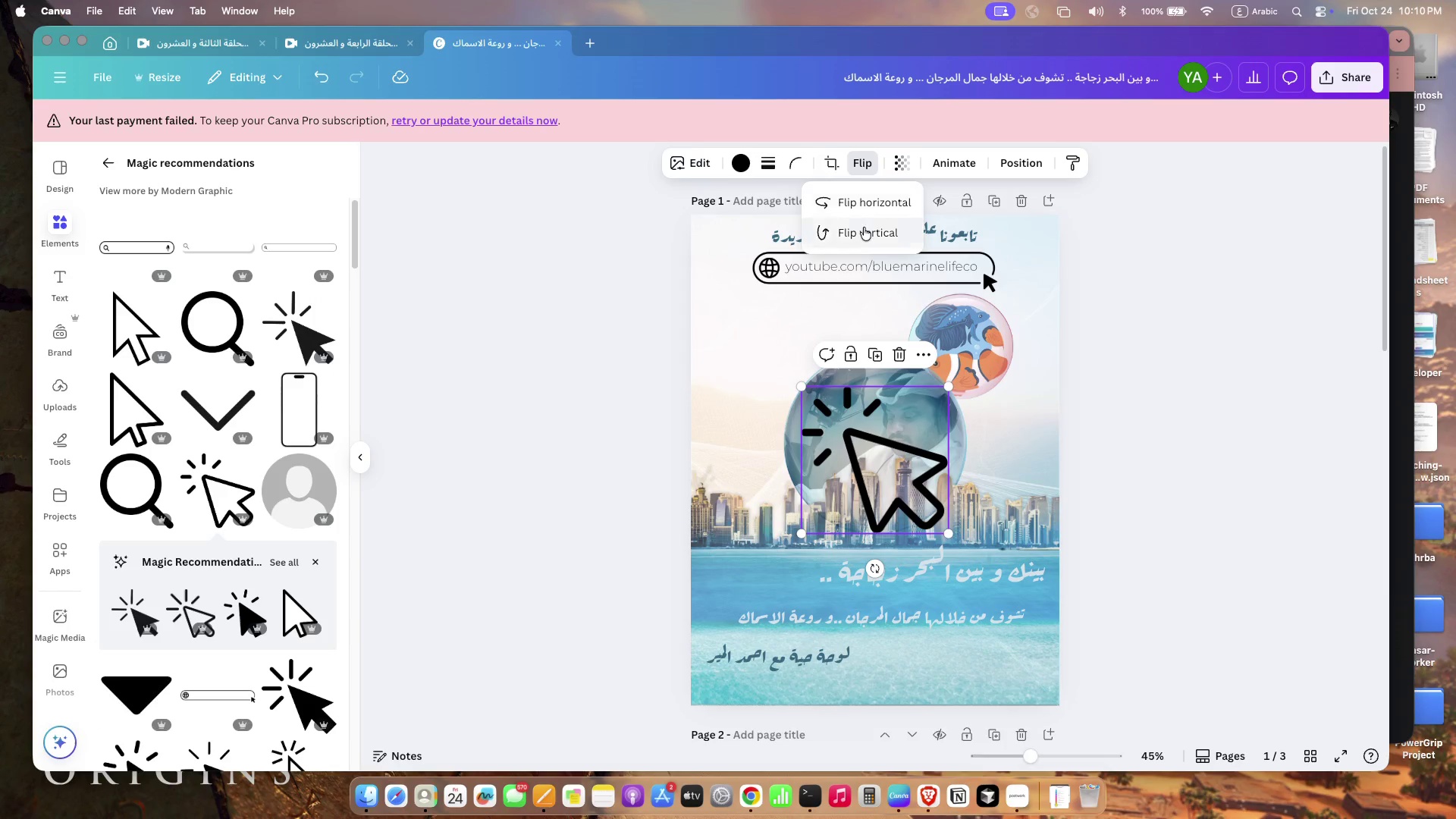 
left_click([869, 203])
 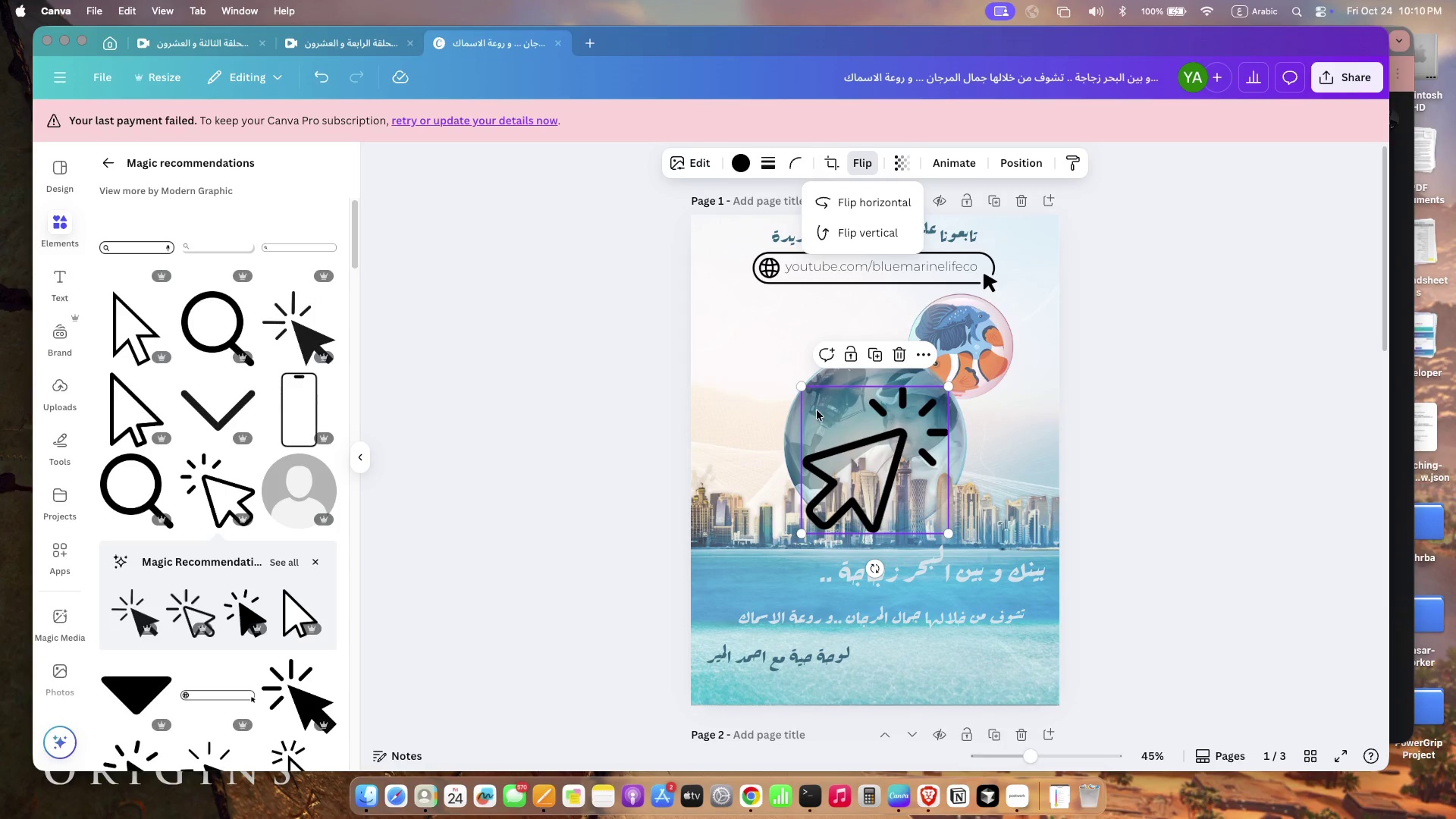 
left_click_drag(start_coordinate=[949, 388], to_coordinate=[848, 500])
 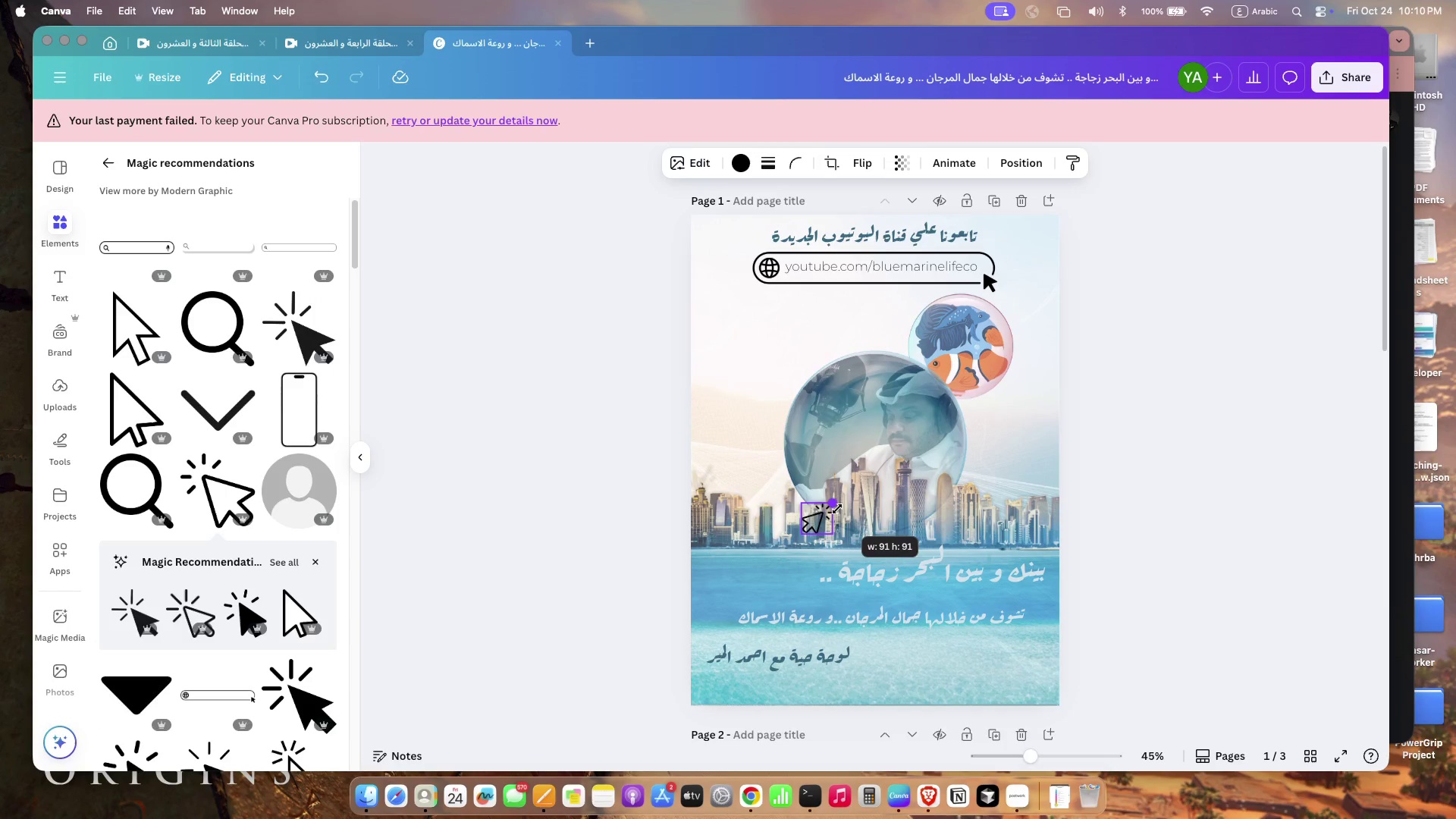 
left_click_drag(start_coordinate=[813, 522], to_coordinate=[883, 688])
 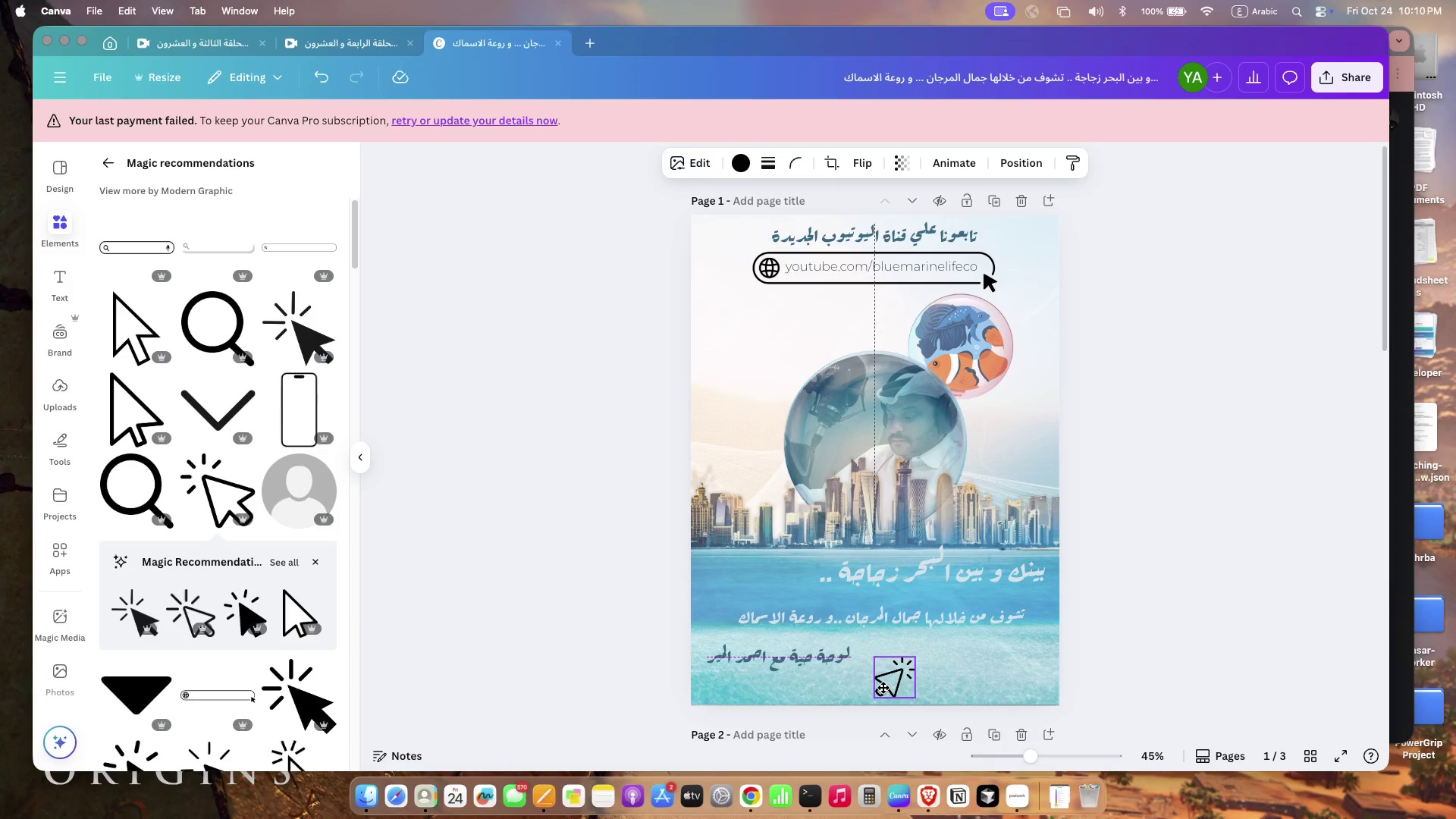 
left_click_drag(start_coordinate=[874, 653], to_coordinate=[887, 670])
 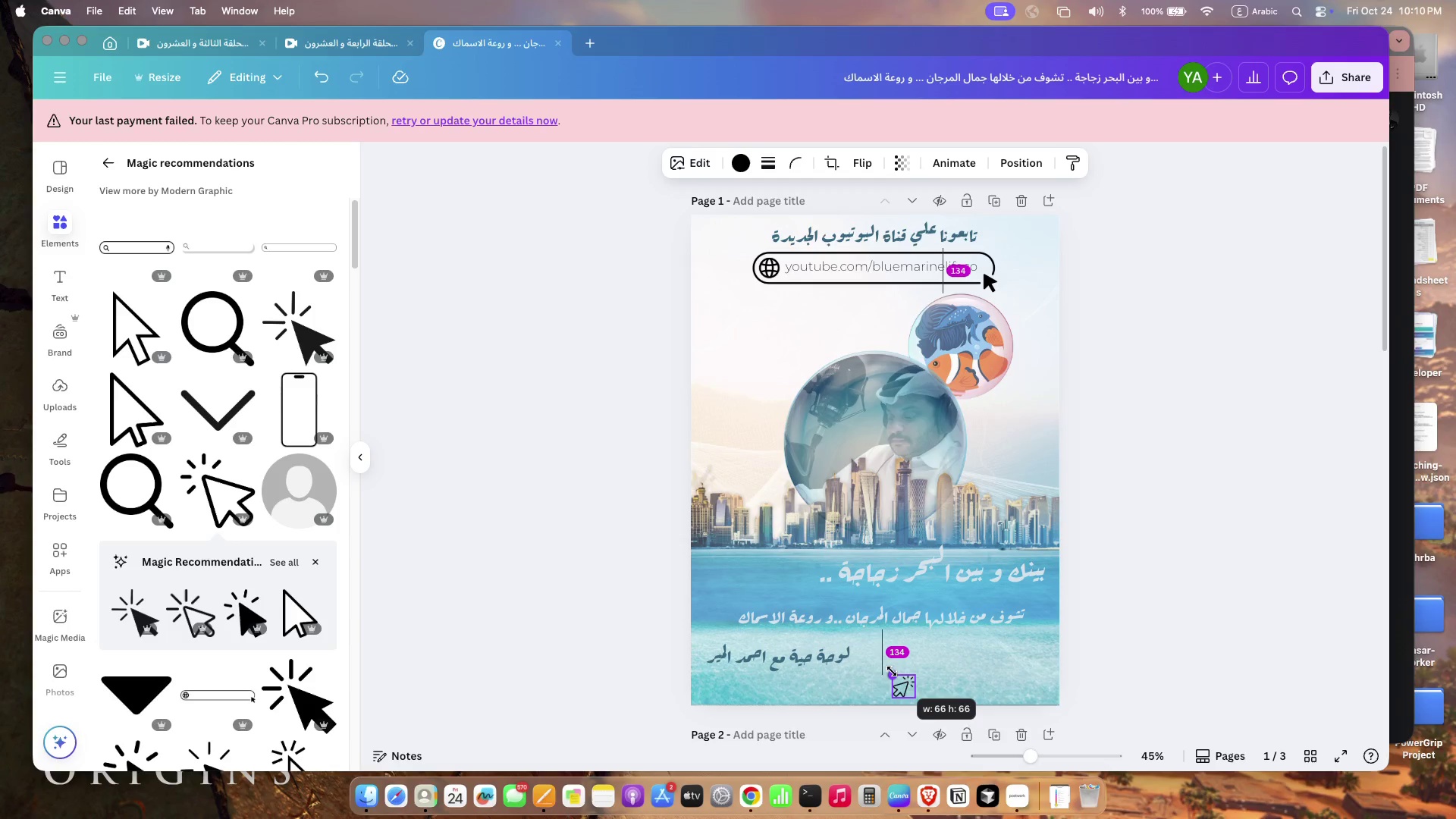 
left_click_drag(start_coordinate=[897, 679], to_coordinate=[886, 691])
 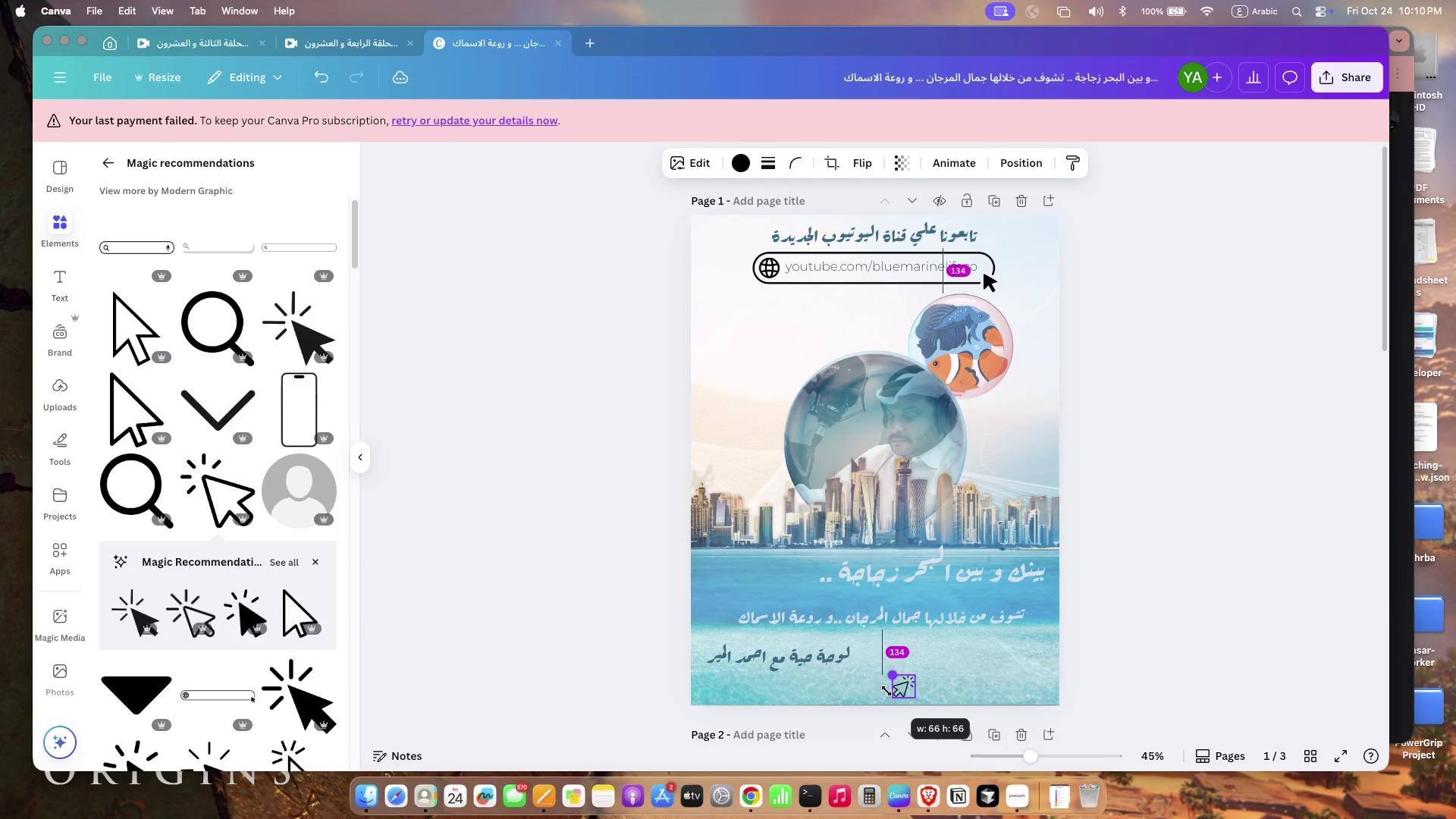 
left_click_drag(start_coordinate=[901, 688], to_coordinate=[858, 694])
 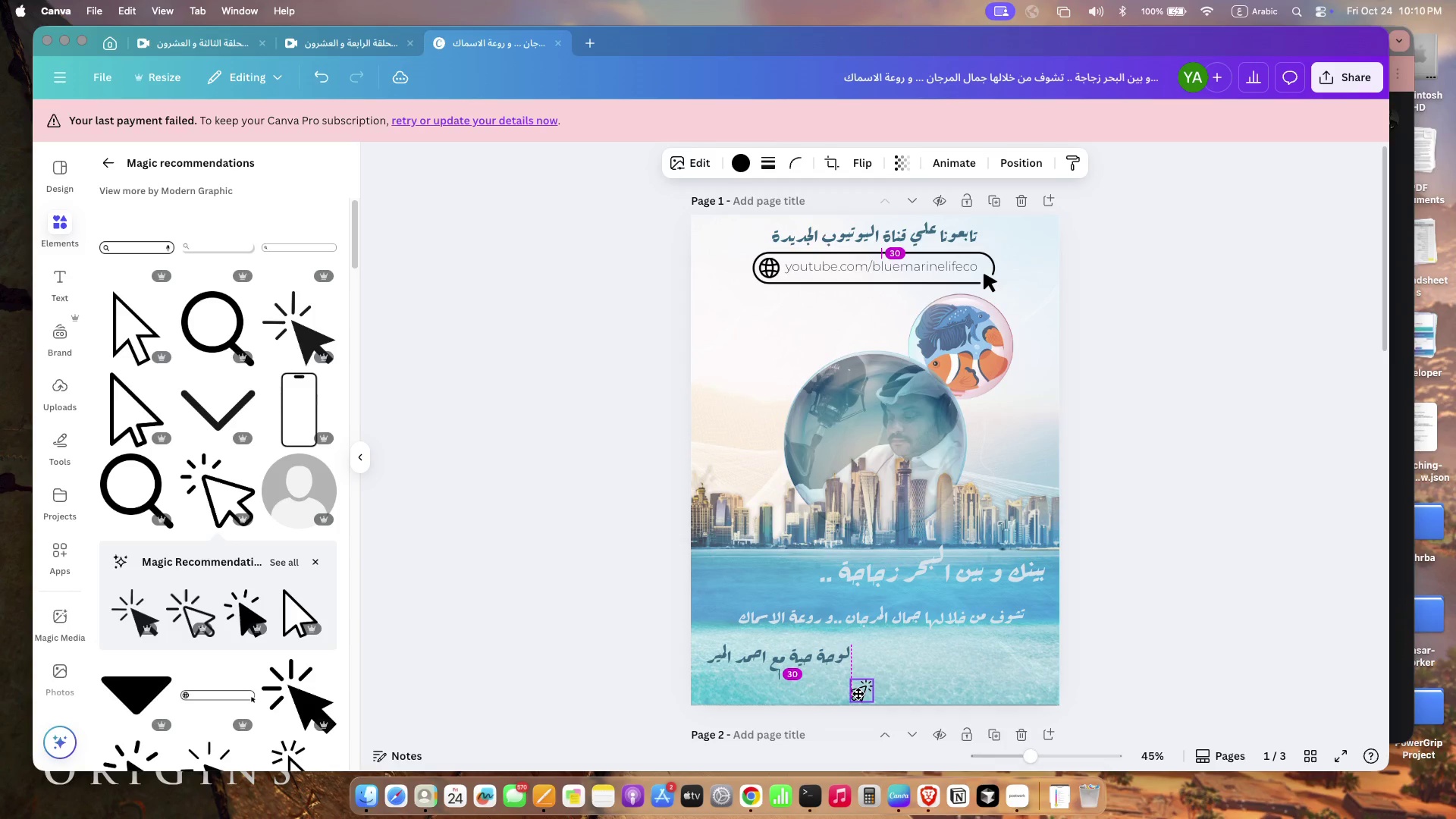 
left_click_drag(start_coordinate=[873, 679], to_coordinate=[867, 683])
 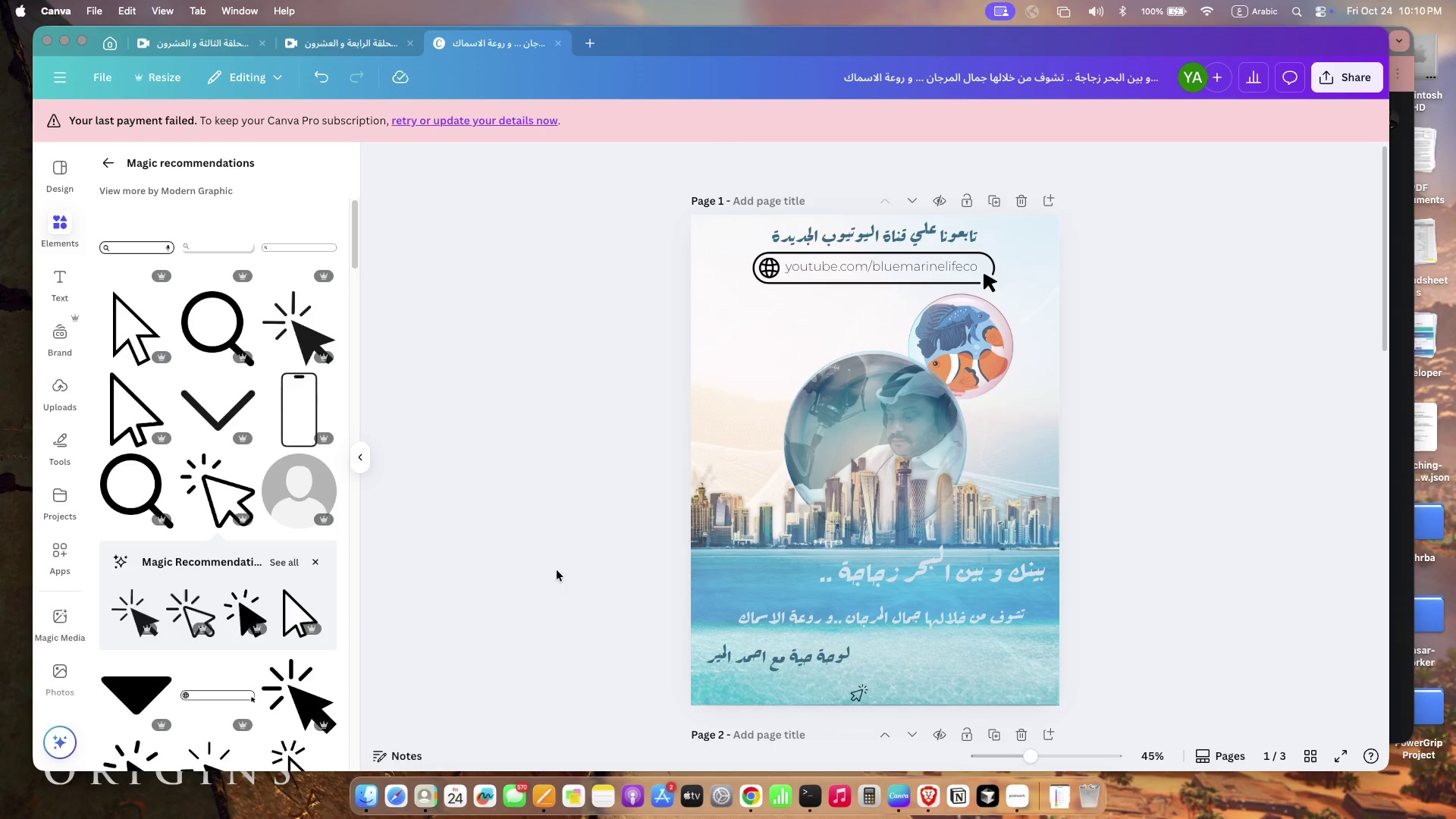 
left_click([854, 697])
 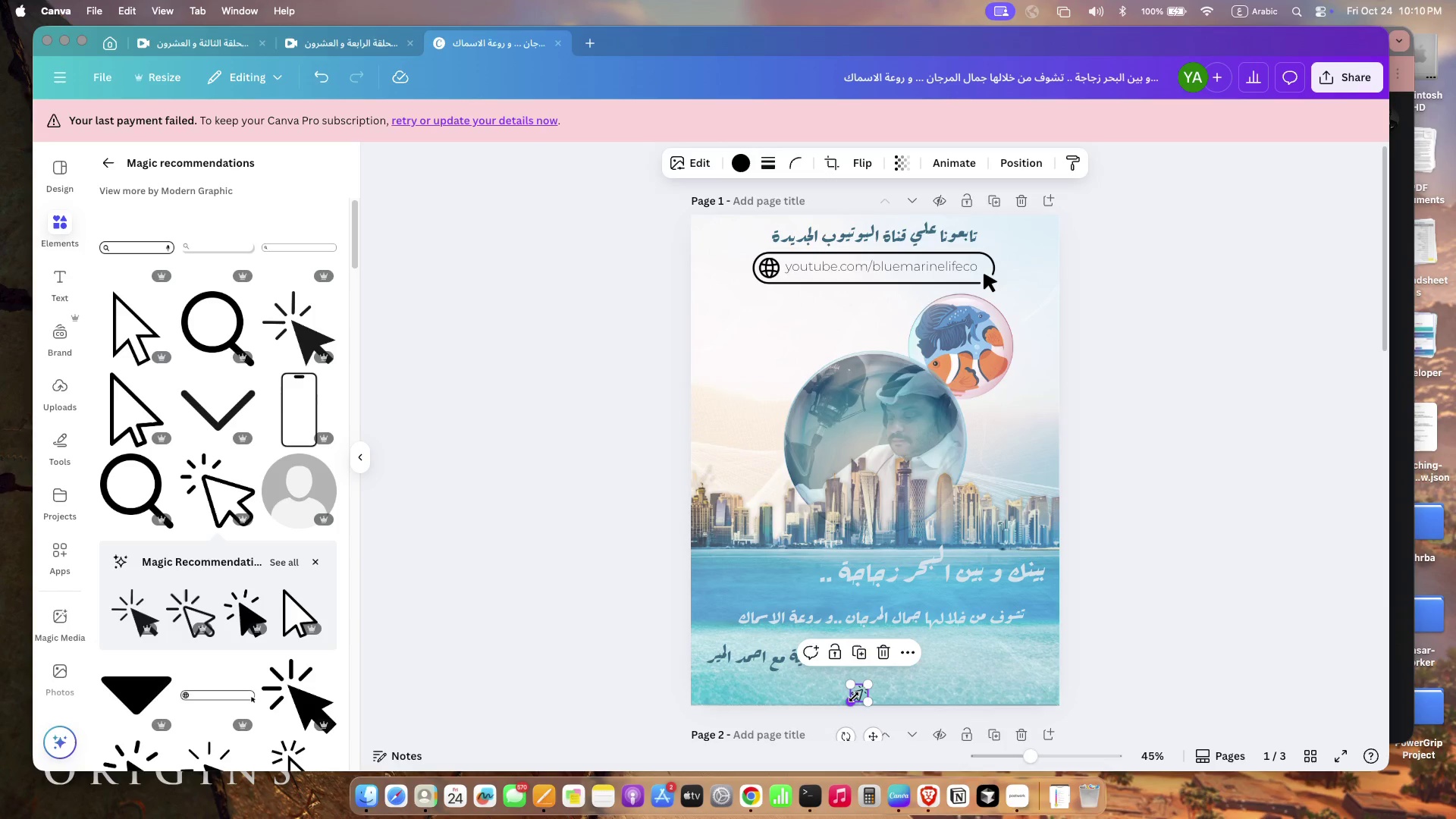 
left_click_drag(start_coordinate=[849, 737], to_coordinate=[853, 734])
 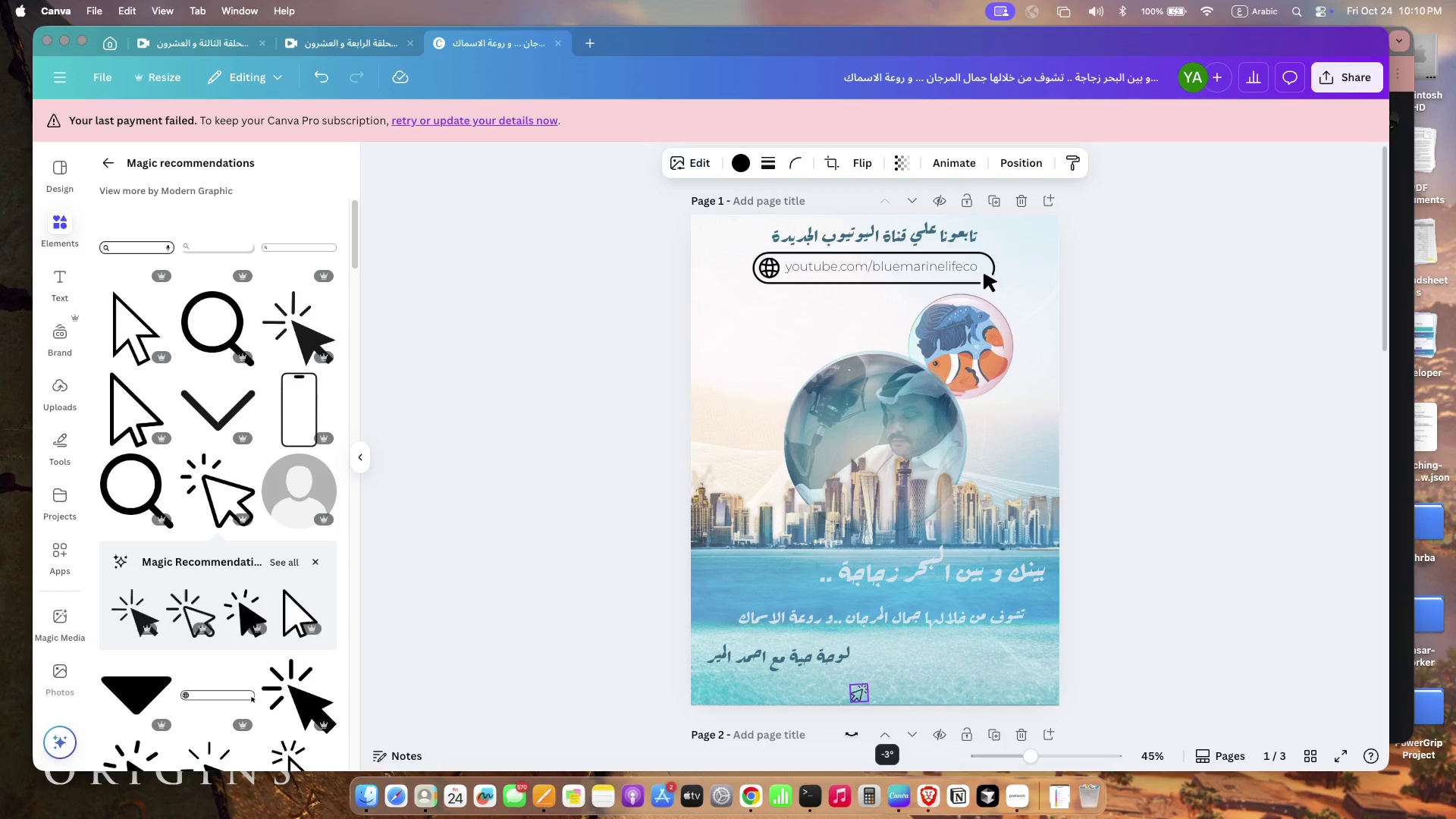 
key(Meta+Z)
 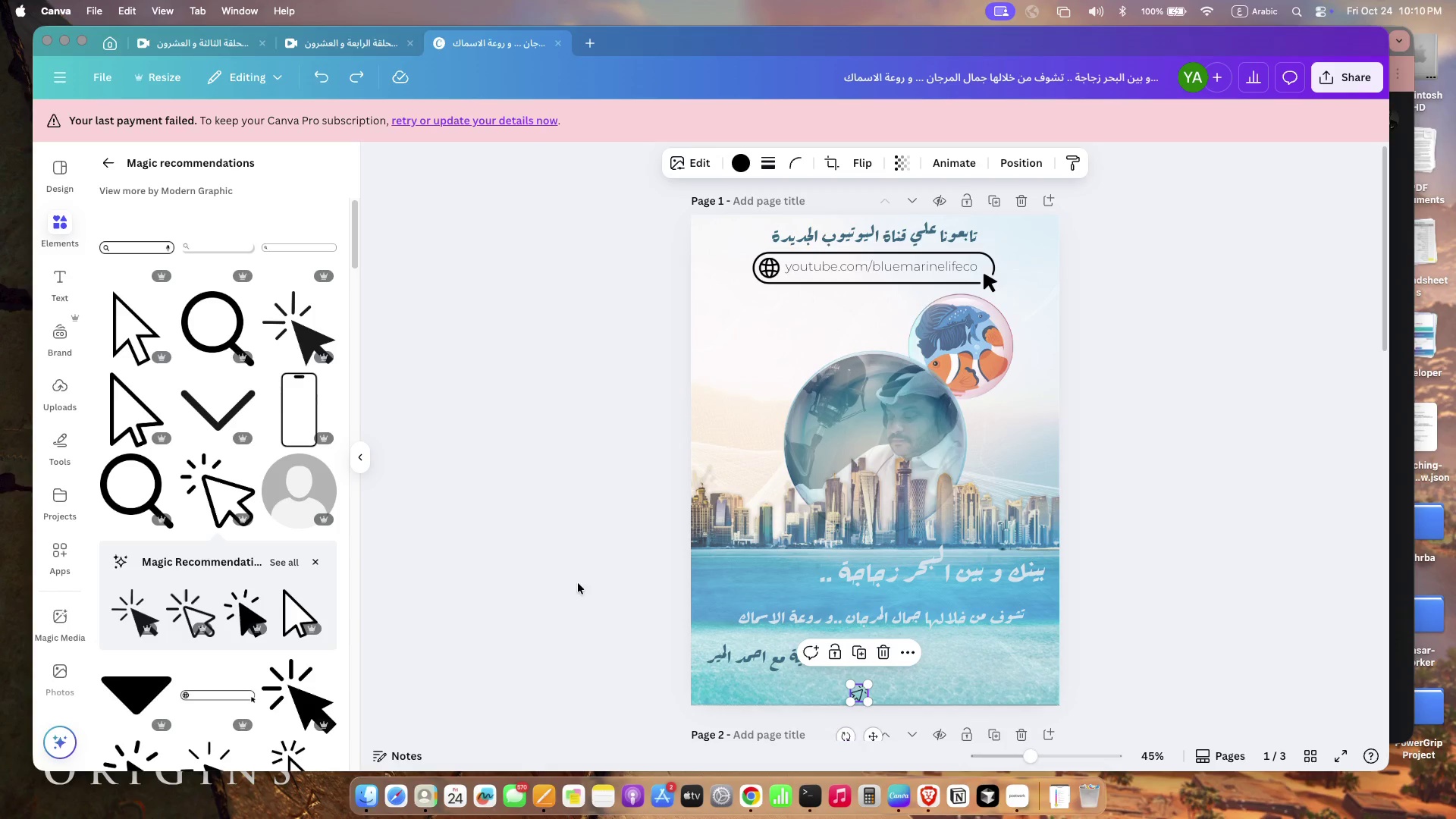 
left_click([578, 583])
 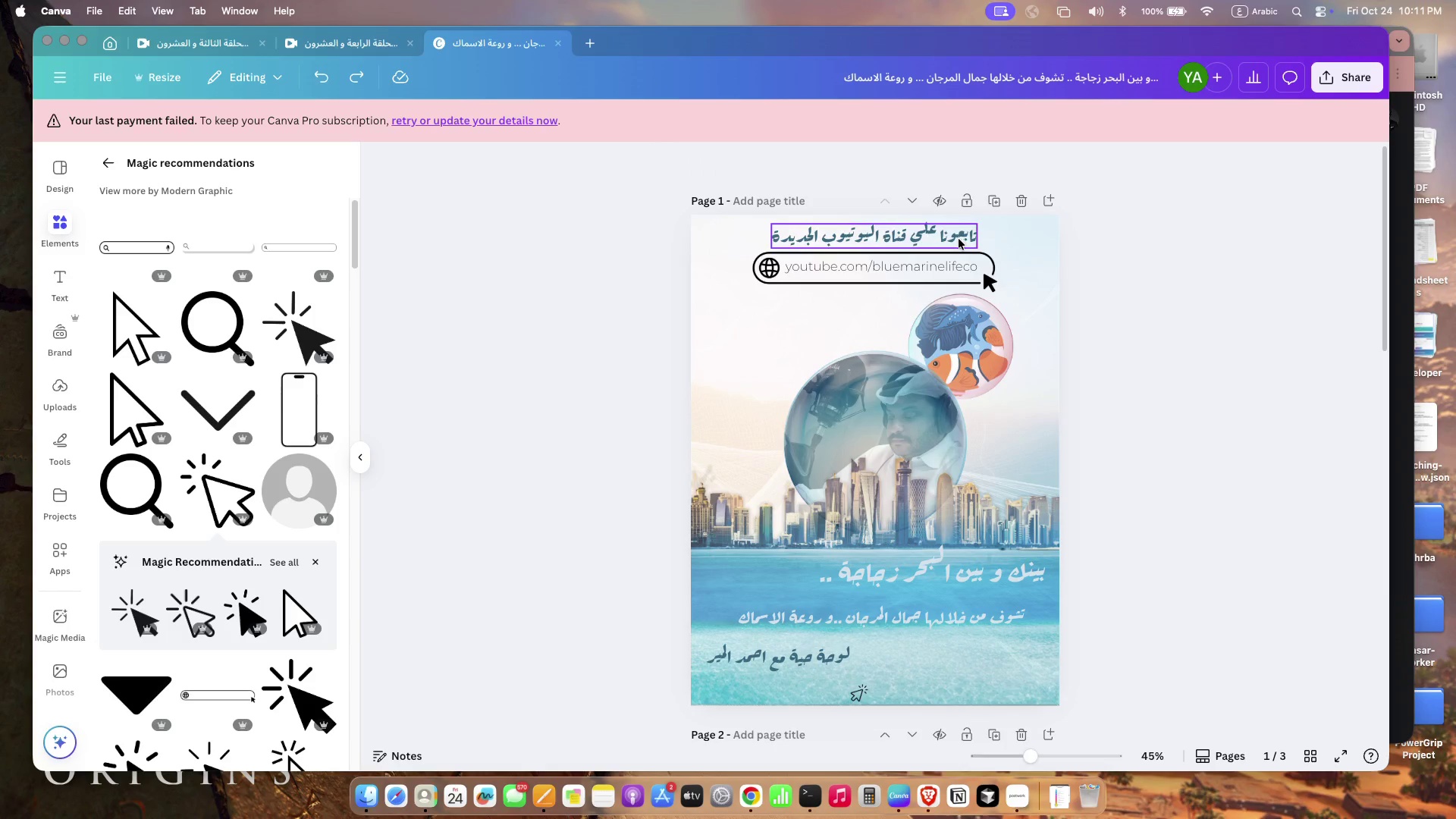 
left_click([948, 260])
 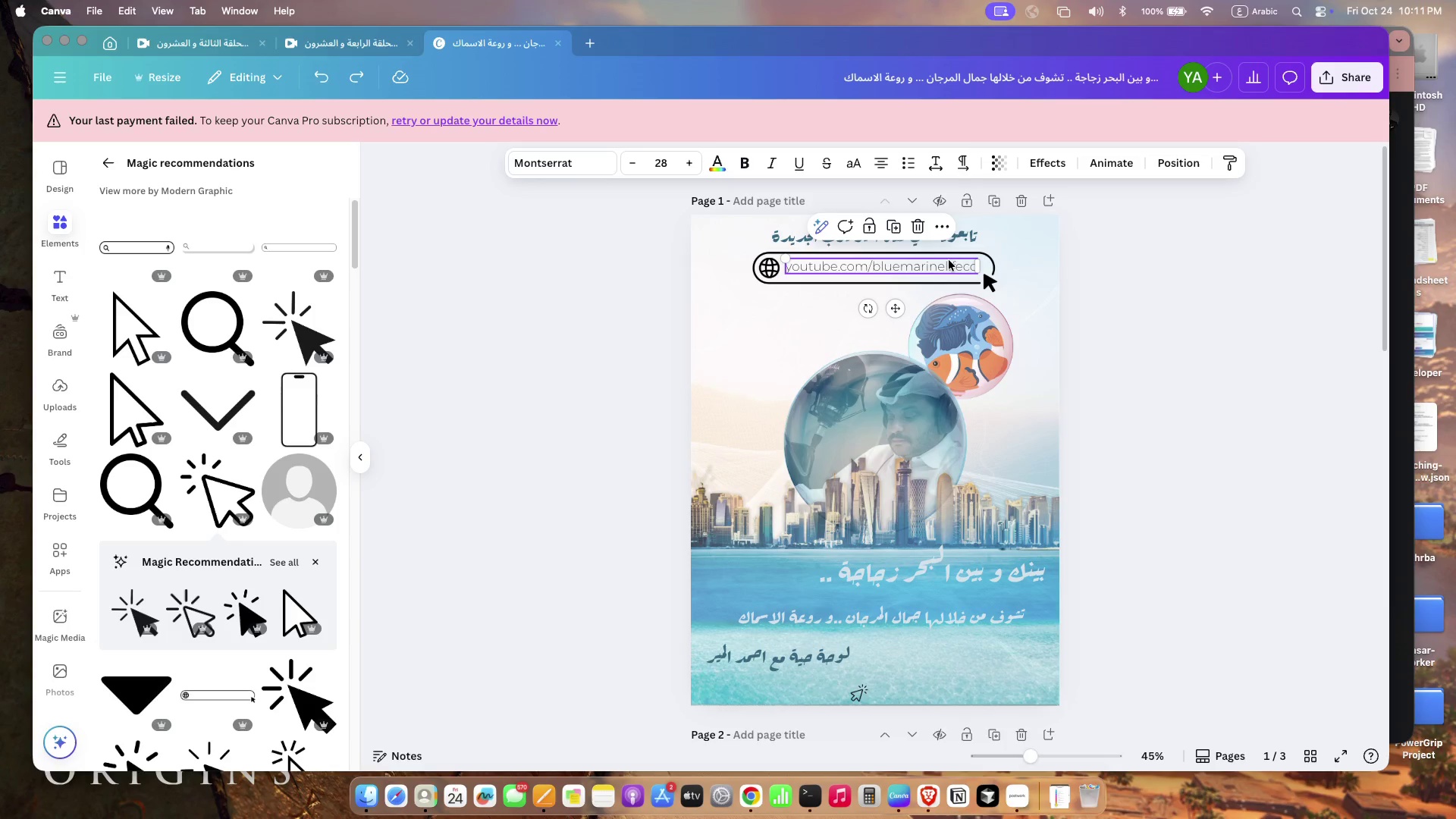 
key(Meta+C)
 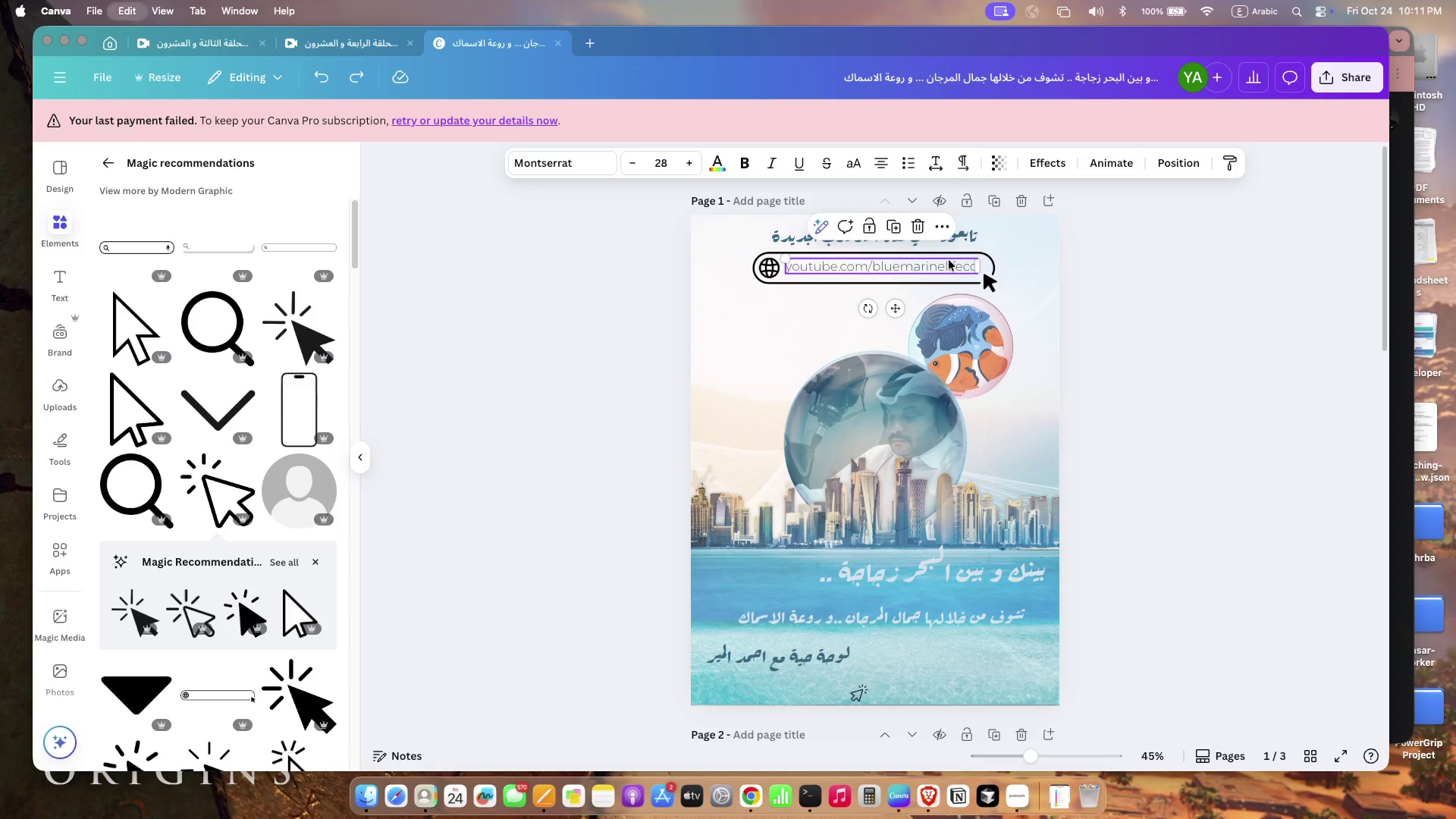 
key(Meta+V)
 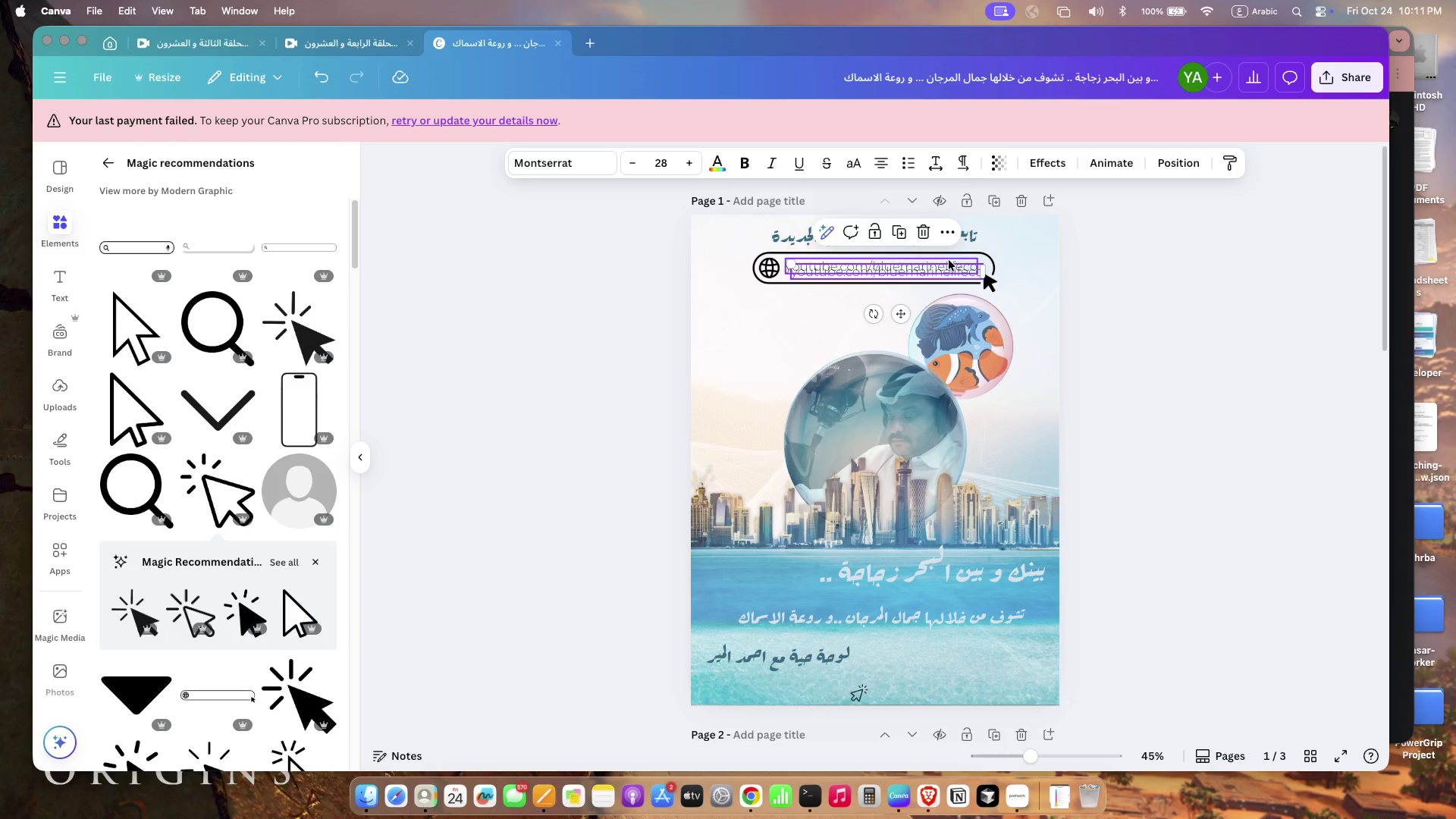 
left_click_drag(start_coordinate=[919, 269], to_coordinate=[993, 692])
 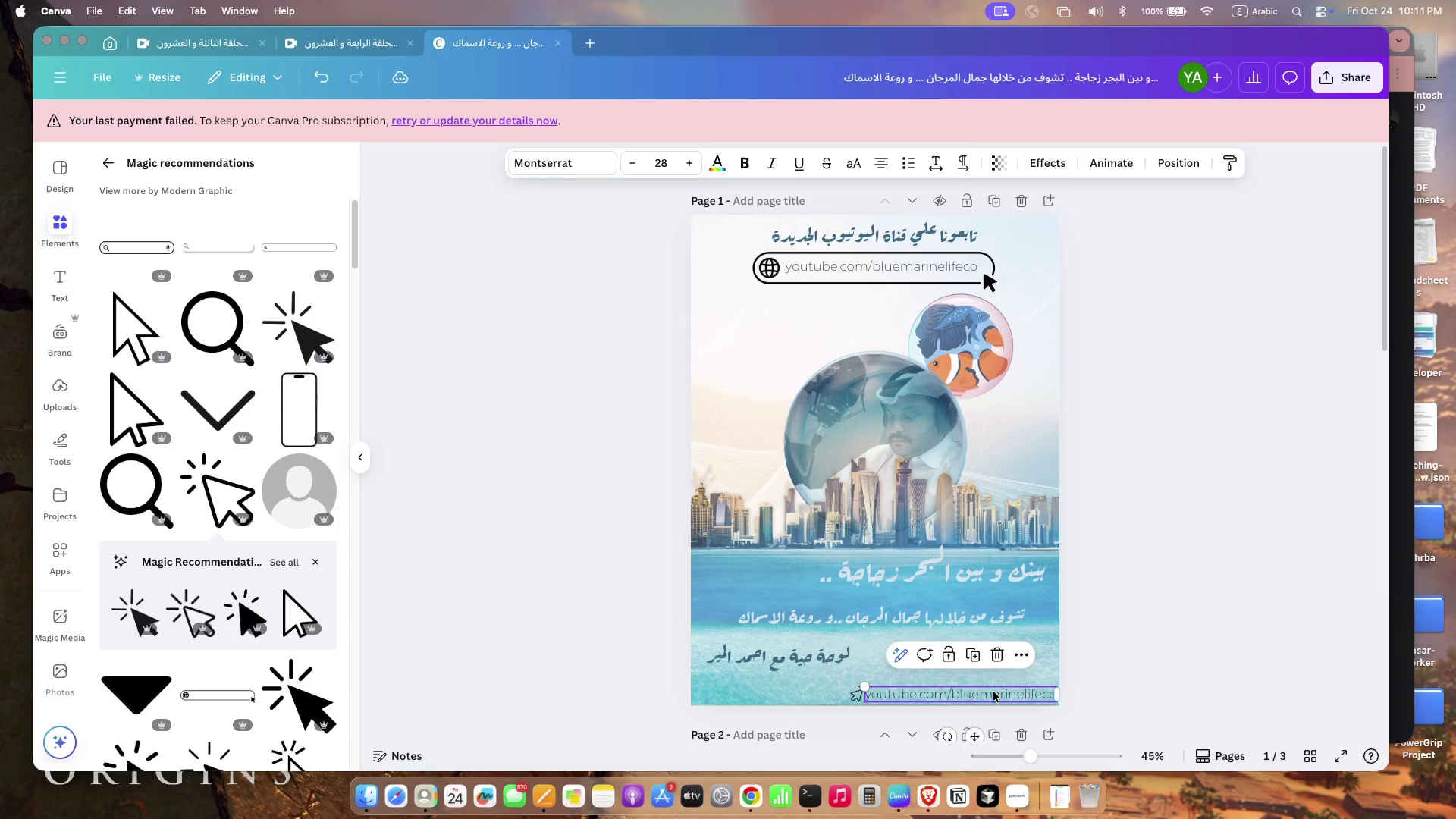 
type(blue)
key(Backspace)
key(Backspace)
key(Backspace)
key(Backspace)
type([Fn]bluemarinelife.qa)
 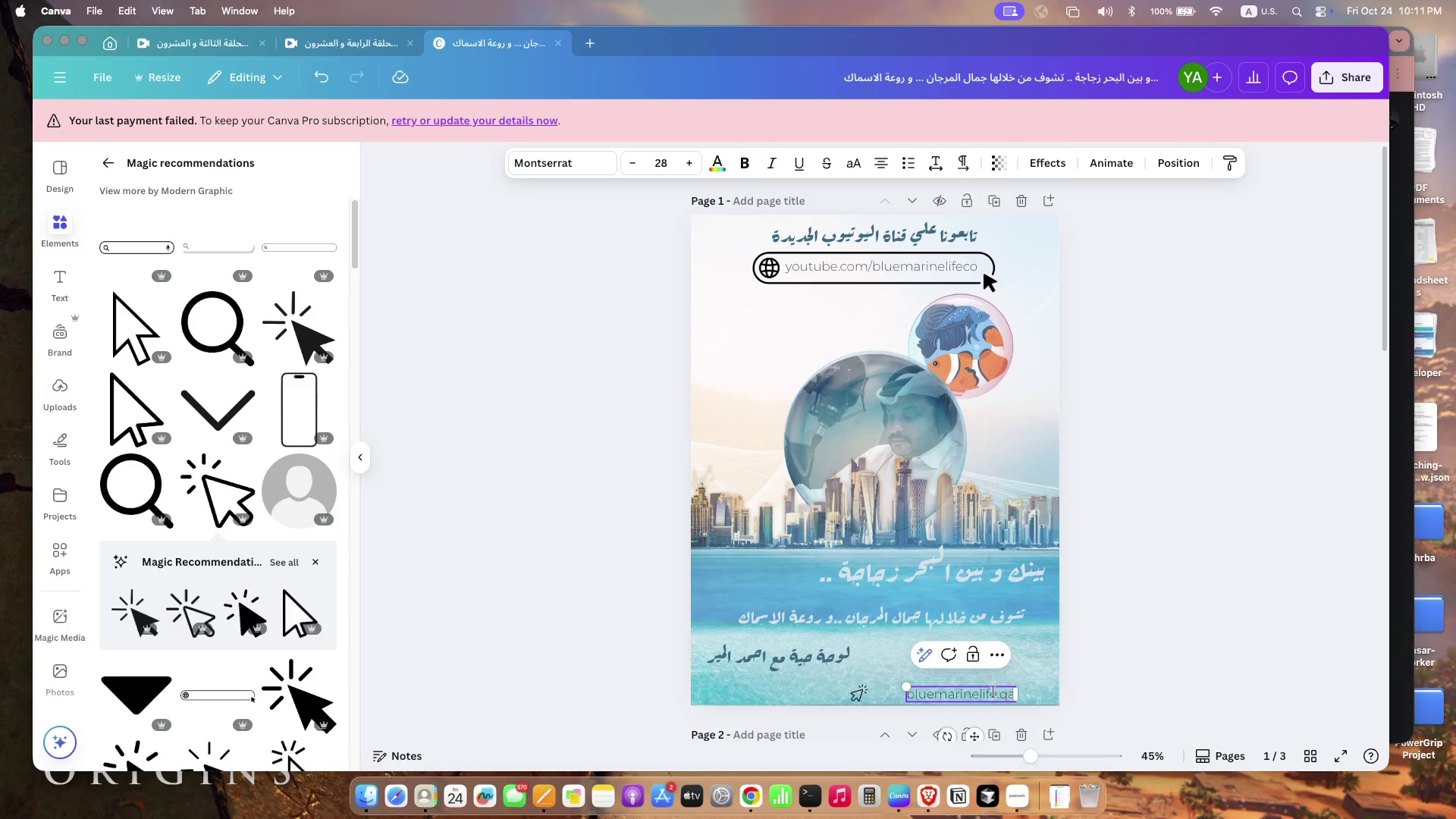 
left_click([1165, 670])
 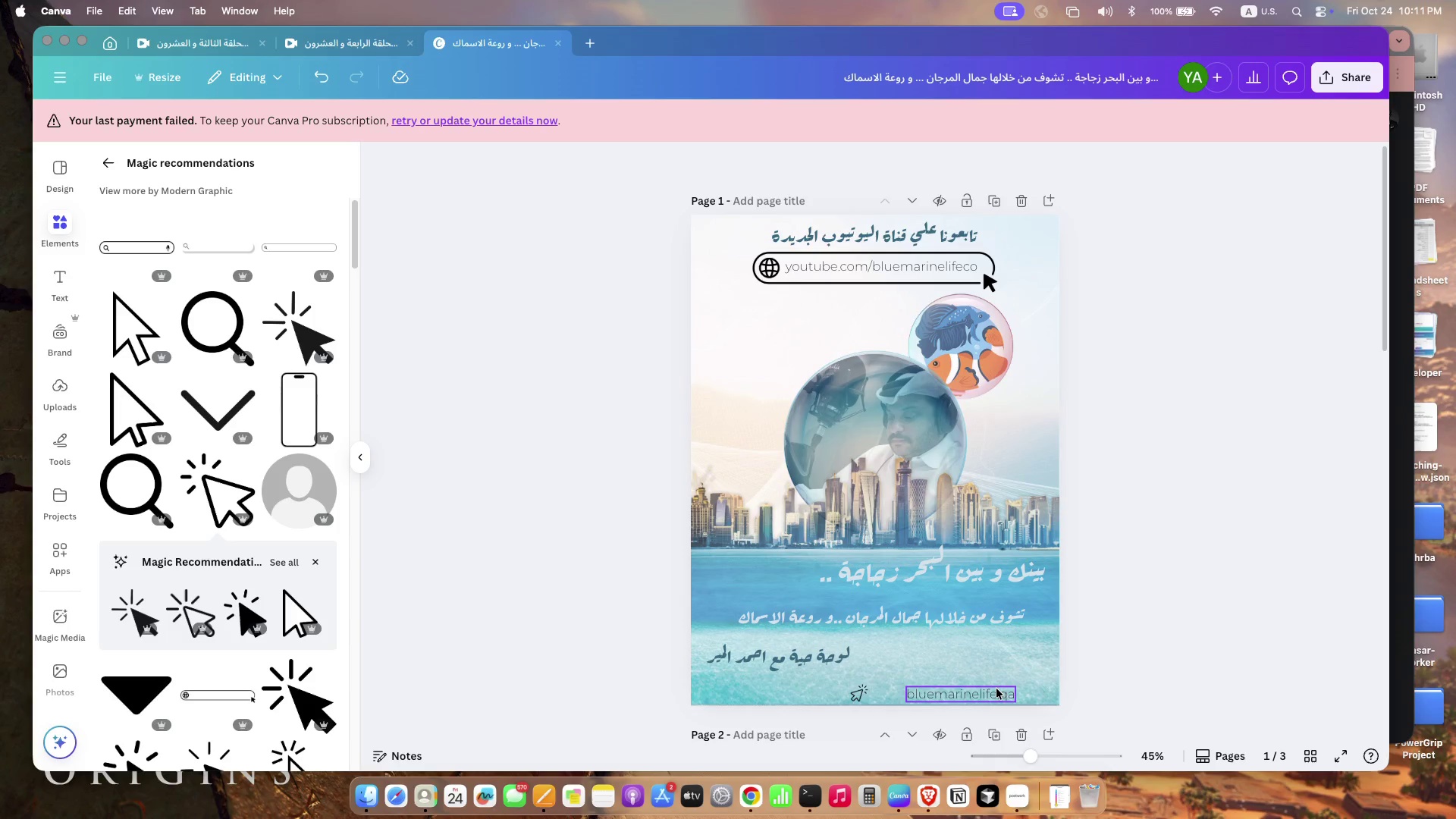 
double_click([996, 689])
 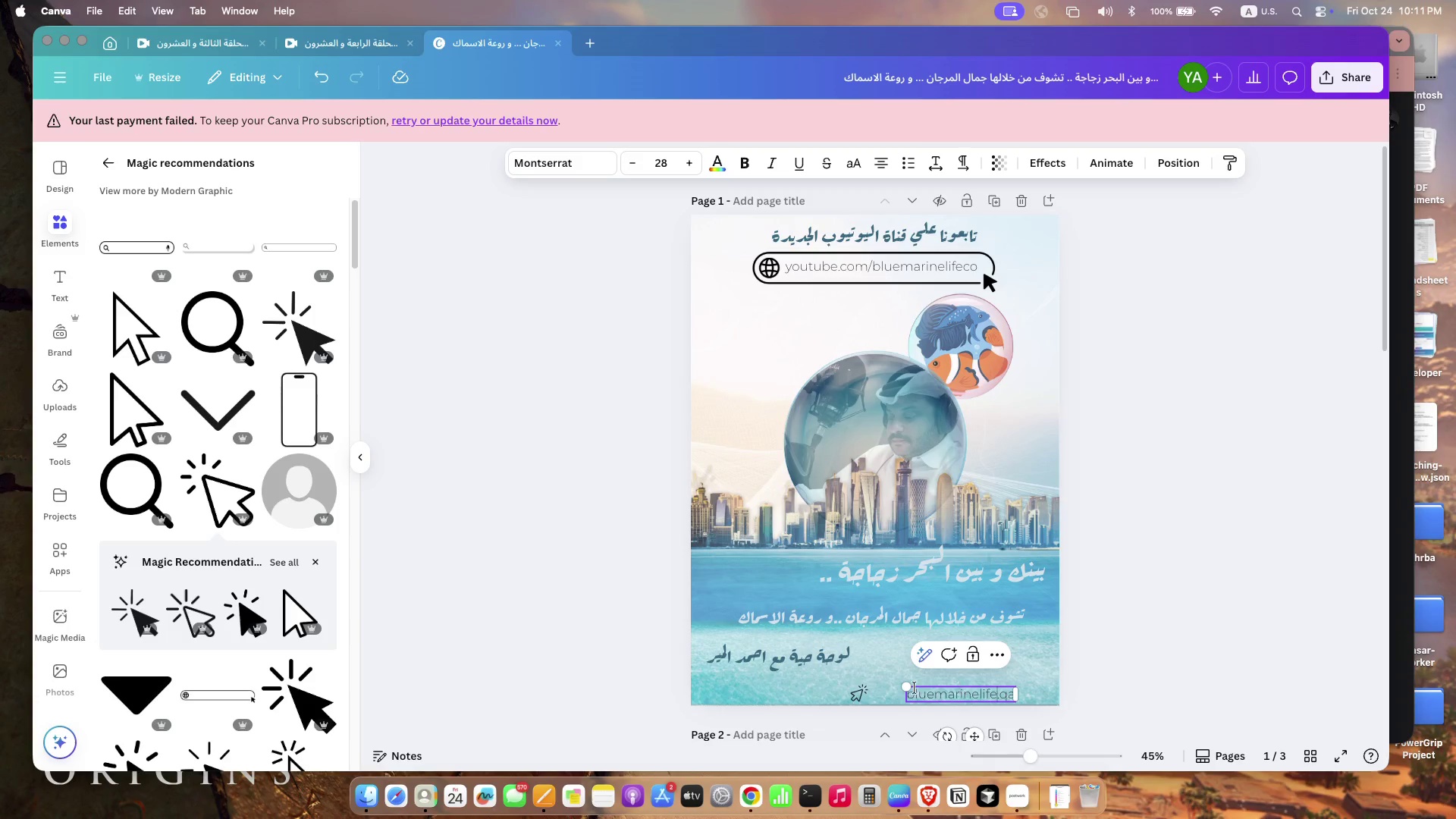 
left_click([911, 688])
 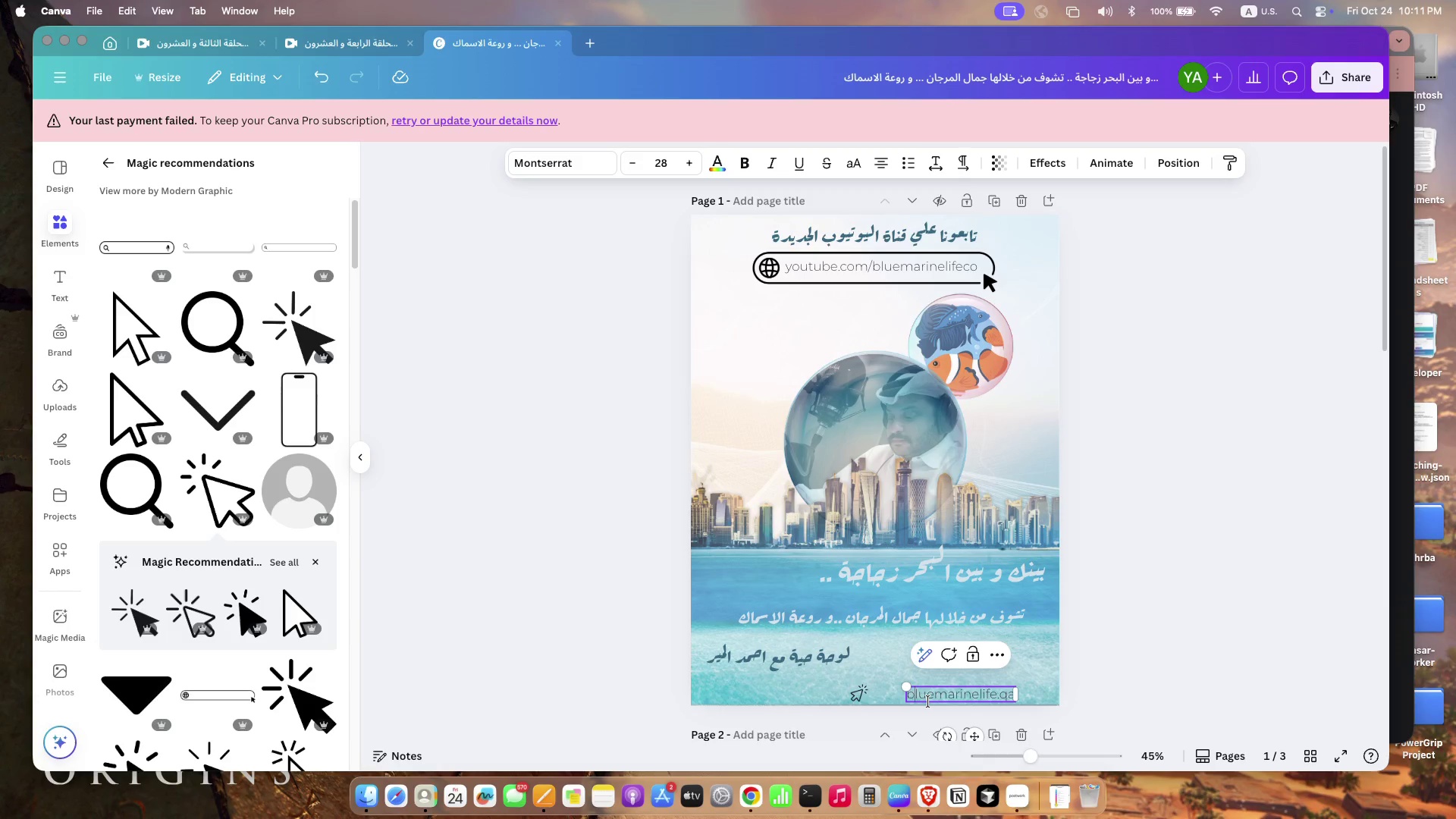 
key(ArrowLeft)
 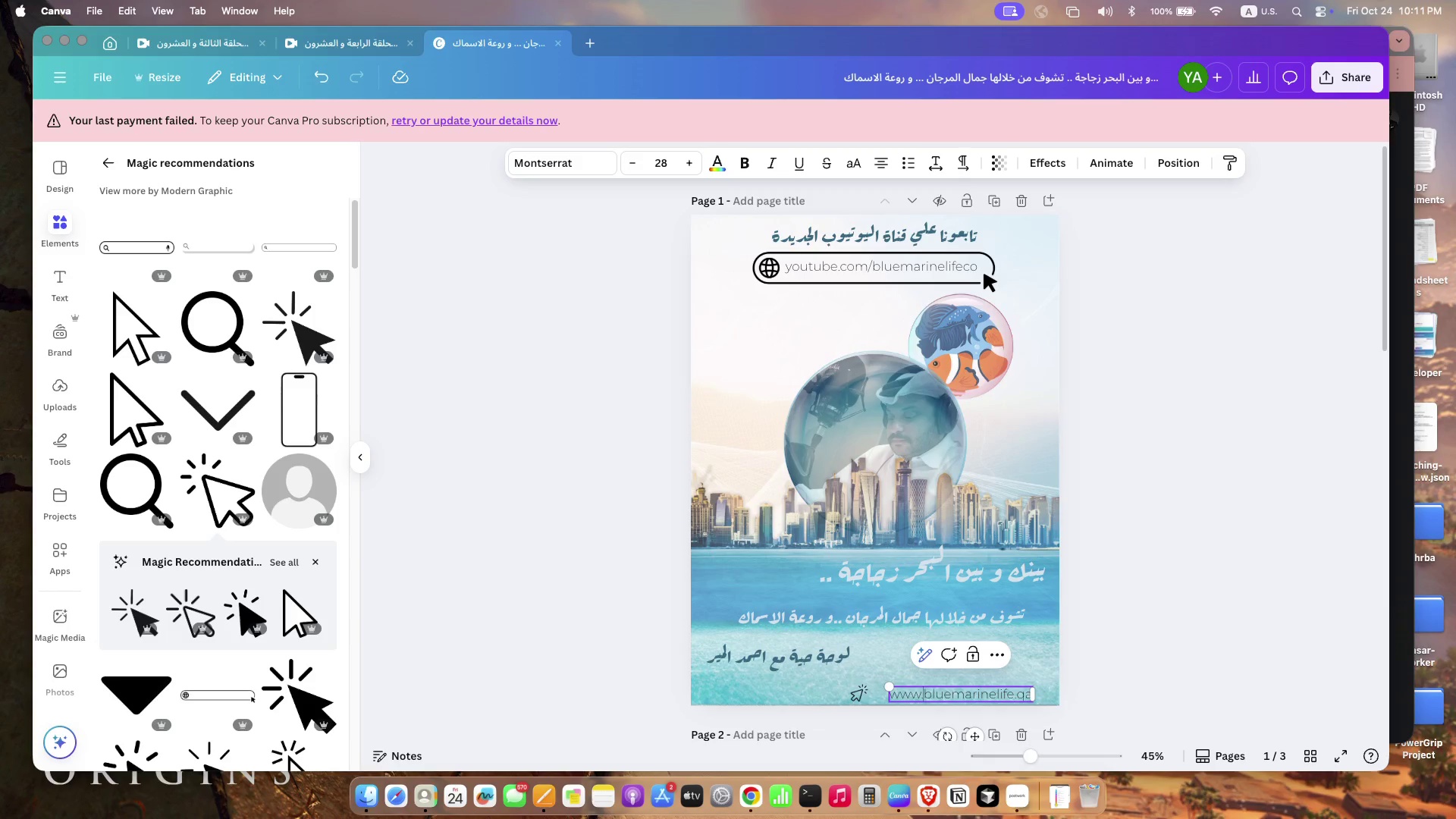 
type(www.)
 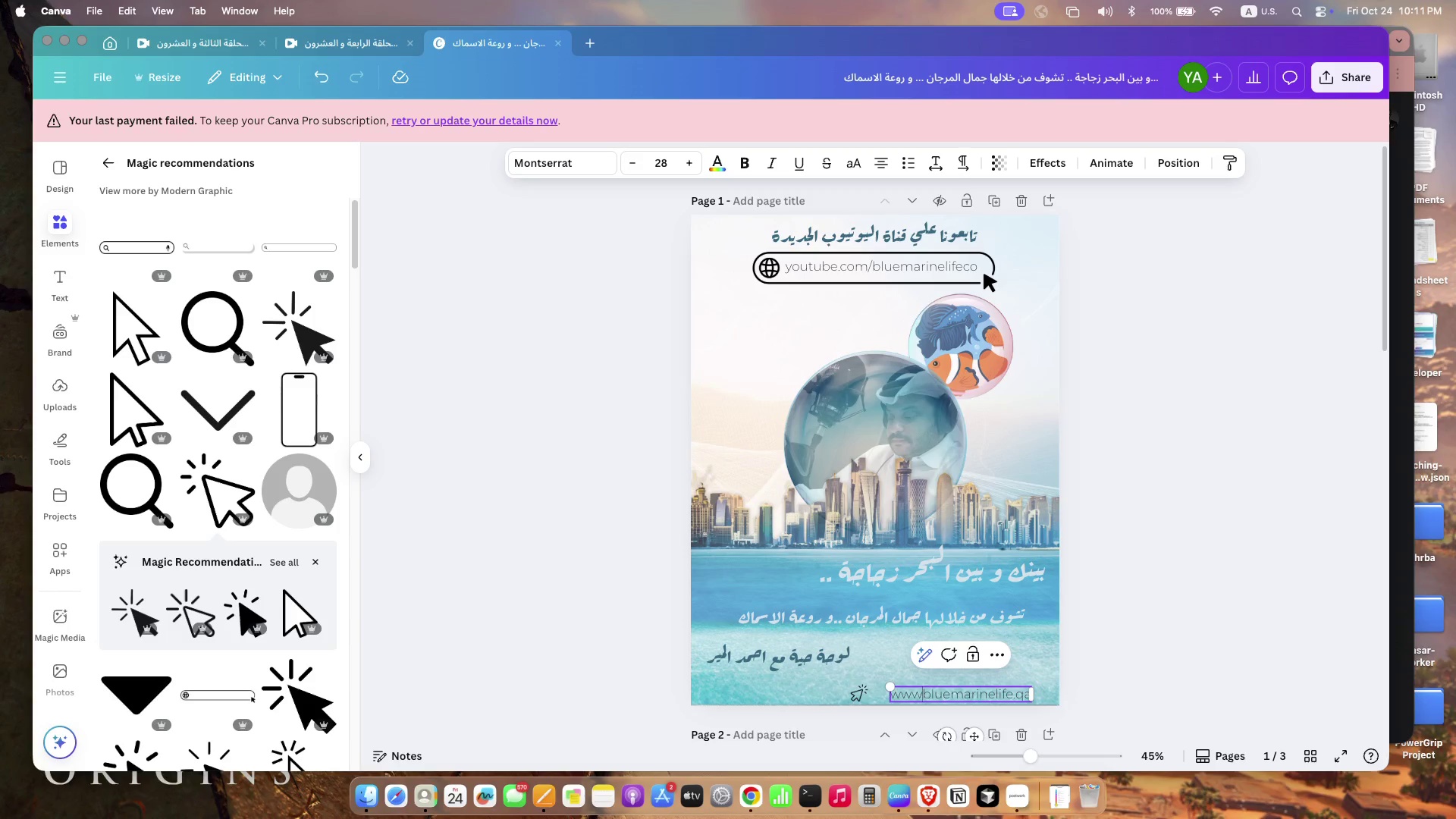 
left_click([1134, 682])
 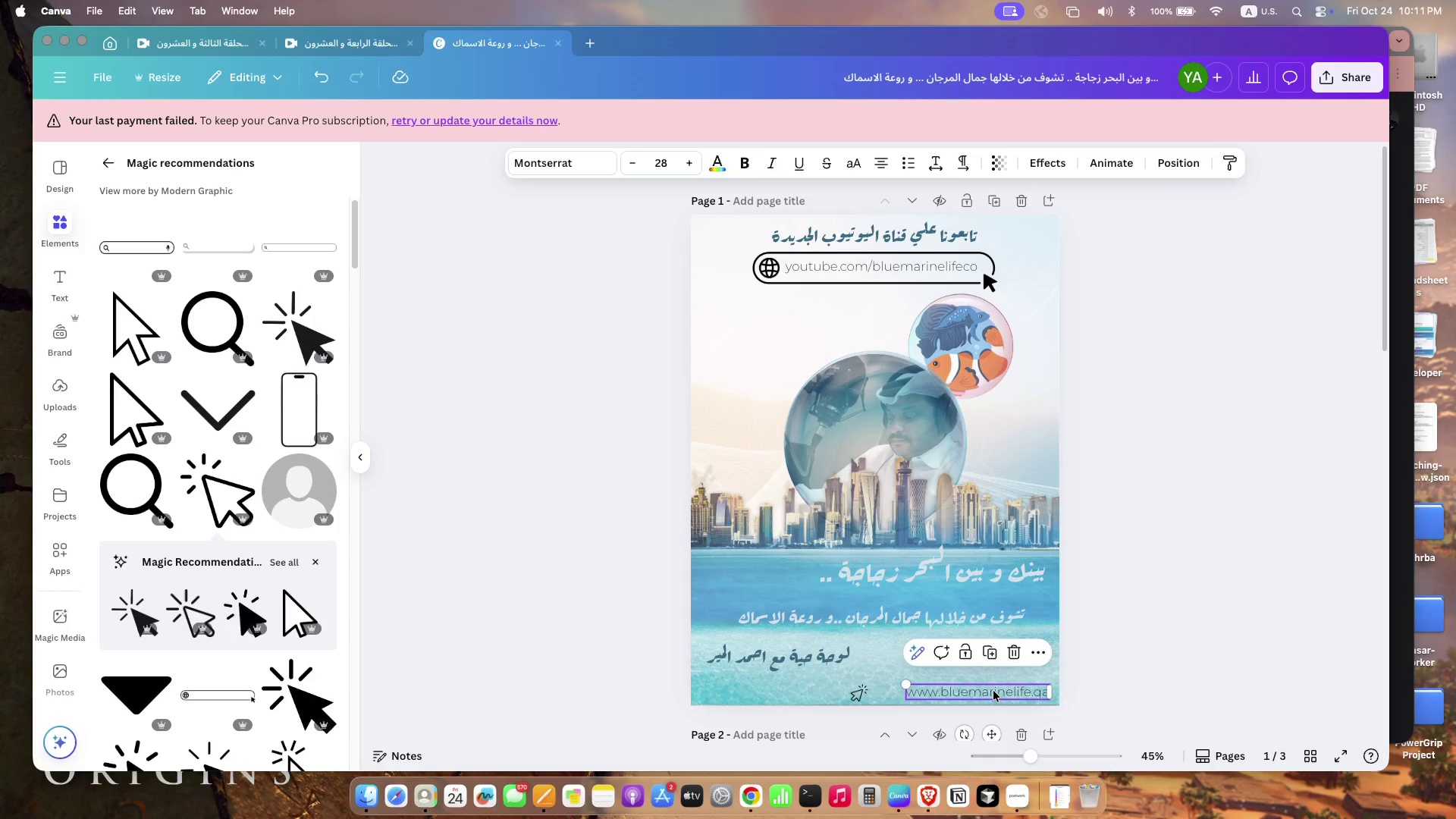 
left_click_drag(start_coordinate=[977, 694], to_coordinate=[993, 691])
 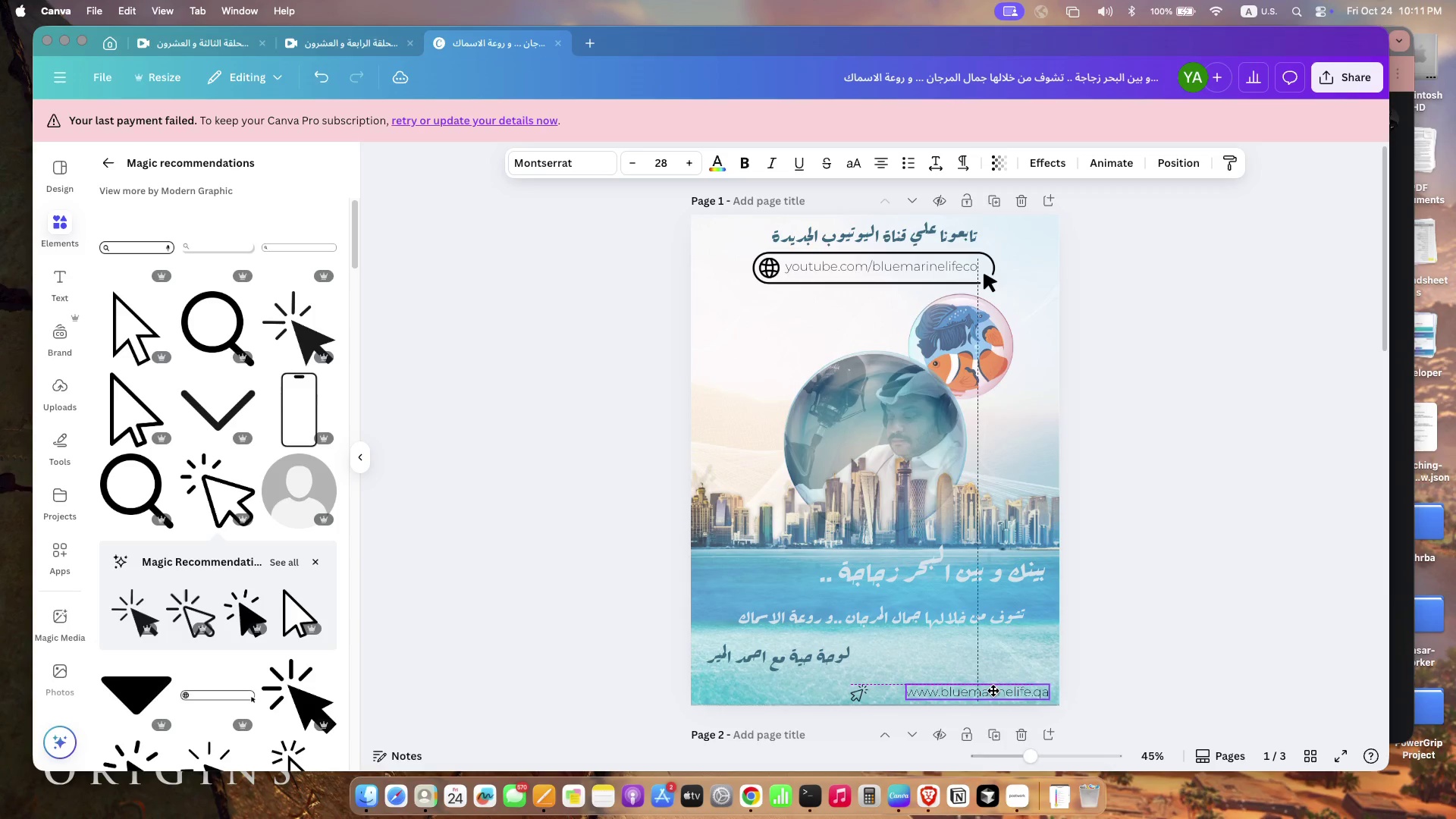 
wait(5.1)
 